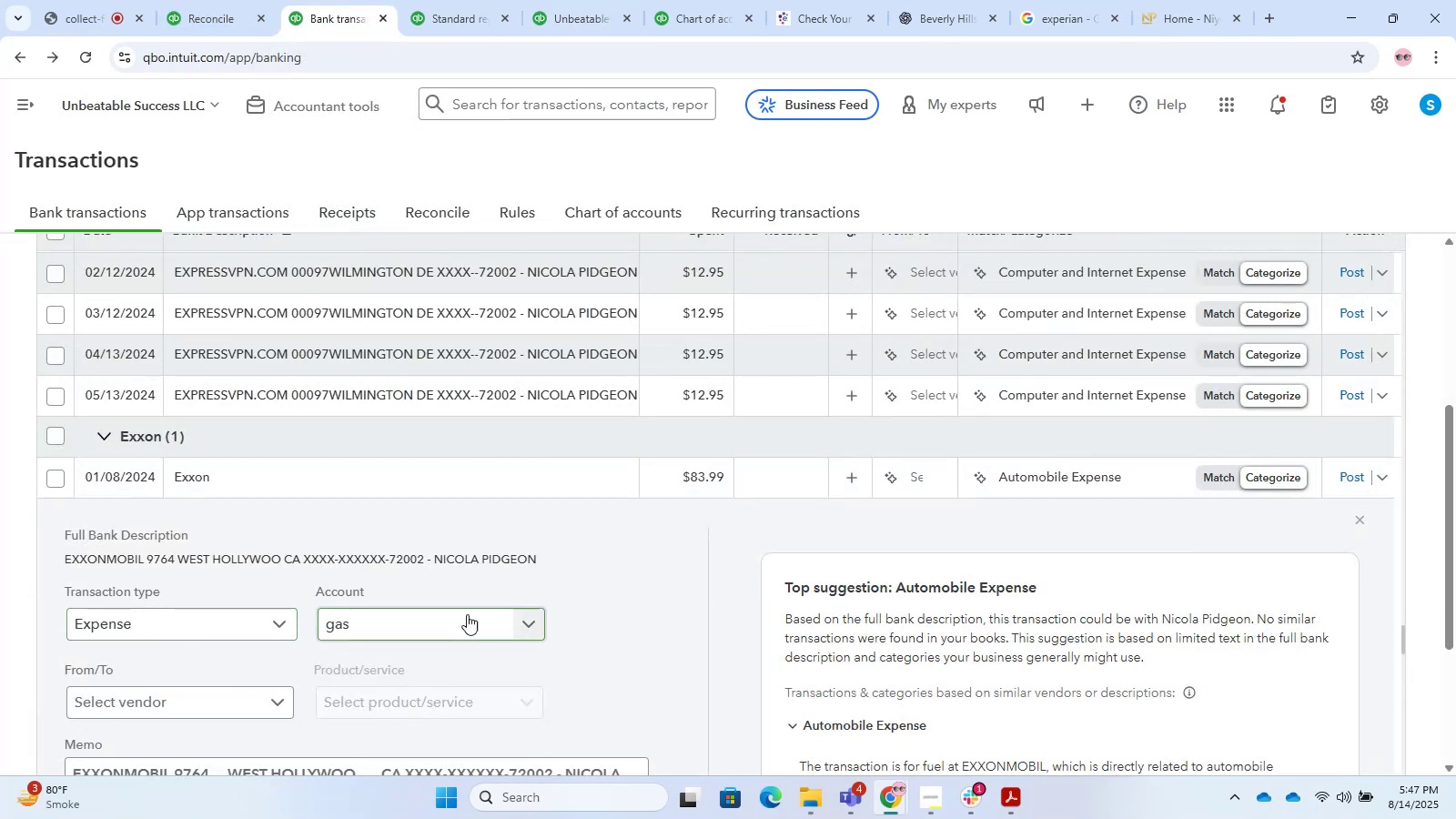 
left_click([463, 617])
 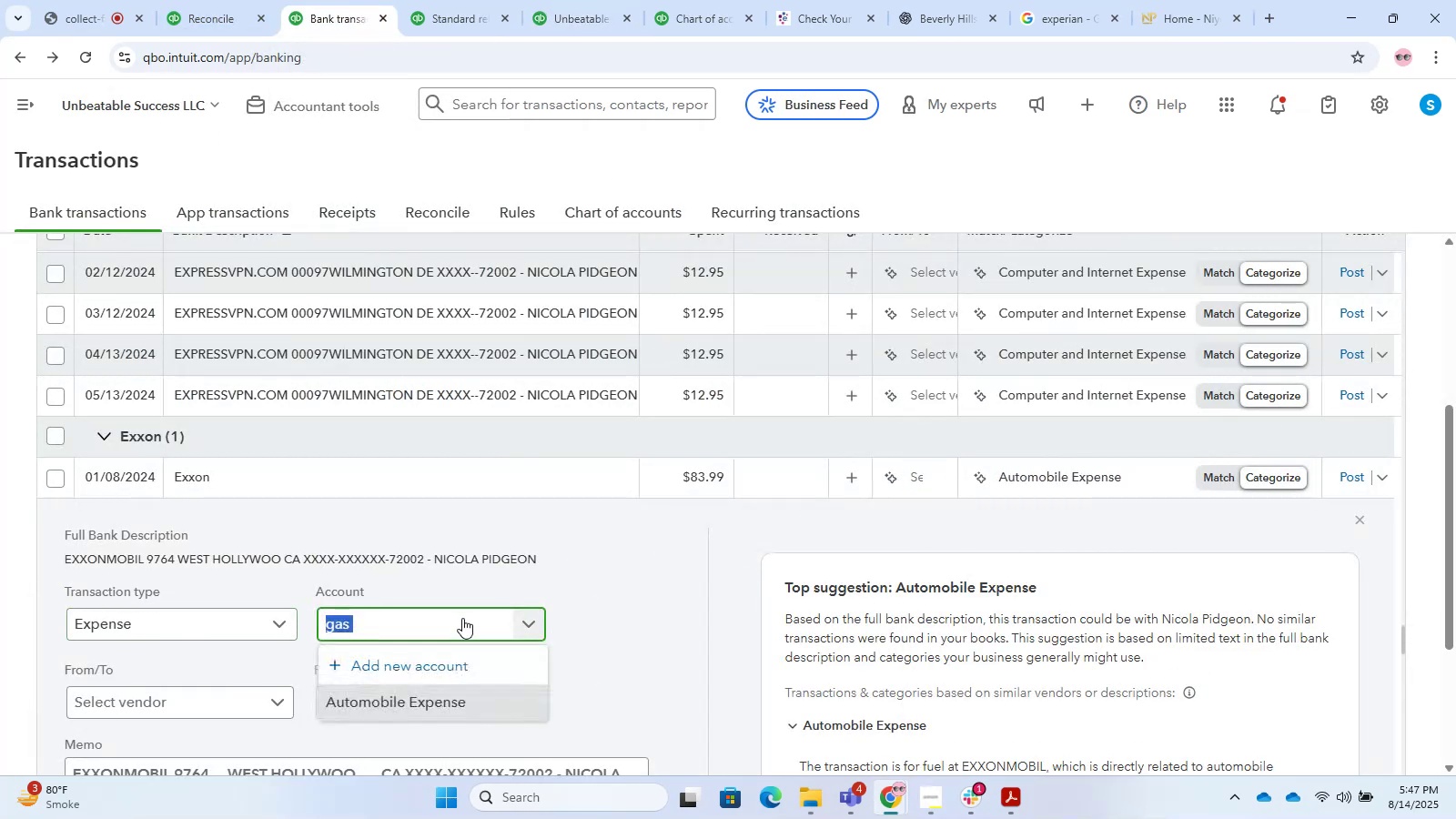 
type(aut)
 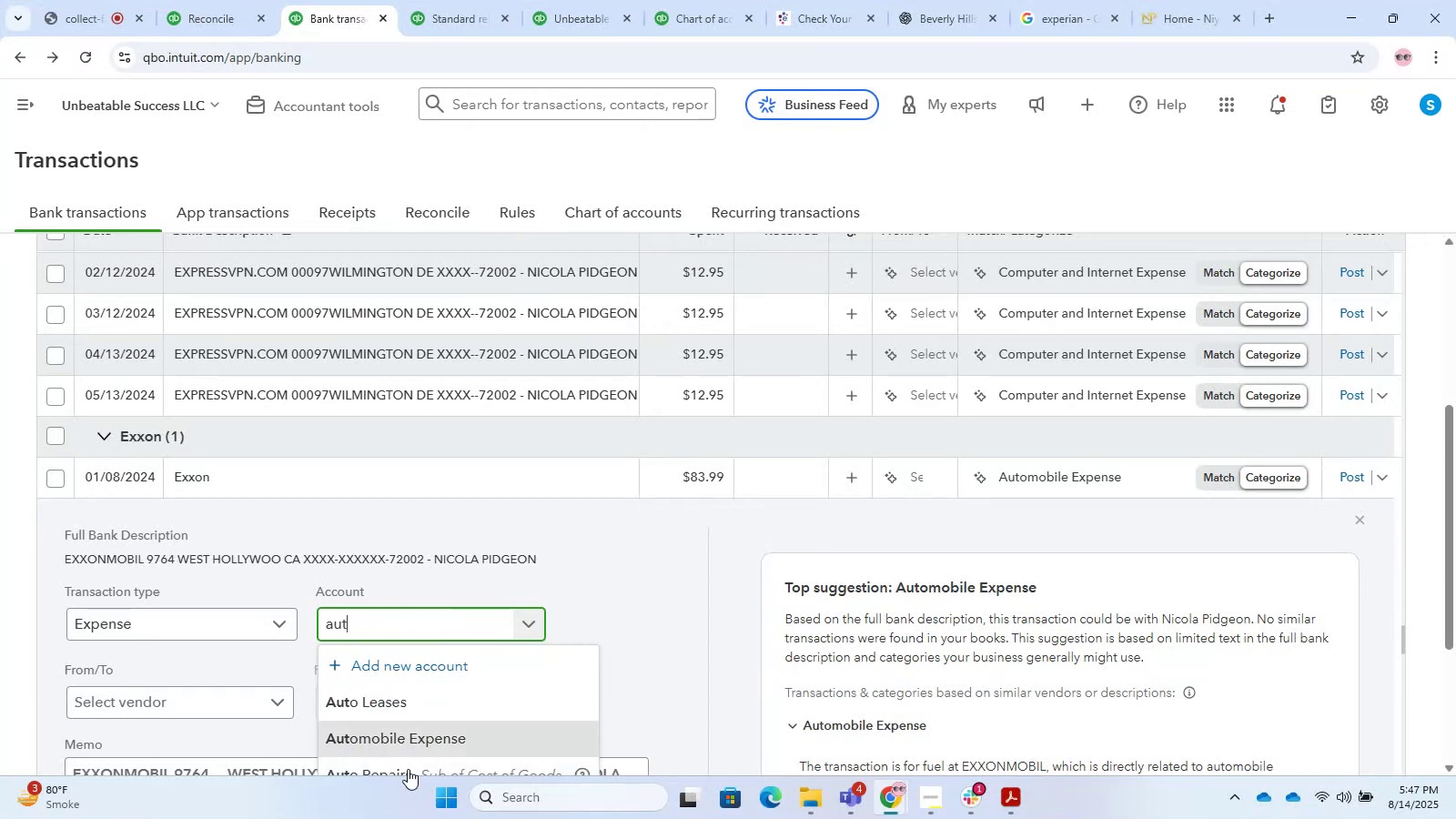 
left_click([399, 749])
 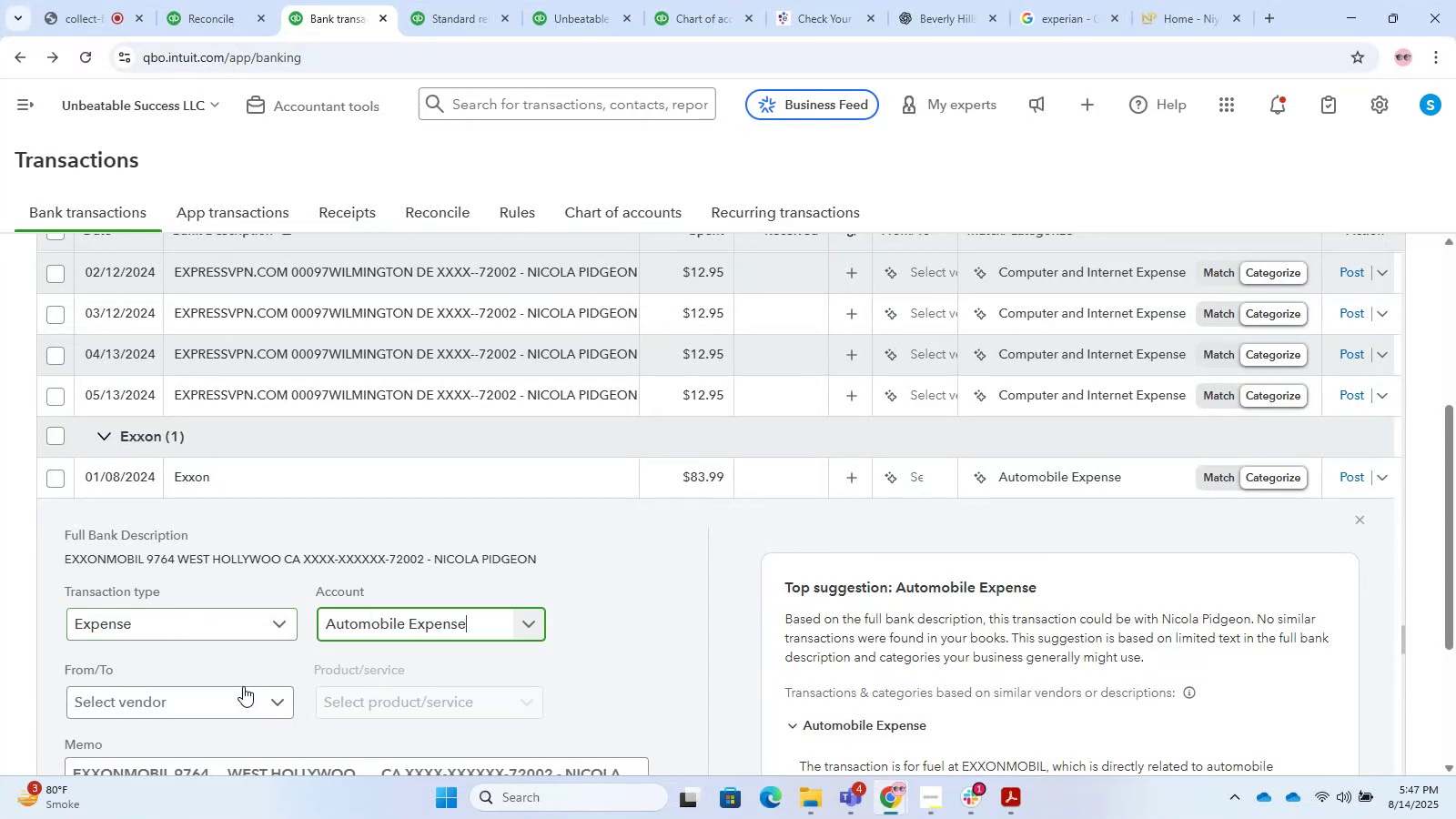 
left_click([224, 708])
 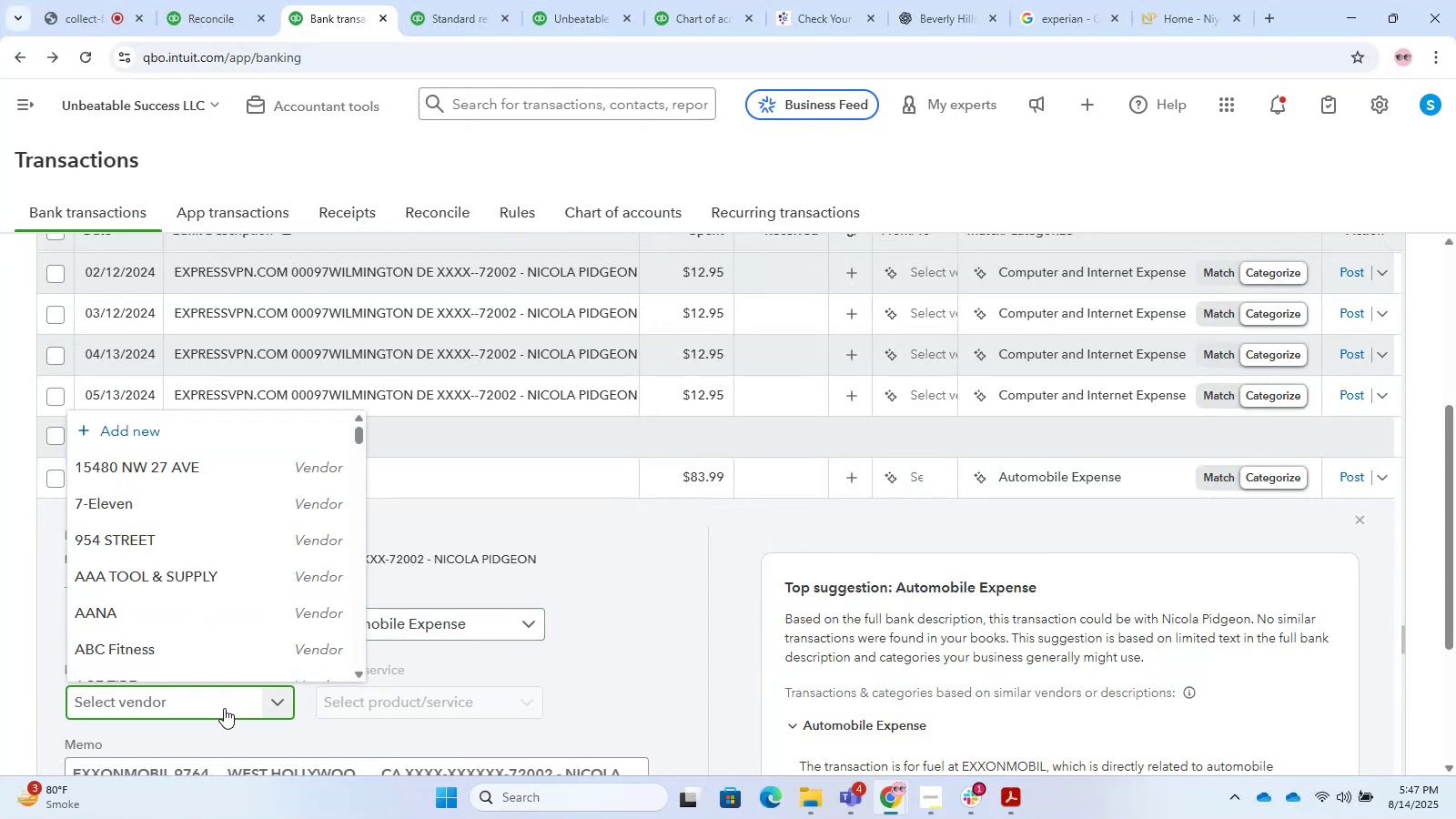 
left_click([224, 708])
 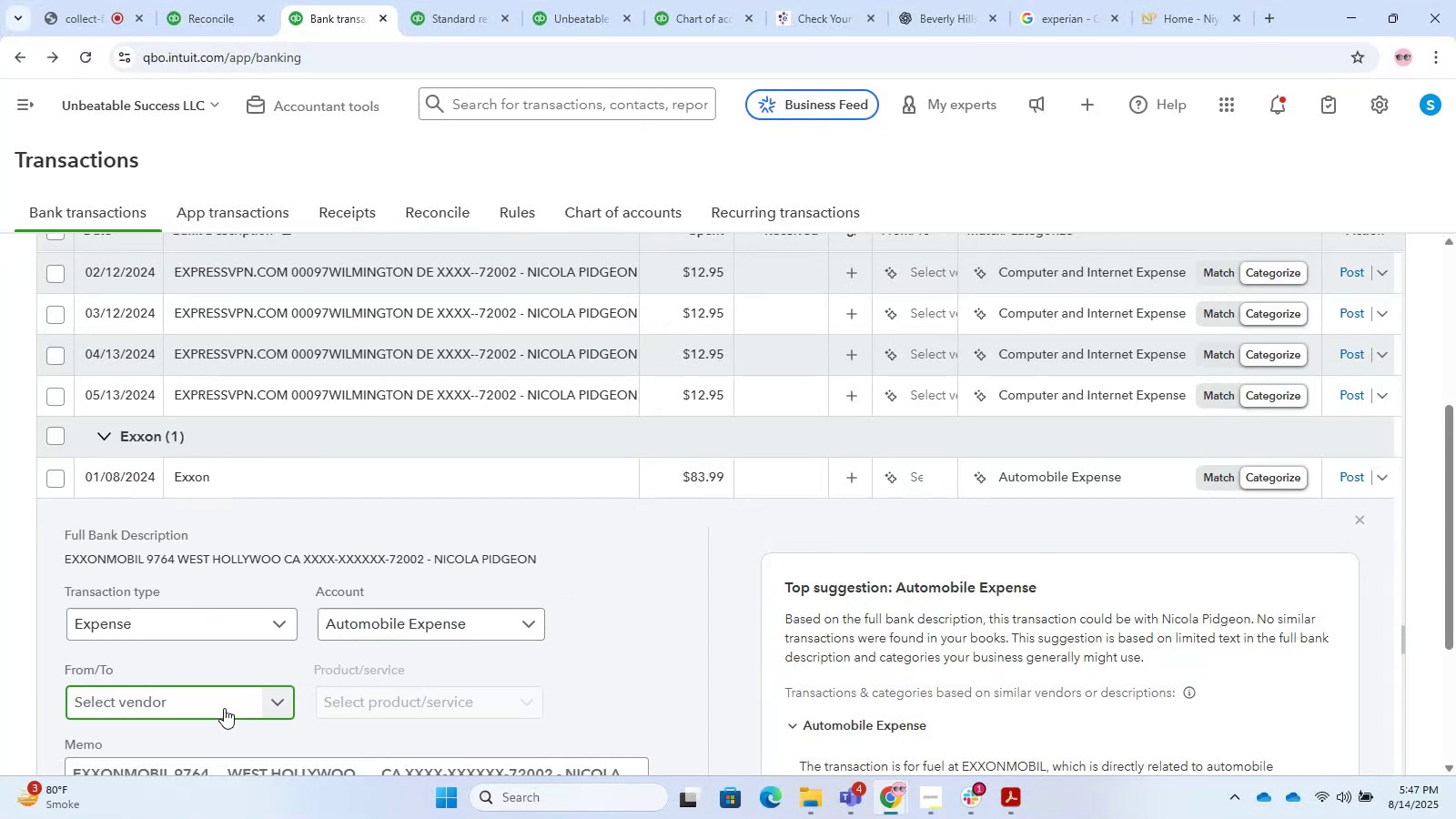 
left_click([224, 708])
 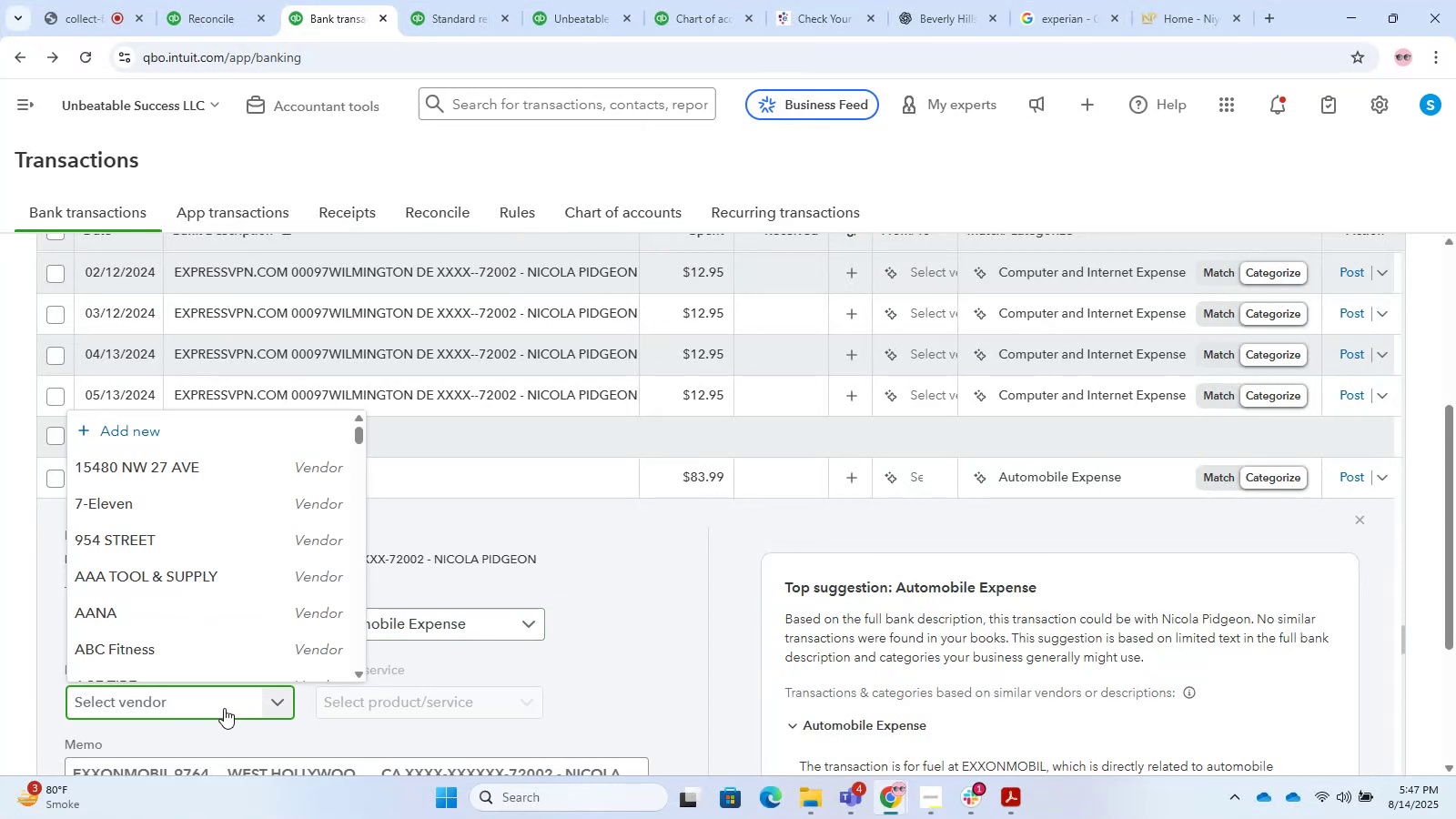 
hold_key(key=ShiftLeft, duration=0.41)
 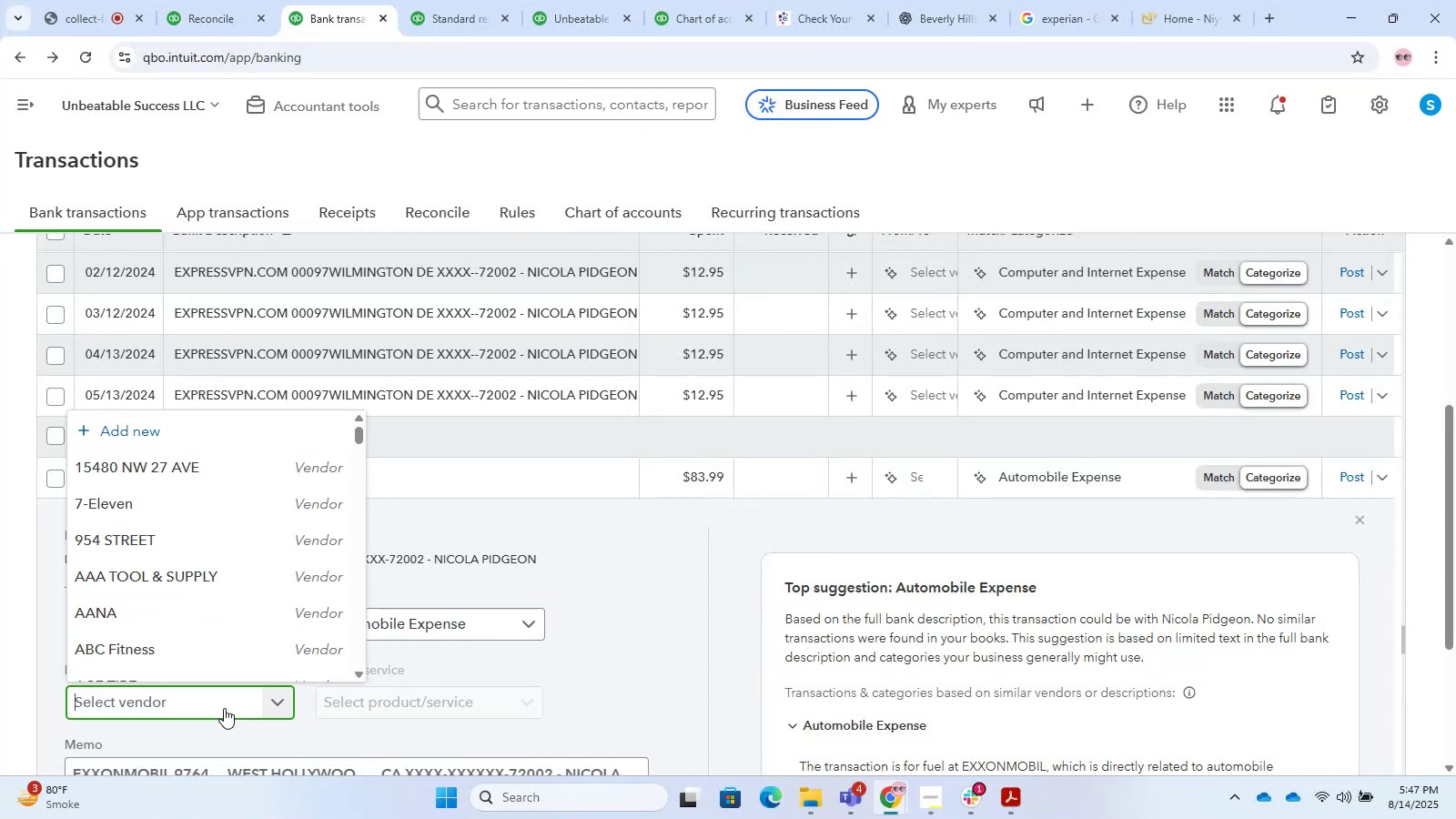 
type(exx)
 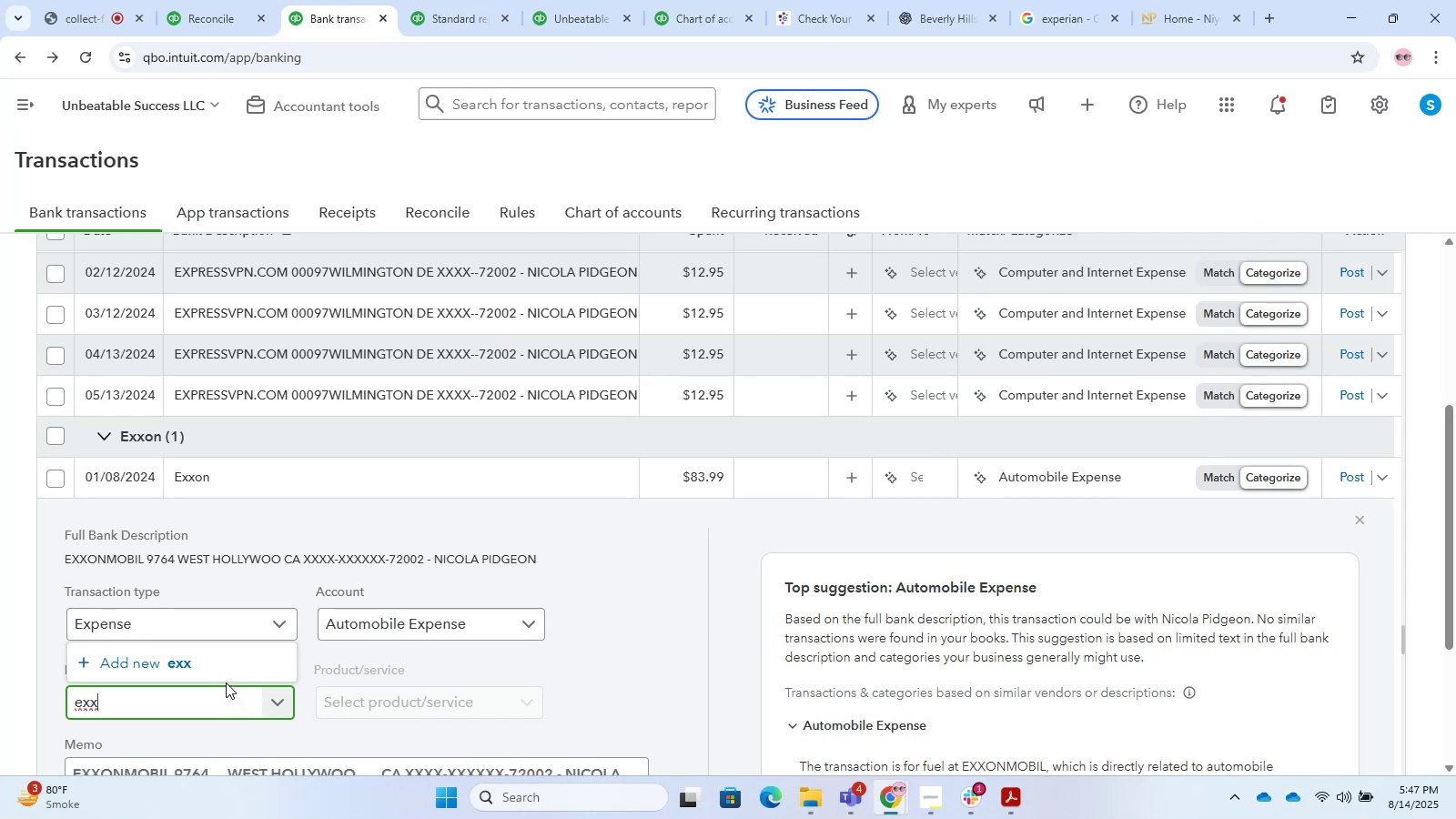 
hold_key(key=Backspace, duration=0.86)
 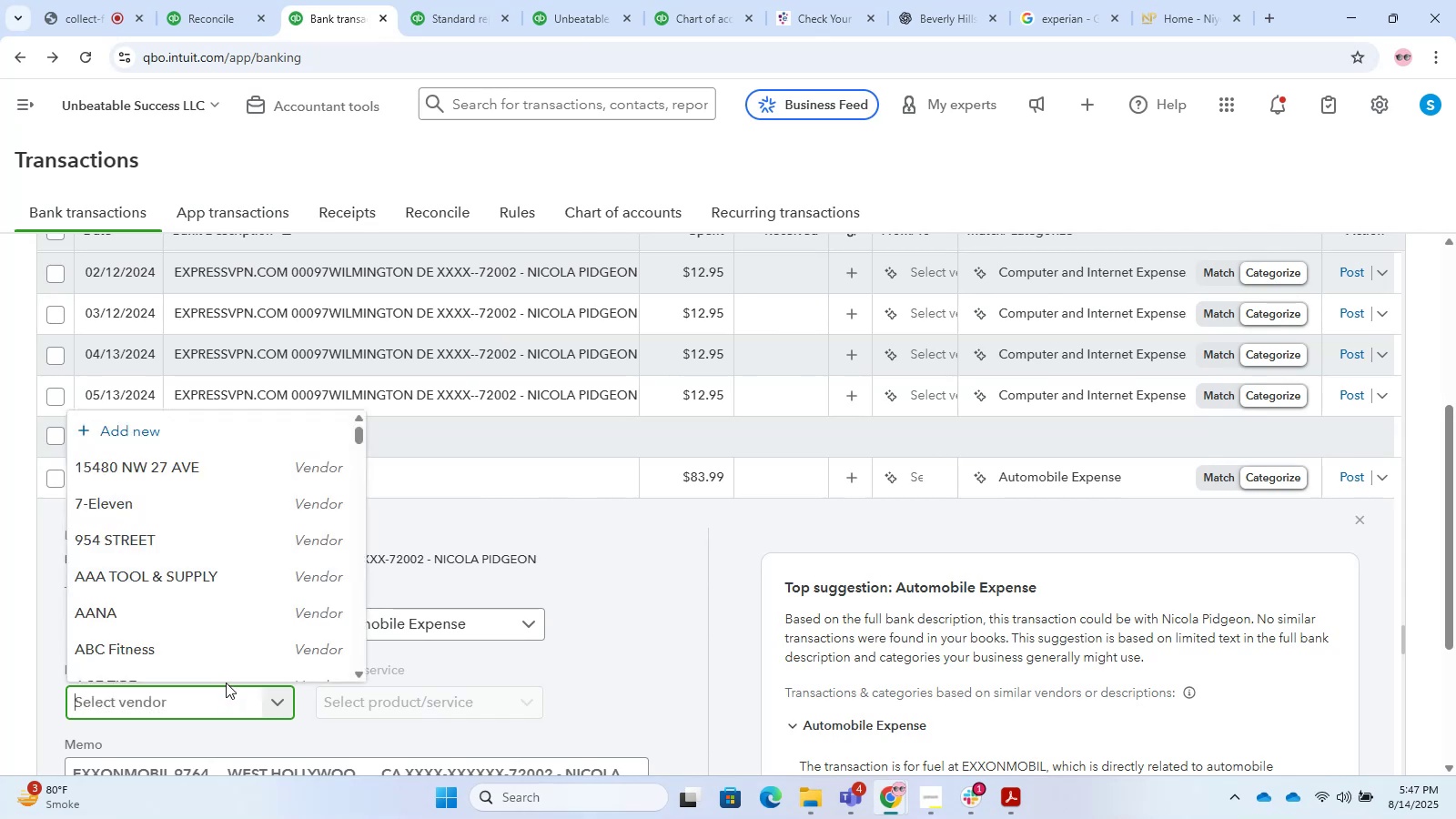 
type(Exxon)
 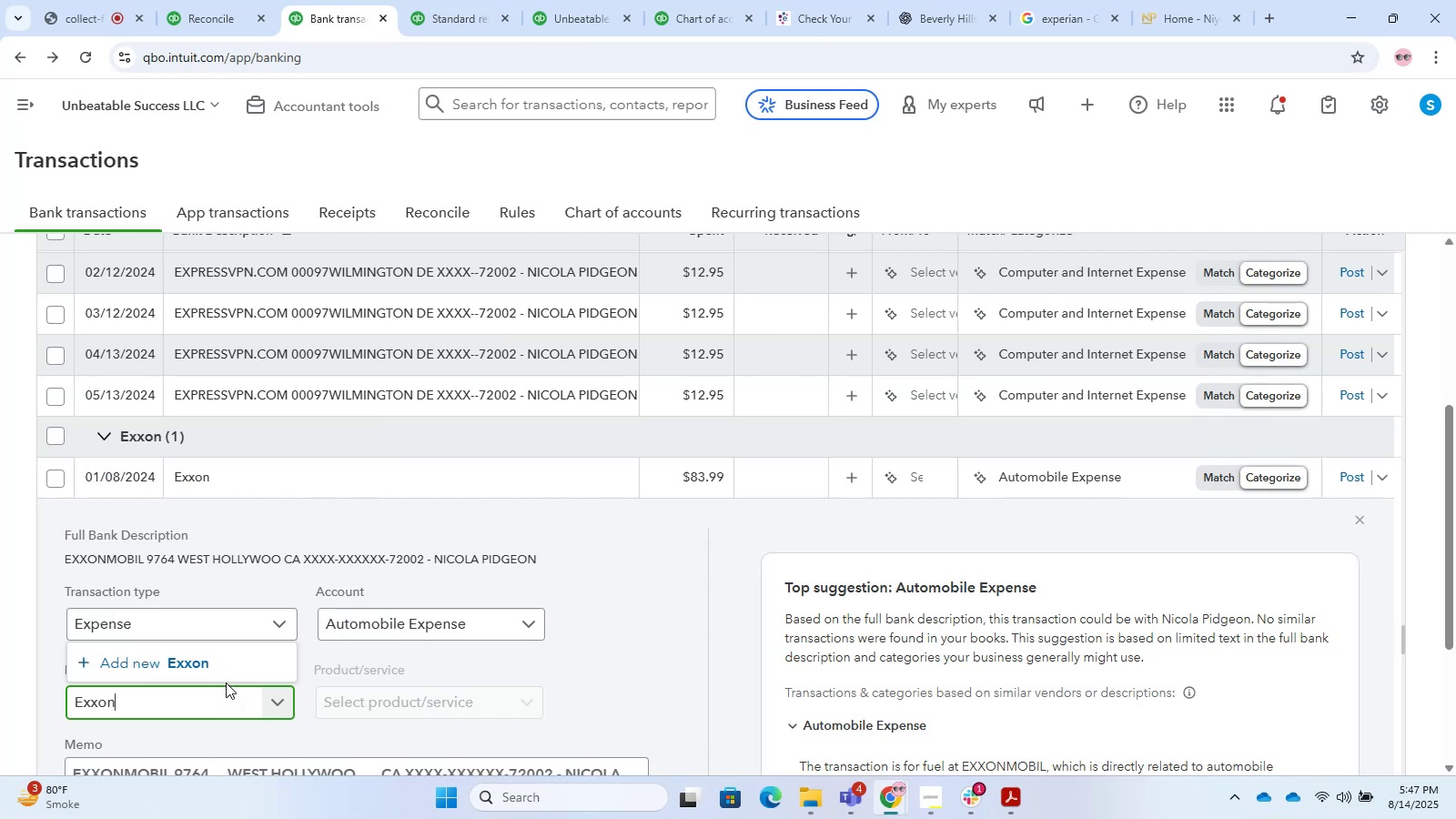 
left_click([207, 667])
 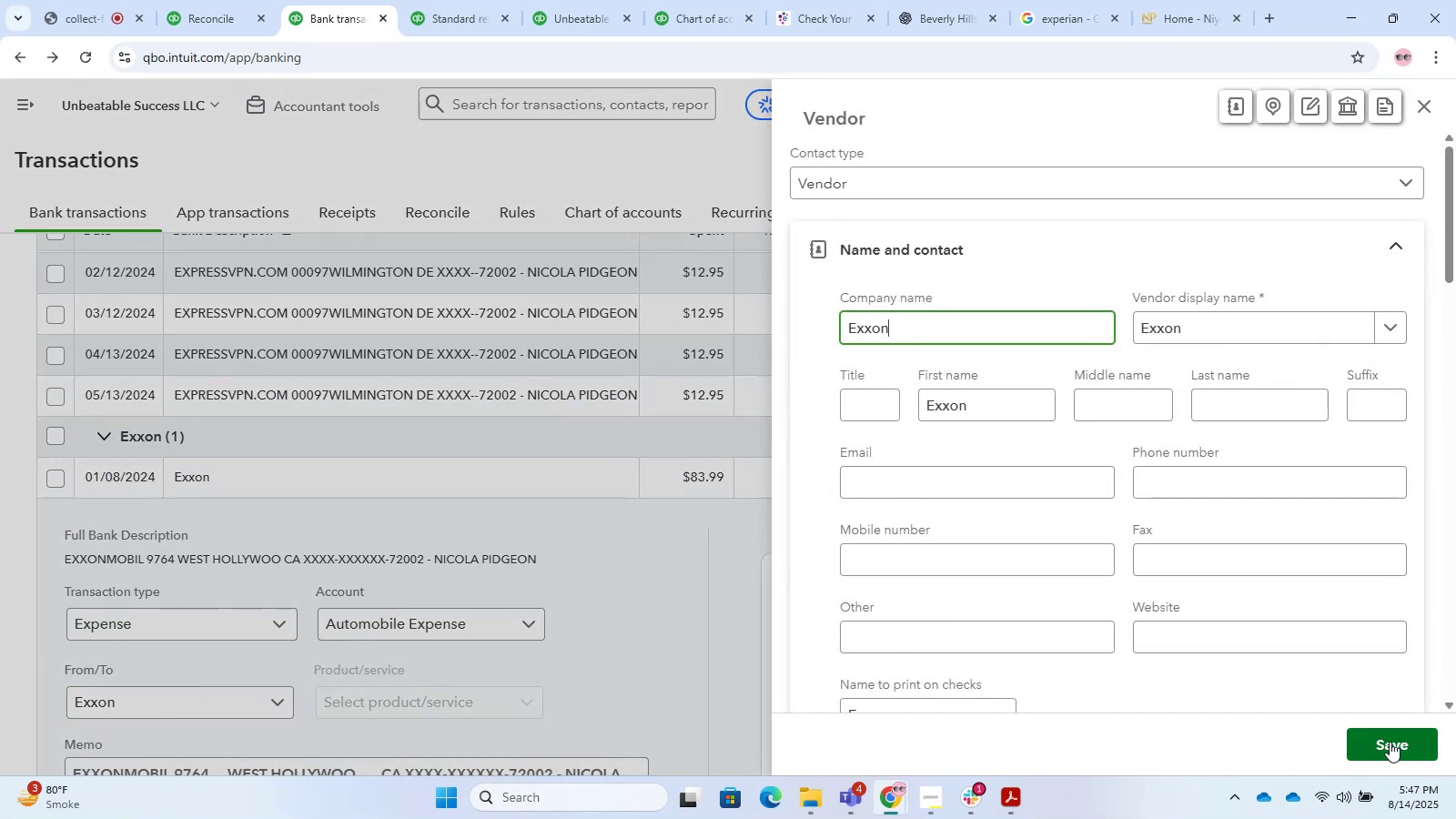 
left_click([1390, 742])
 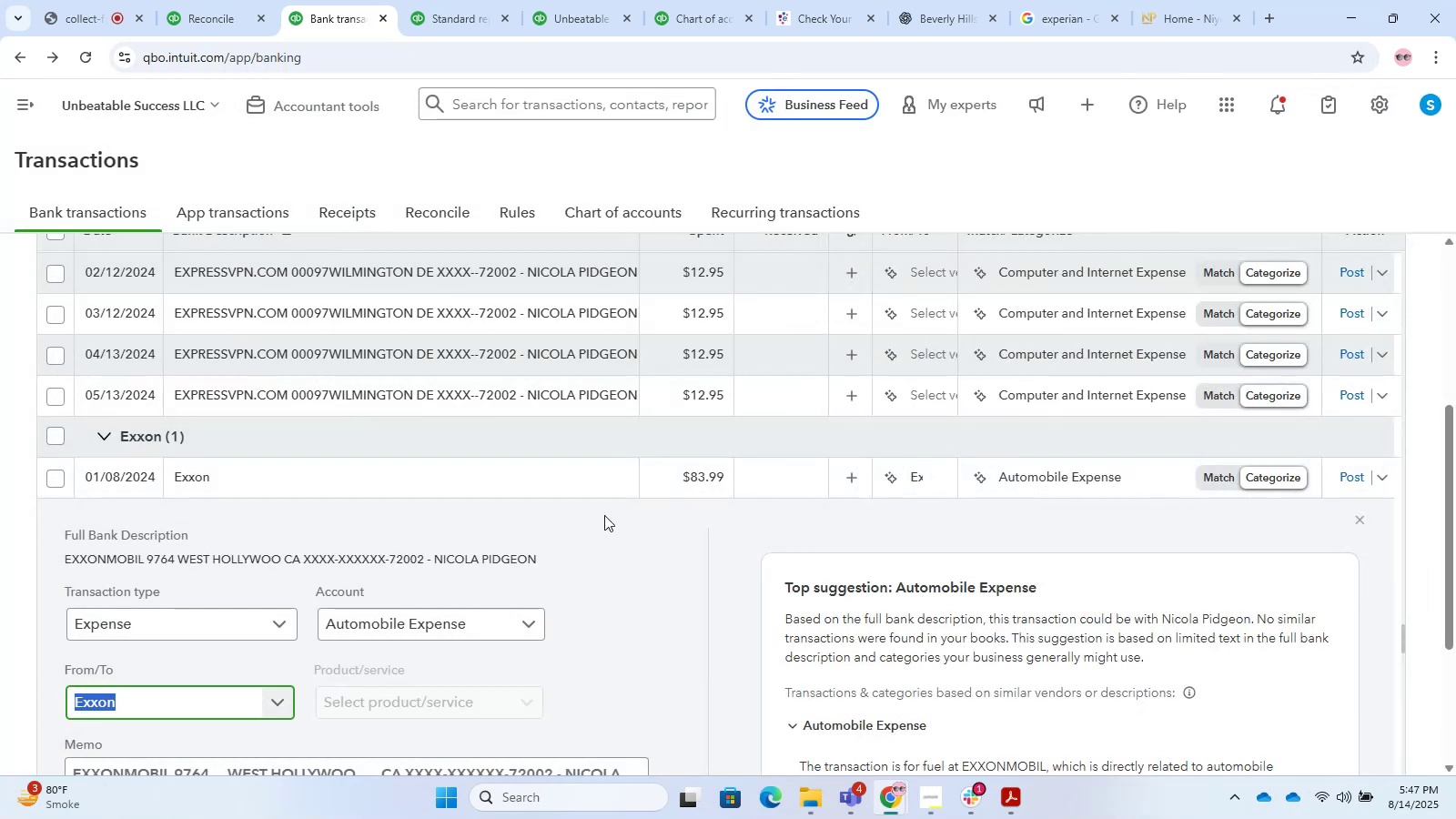 
wait(9.08)
 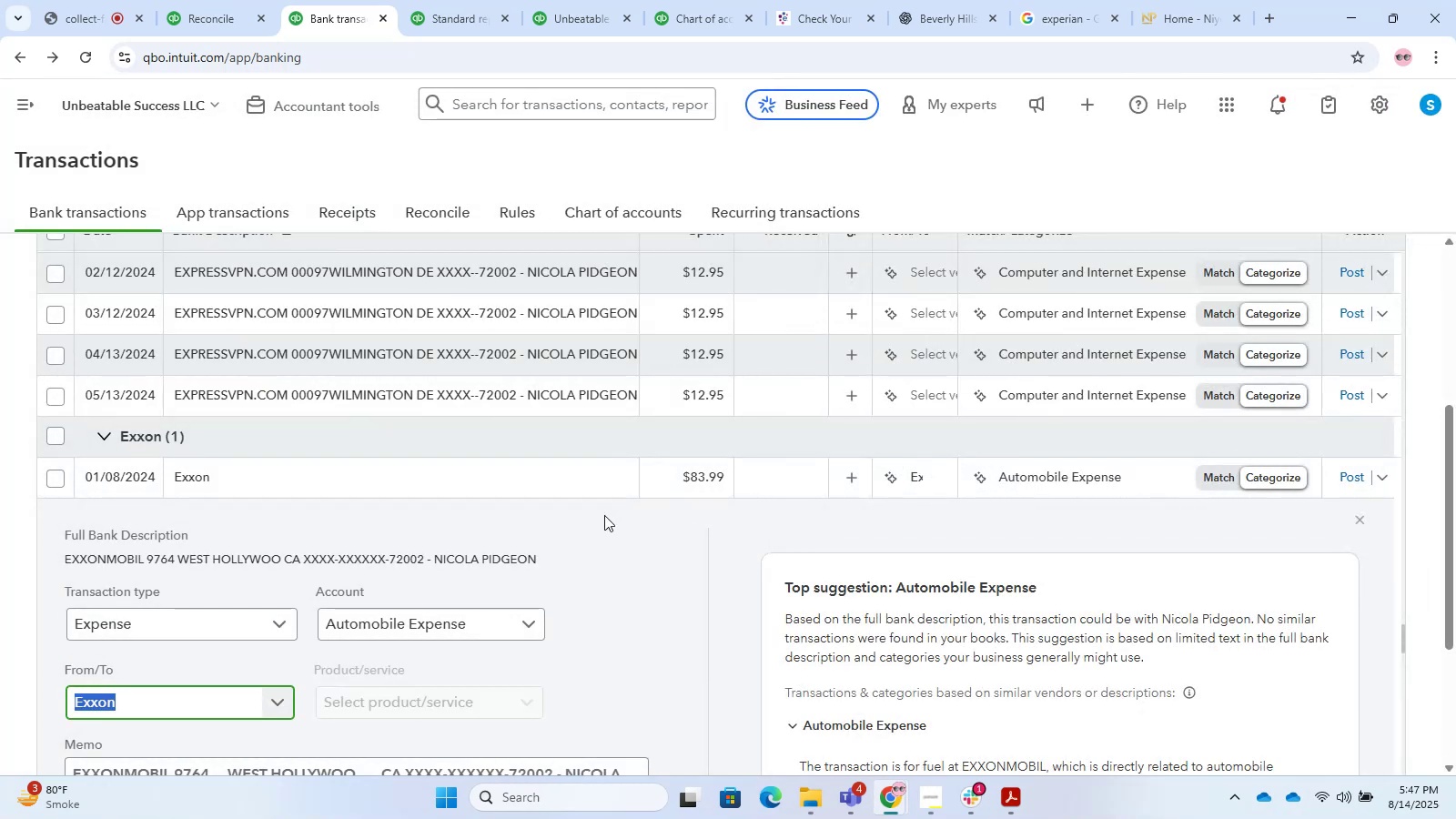 
left_click([1344, 478])
 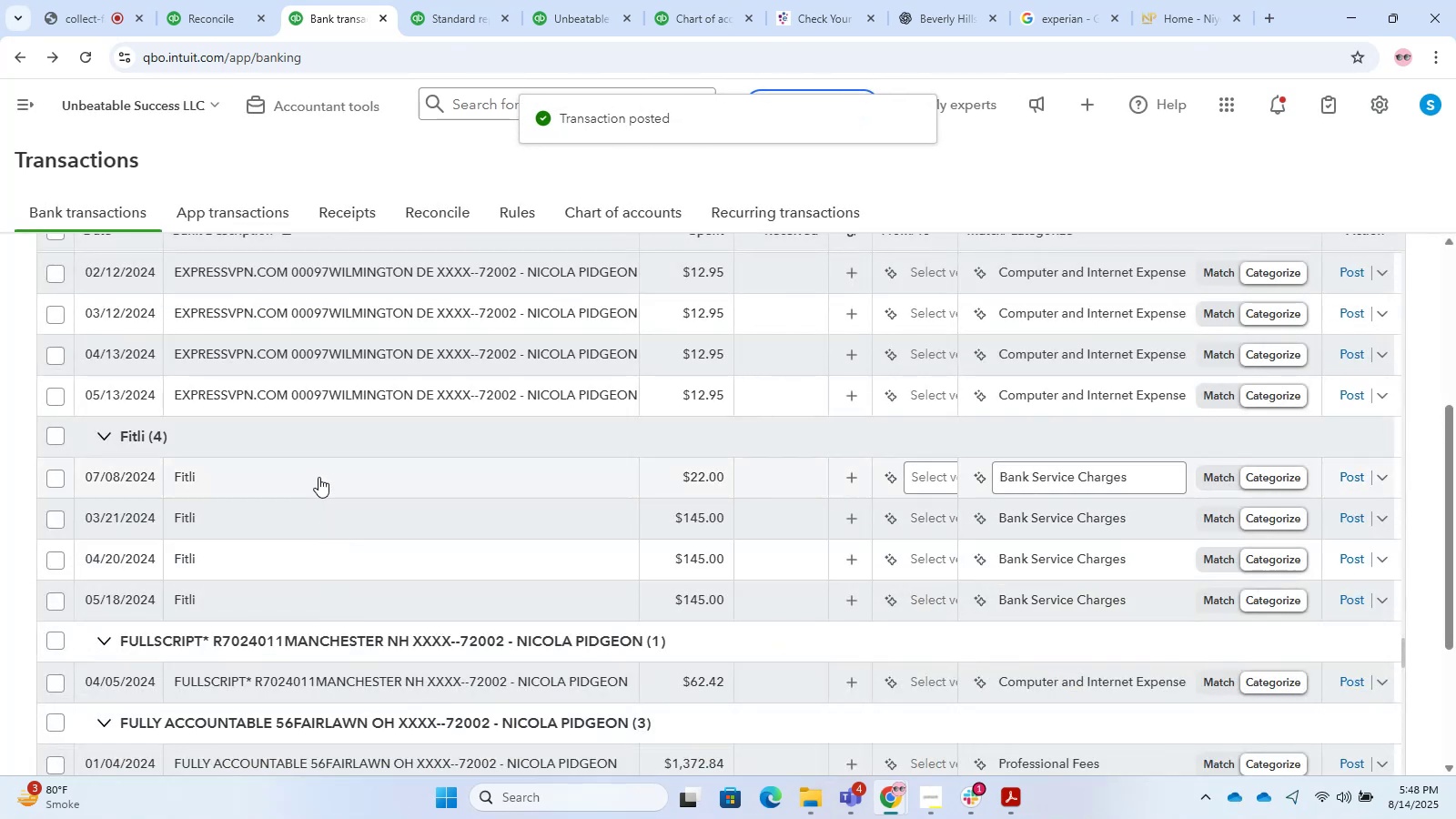 
wait(5.92)
 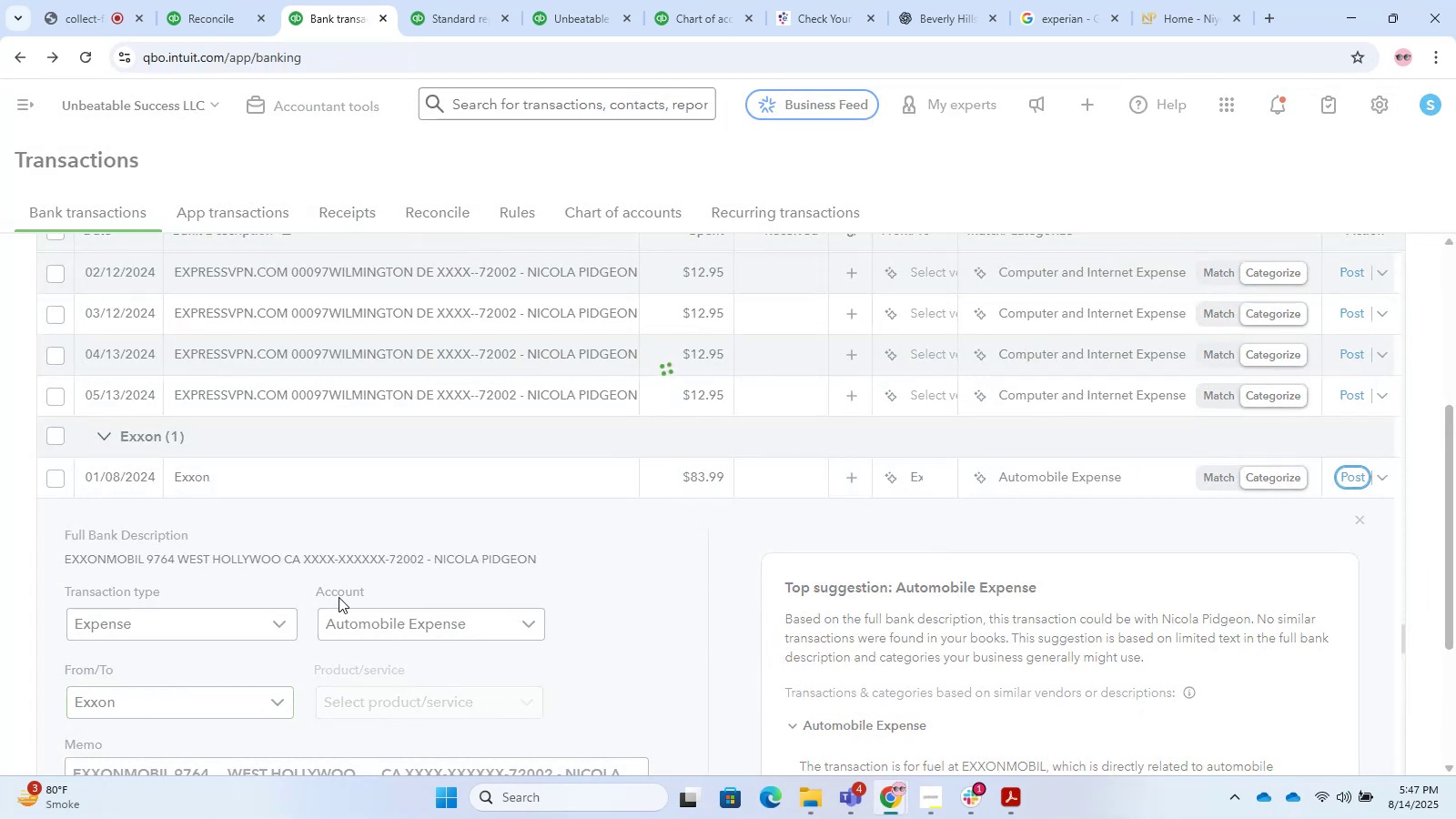 
left_click([318, 477])
 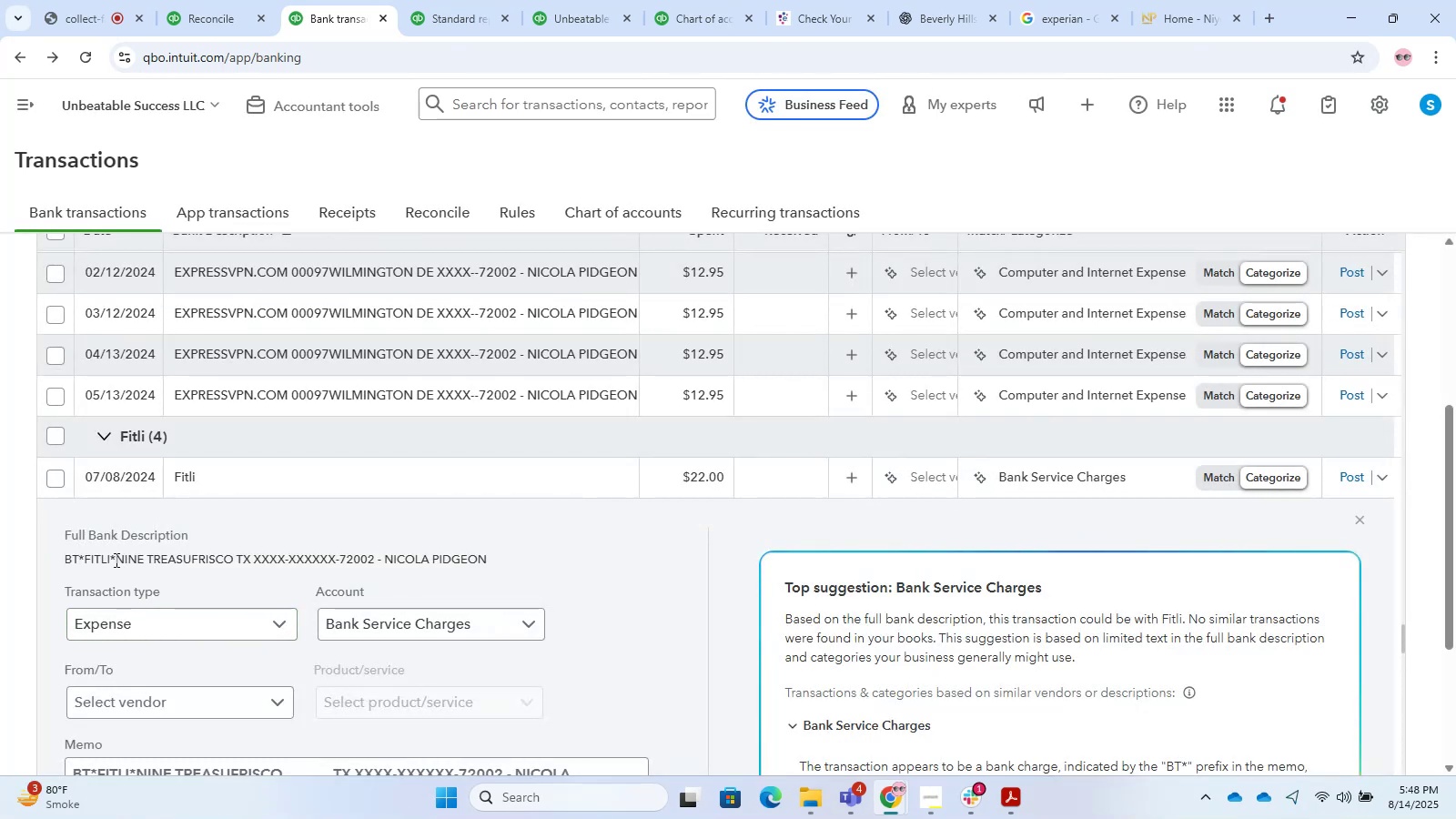 
double_click([115, 560])
 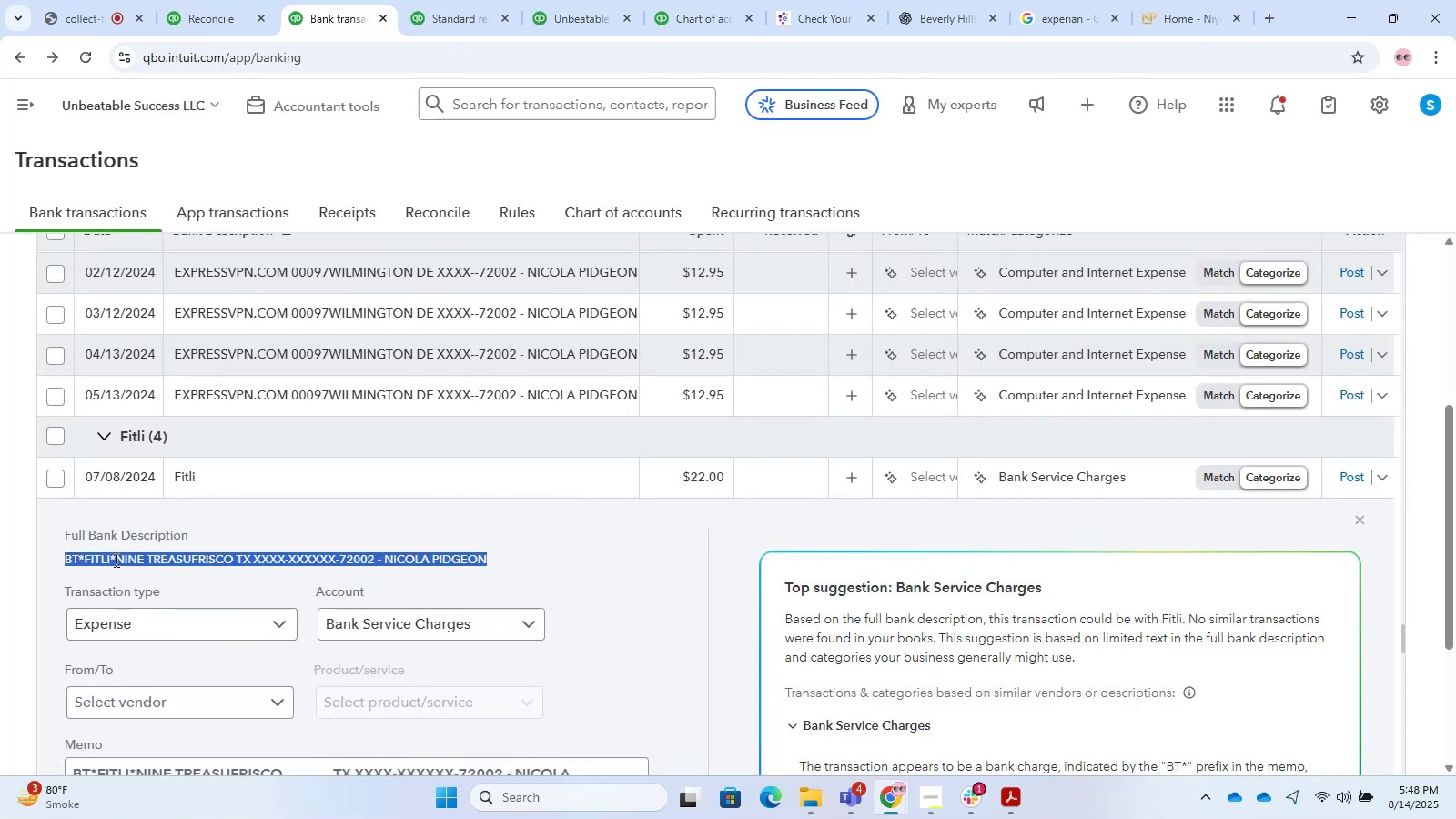 
triple_click([115, 560])
 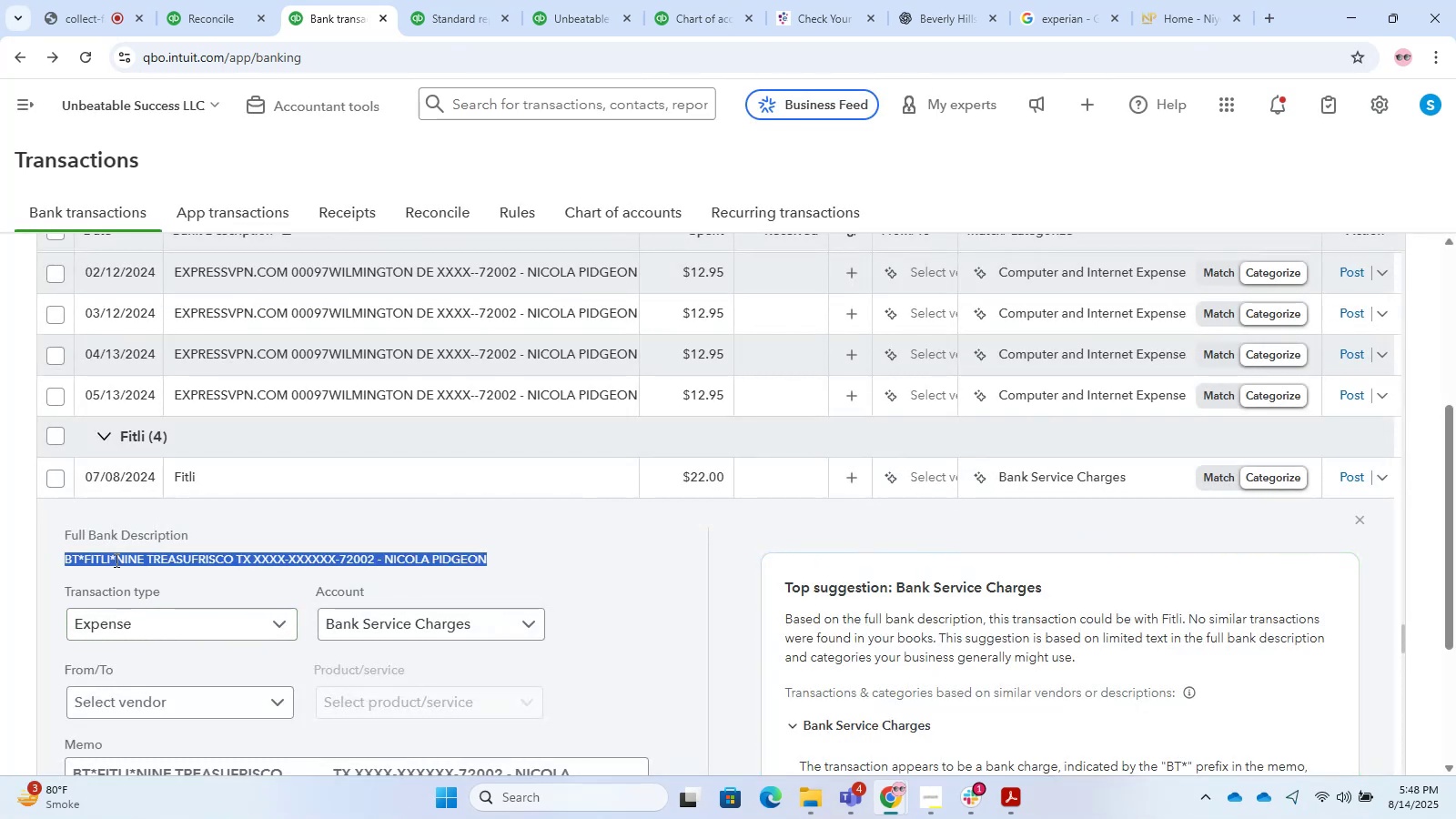 
key(Control+C)
 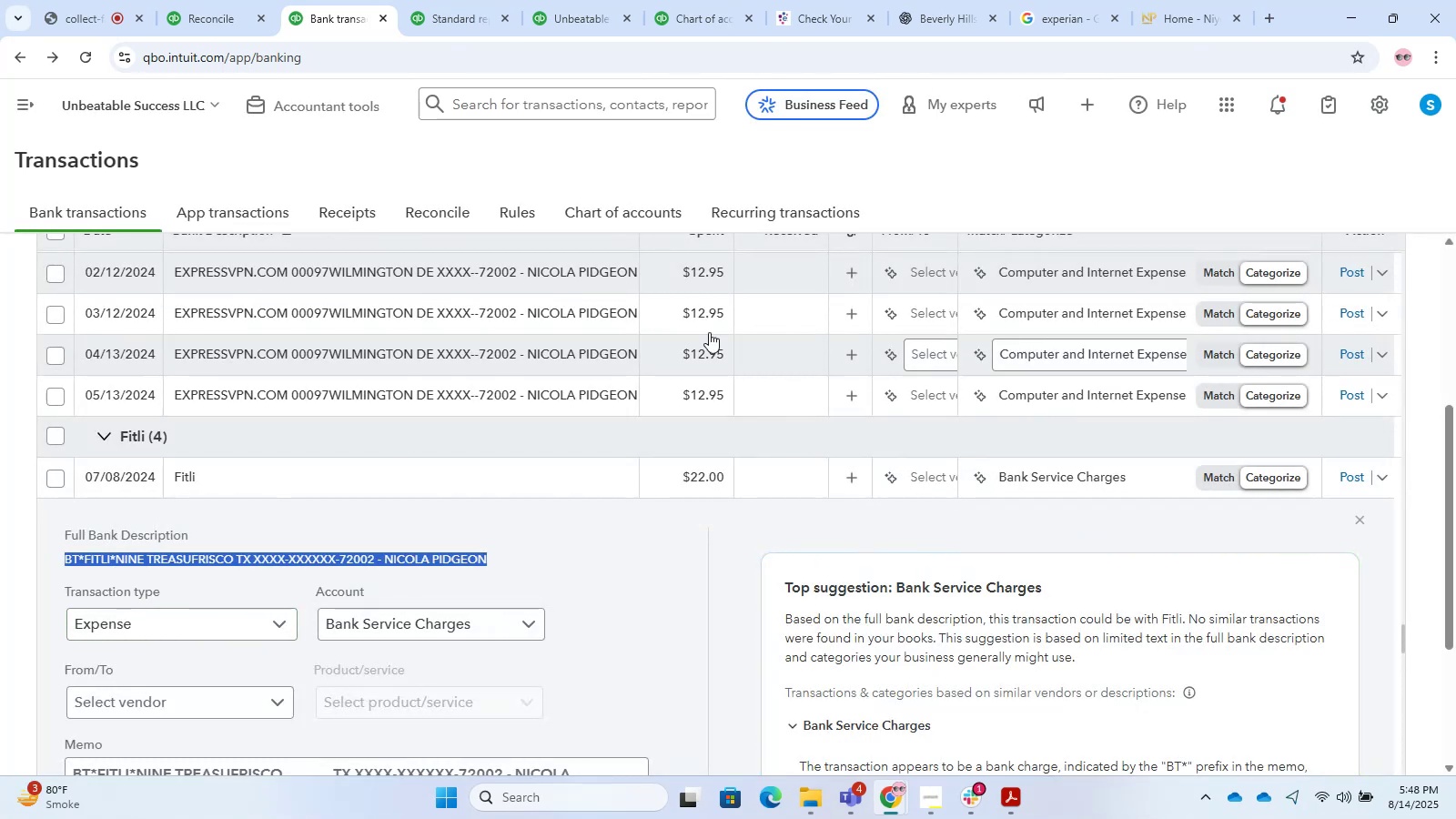 
key(Control+C)
 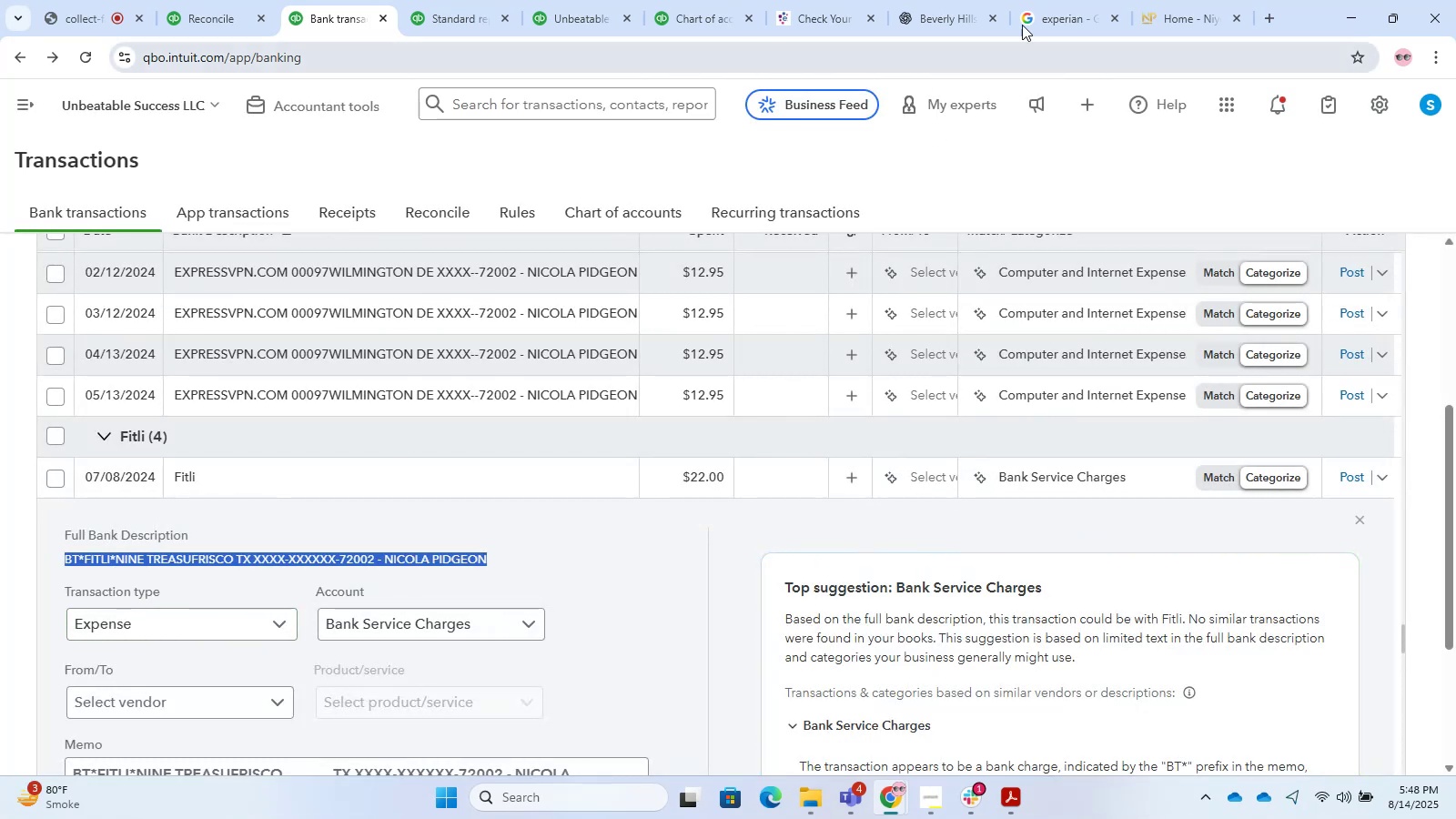 
key(Control+C)
 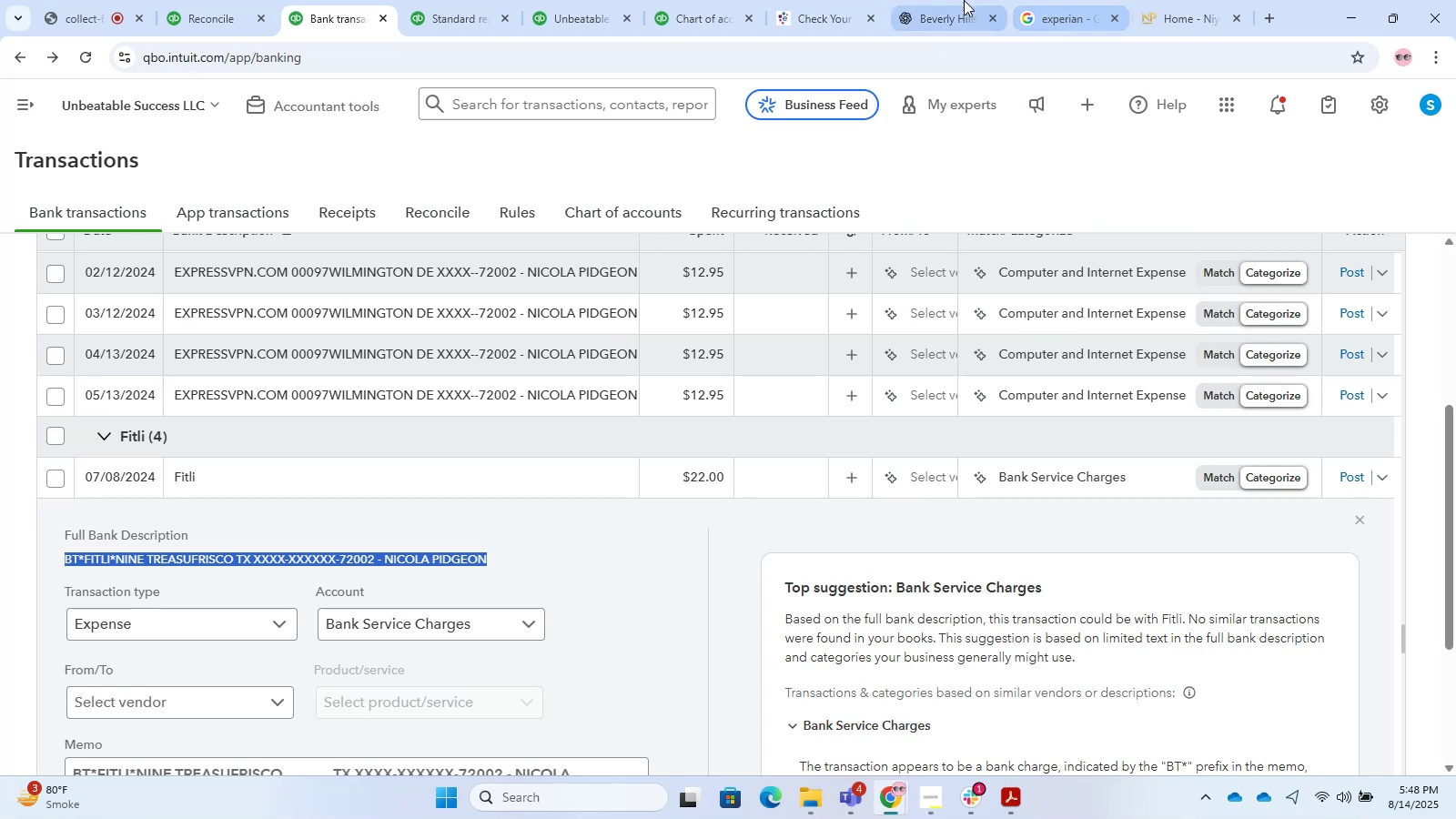 
left_click([956, 0])
 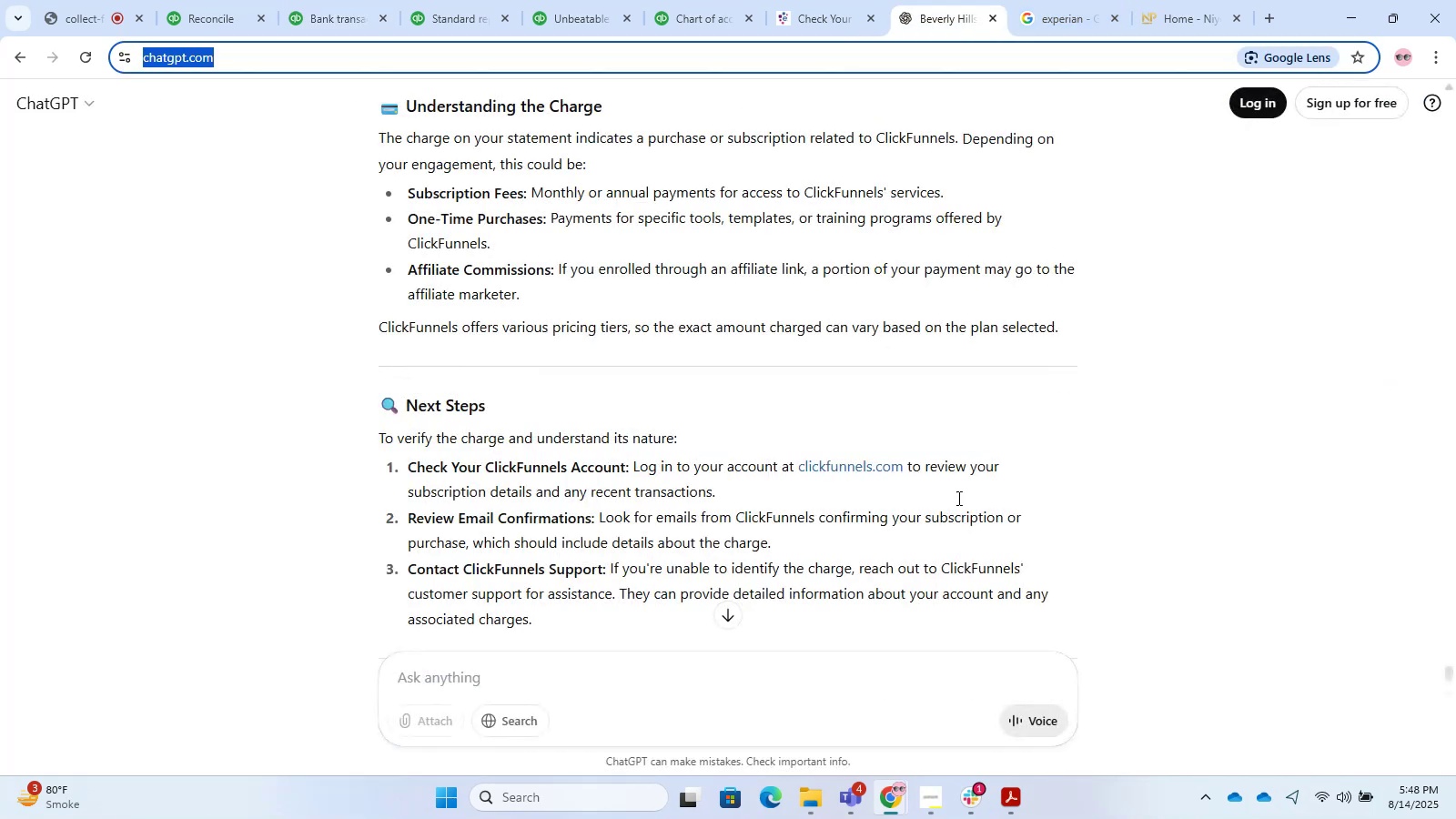 
hold_key(key=ControlLeft, duration=0.32)
 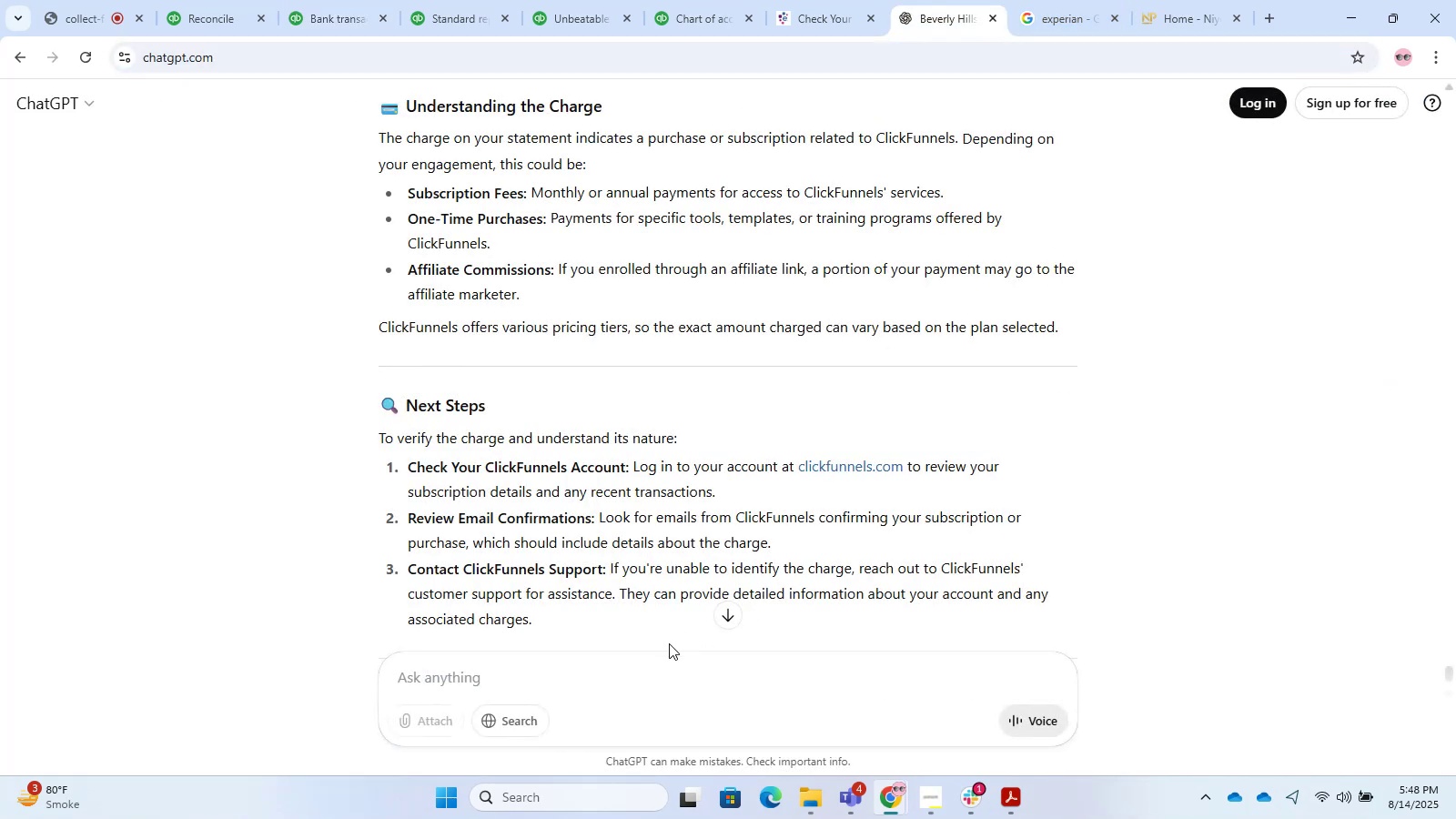 
left_click([669, 643])
 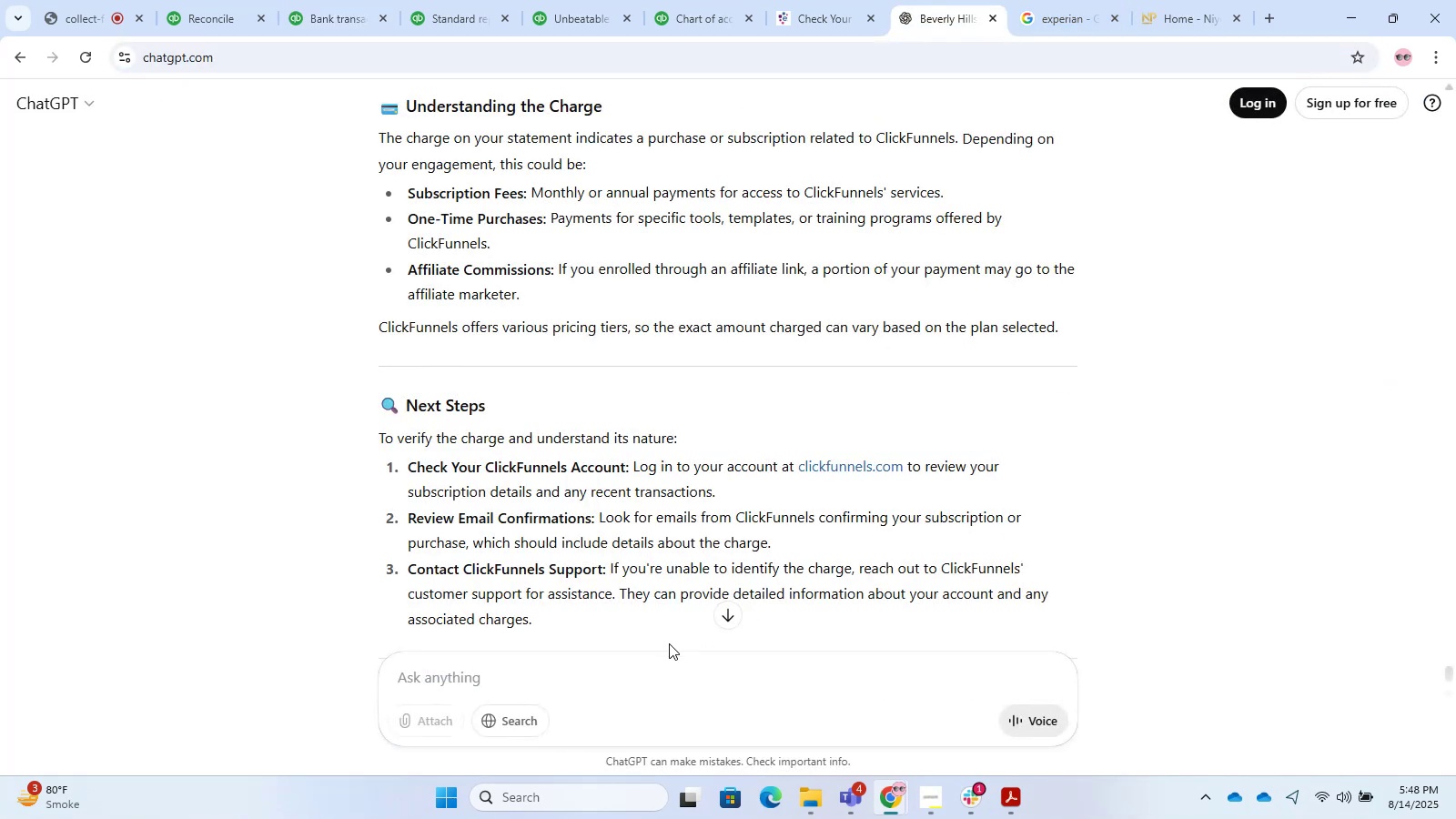 
key(Control+ControlLeft)
 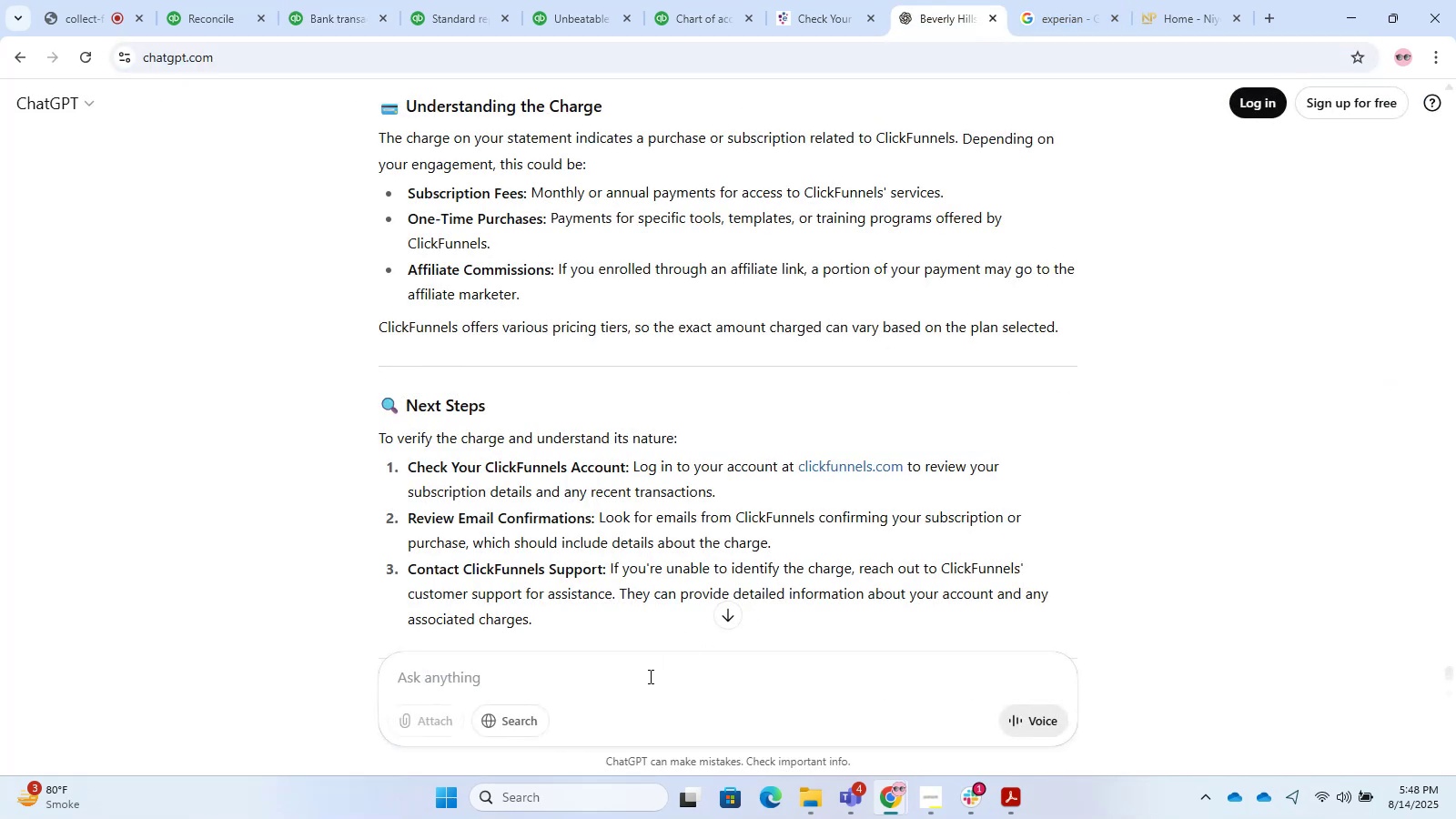 
key(Control+ControlLeft)
 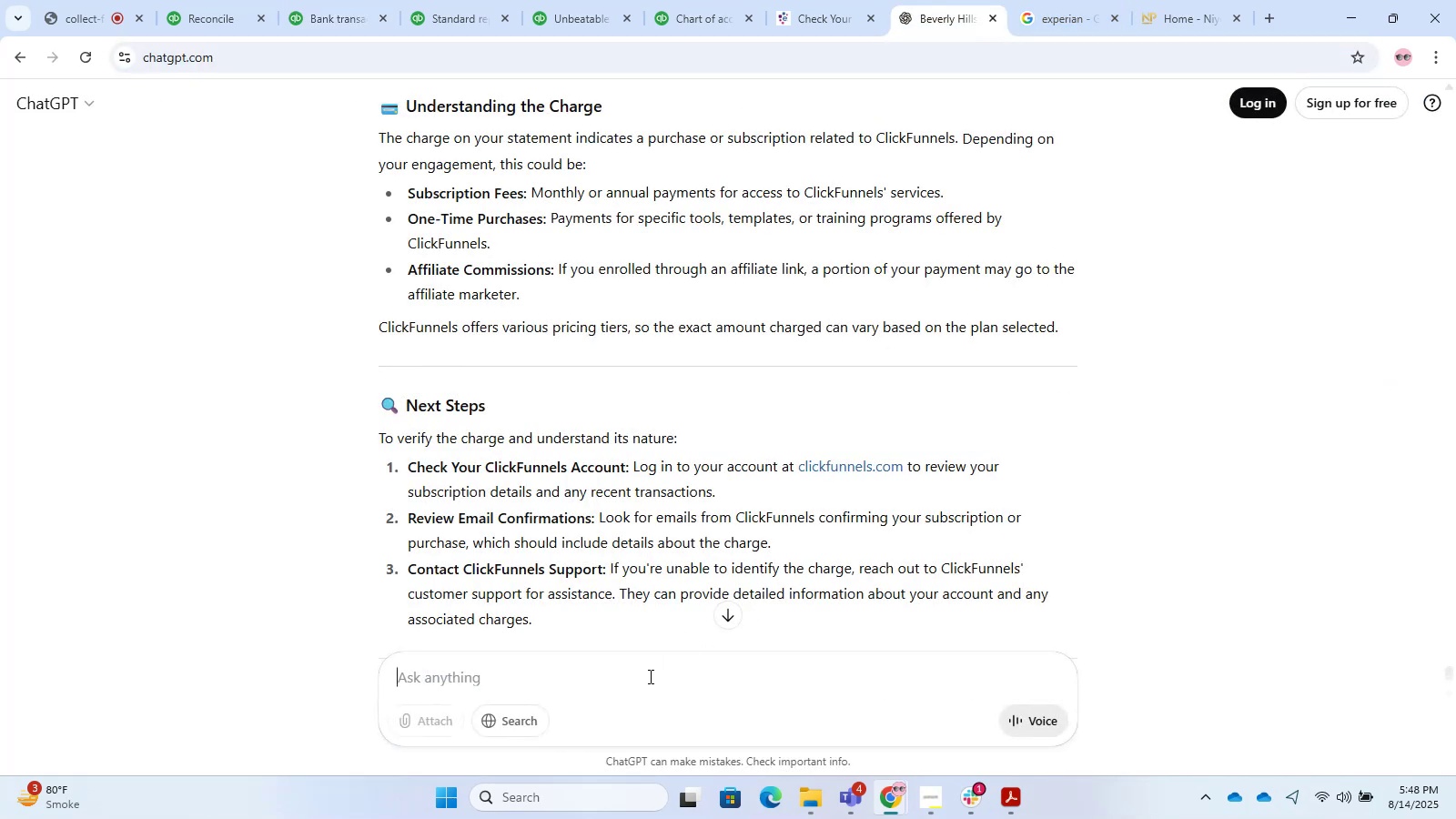 
left_click([649, 676])
 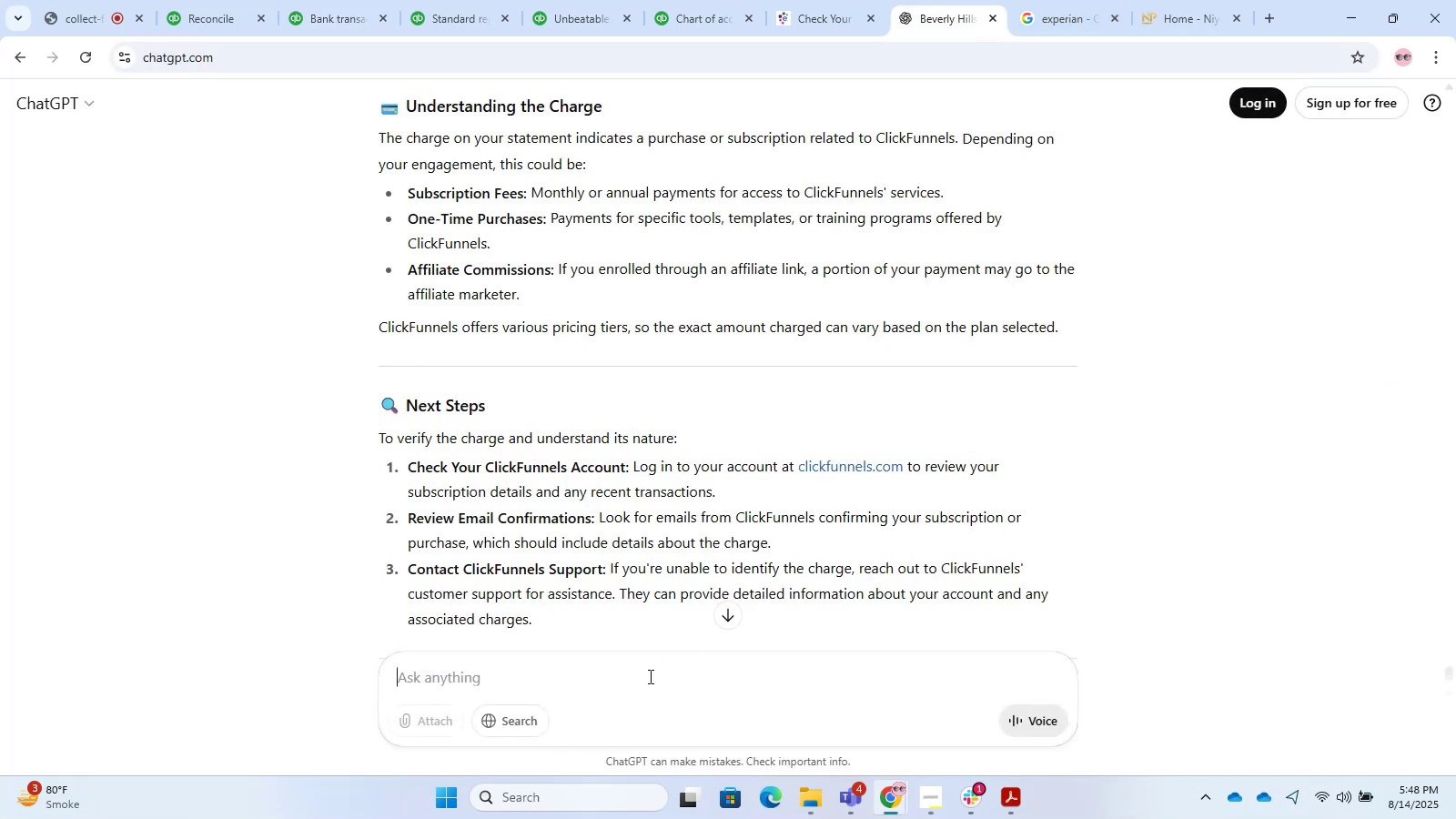 
key(Control+V)
 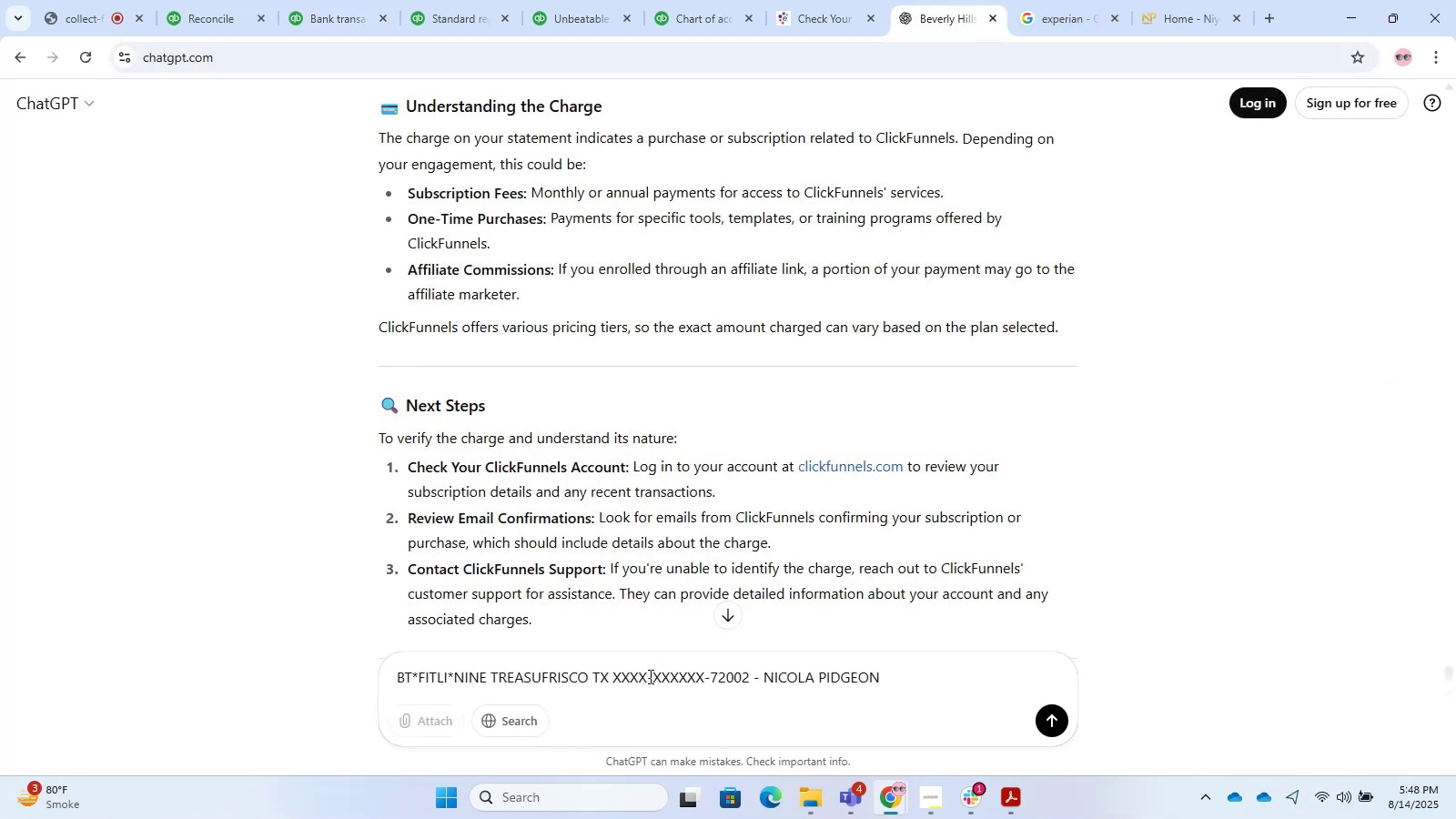 
key(Enter)
 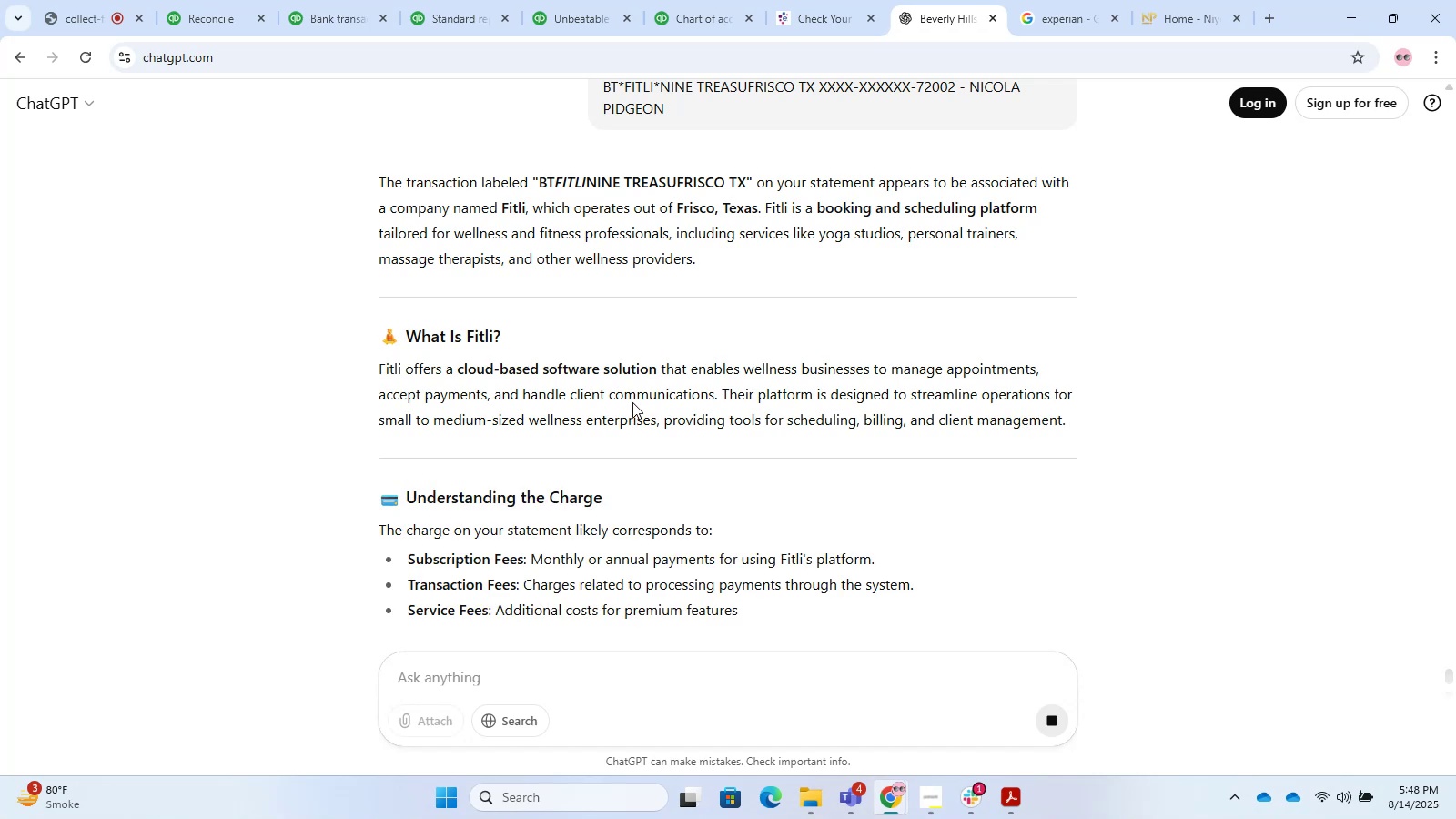 
wait(13.47)
 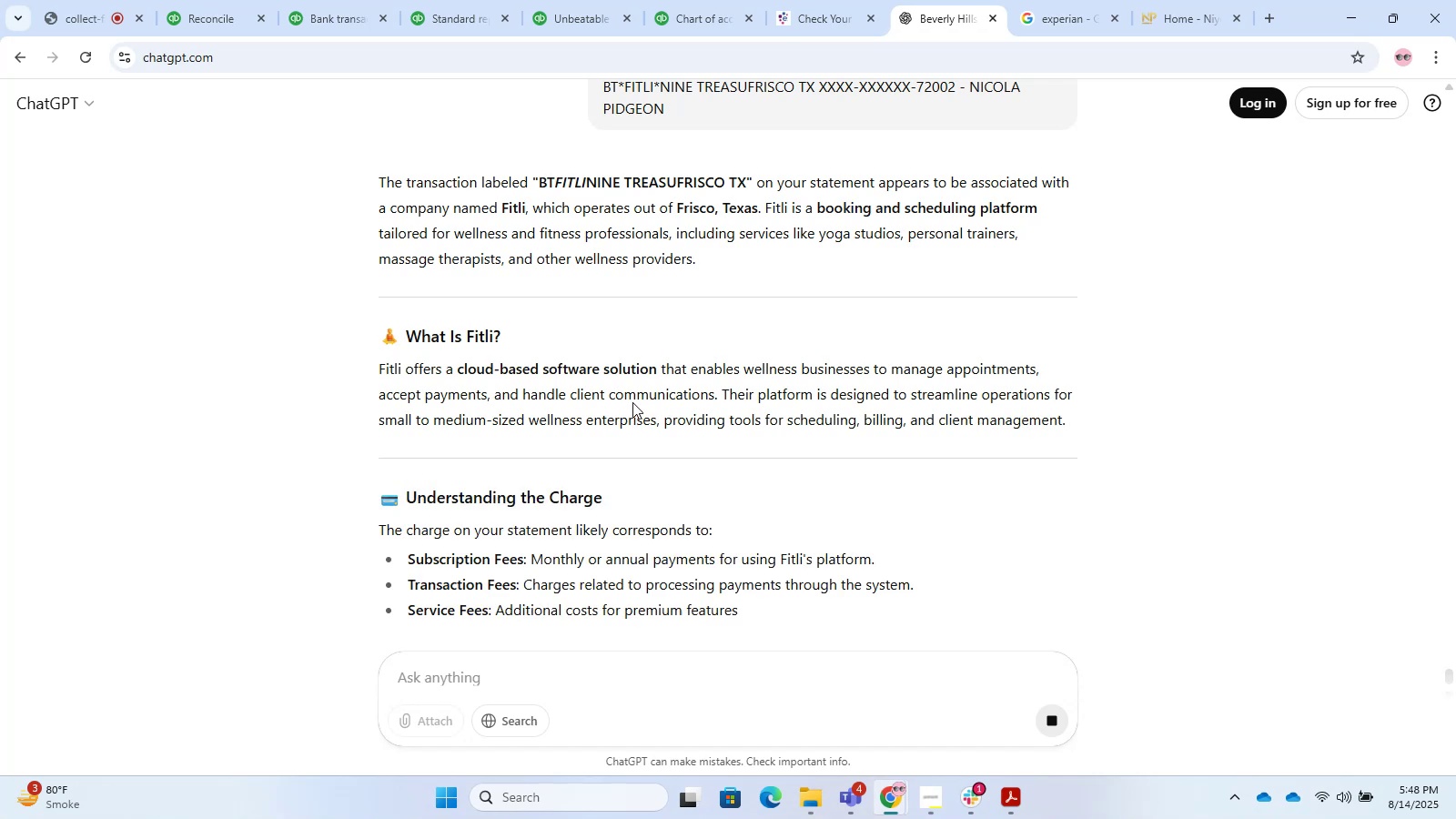 
scroll: coordinate [779, 211], scroll_direction: up, amount: 1.0
 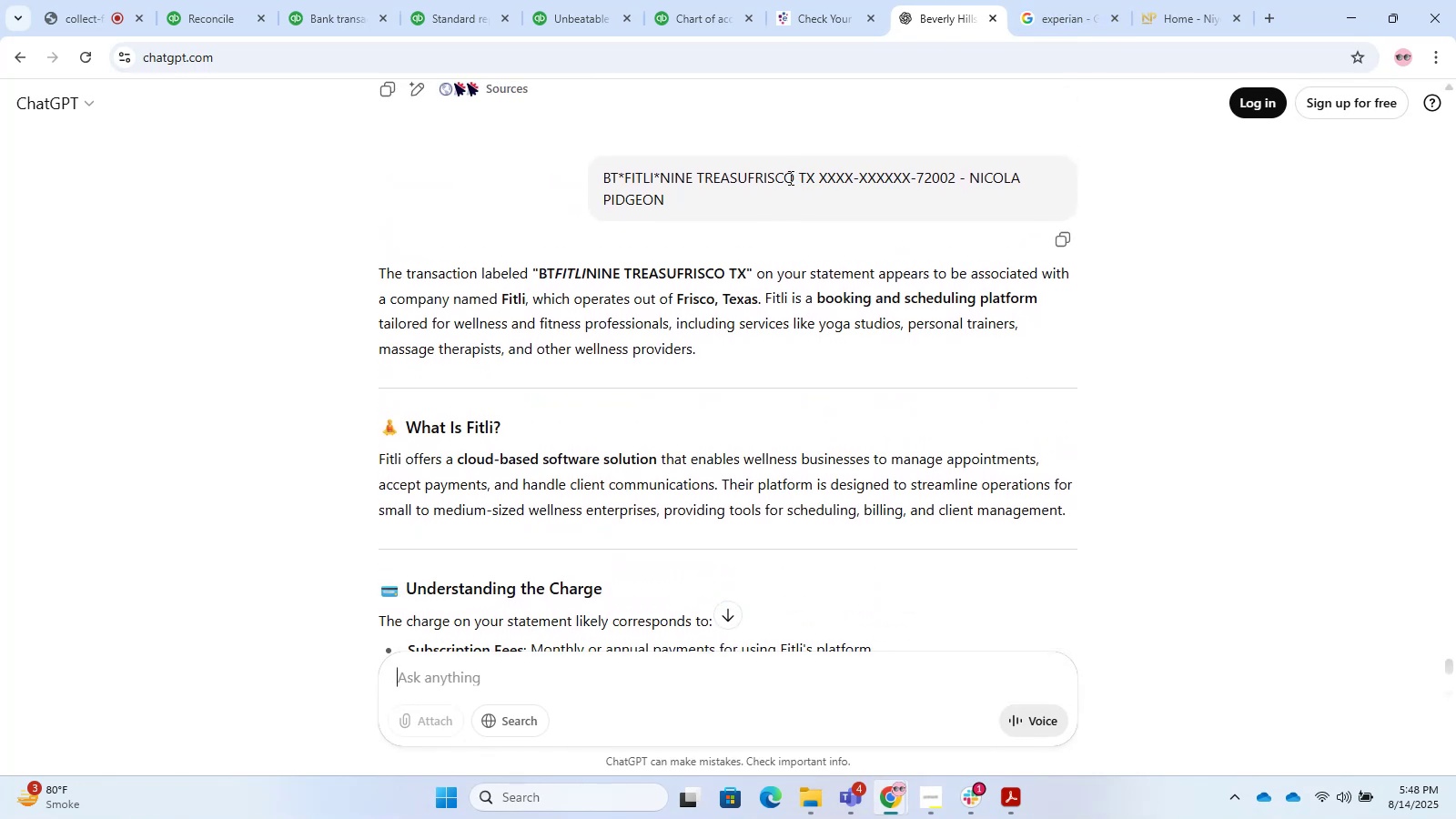 
left_click_drag(start_coordinate=[791, 177], to_coordinate=[625, 172])
 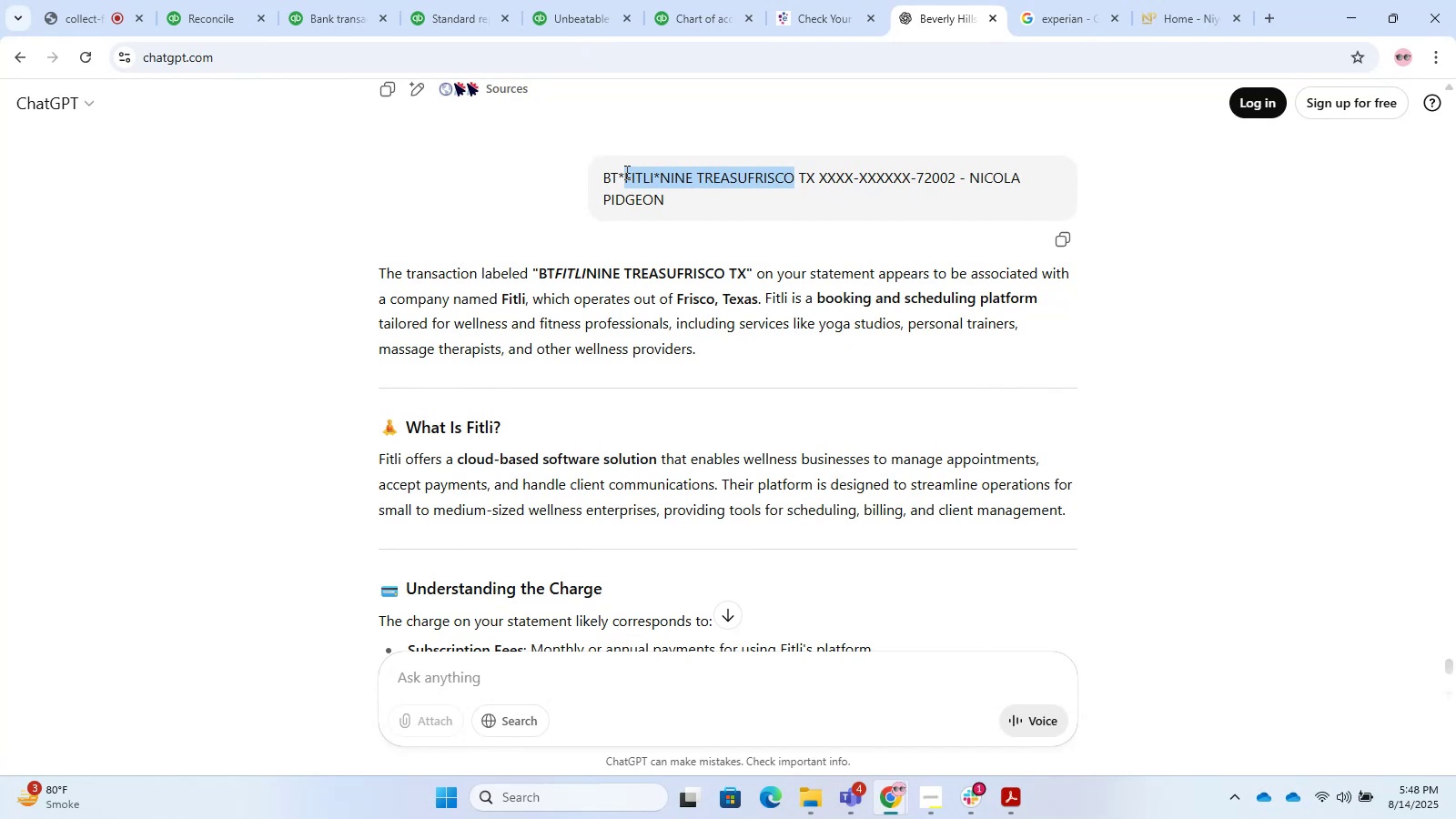 
key(Control+C)
 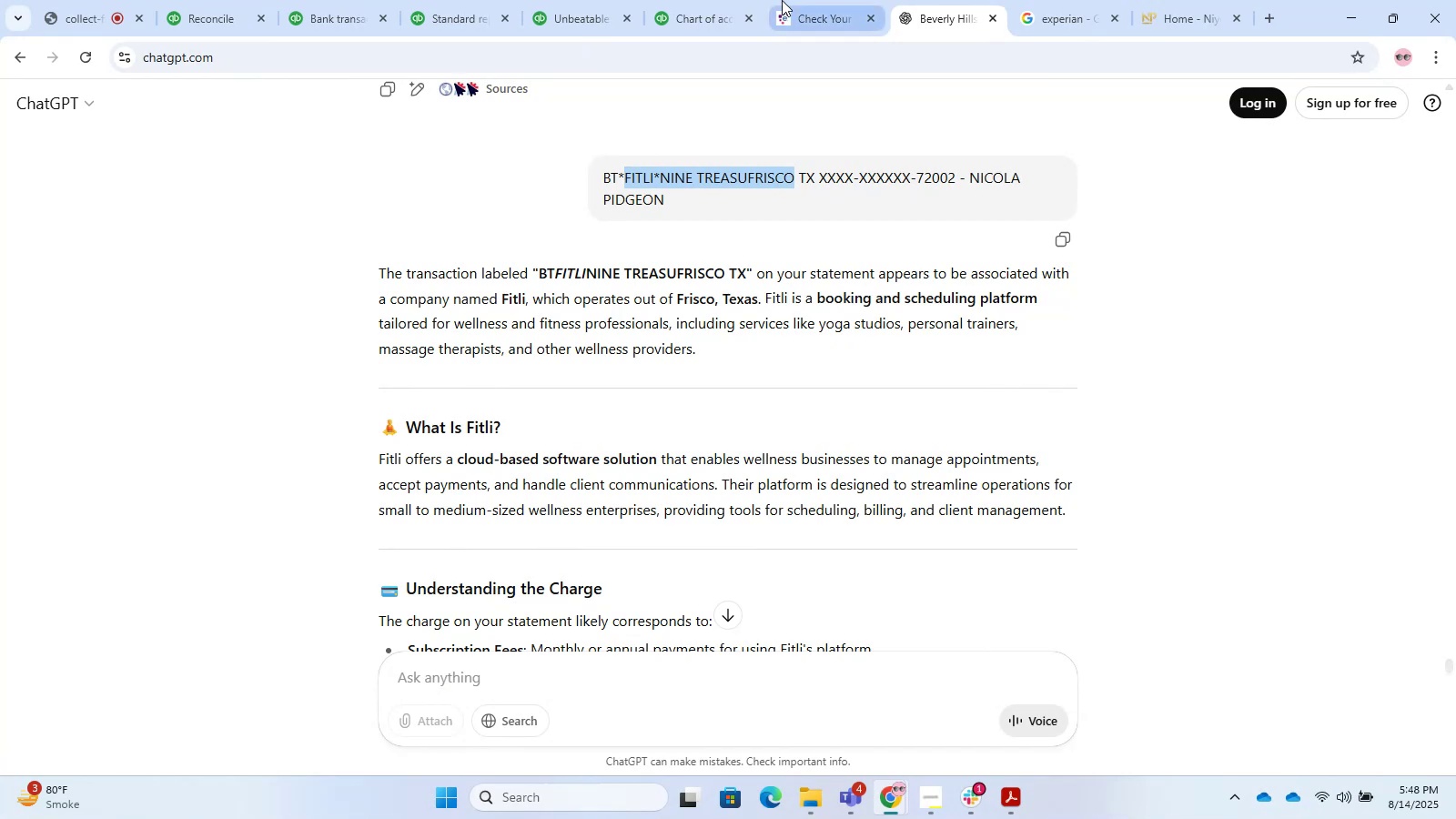 
key(Control+C)
 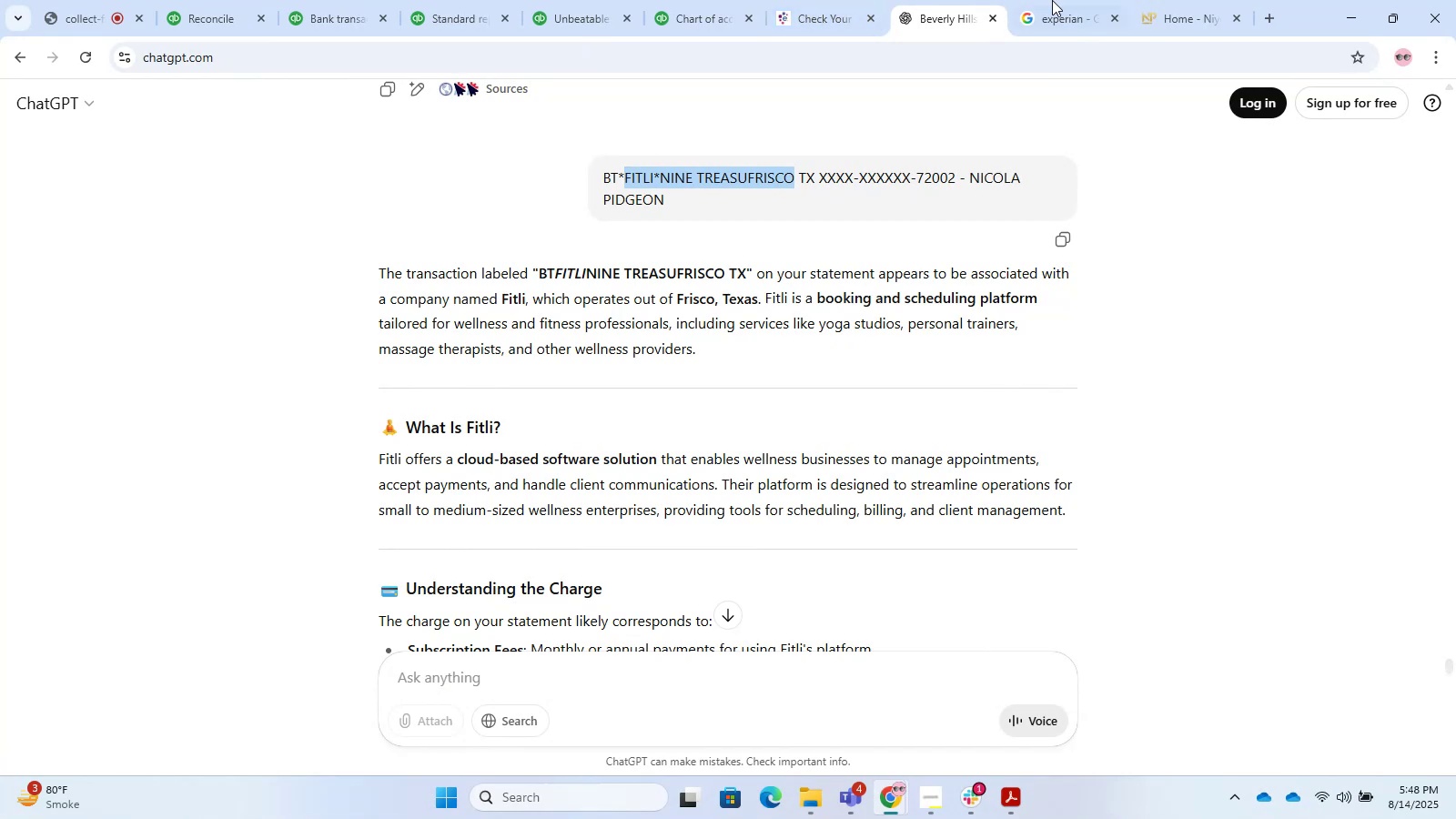 
left_click([1055, 0])
 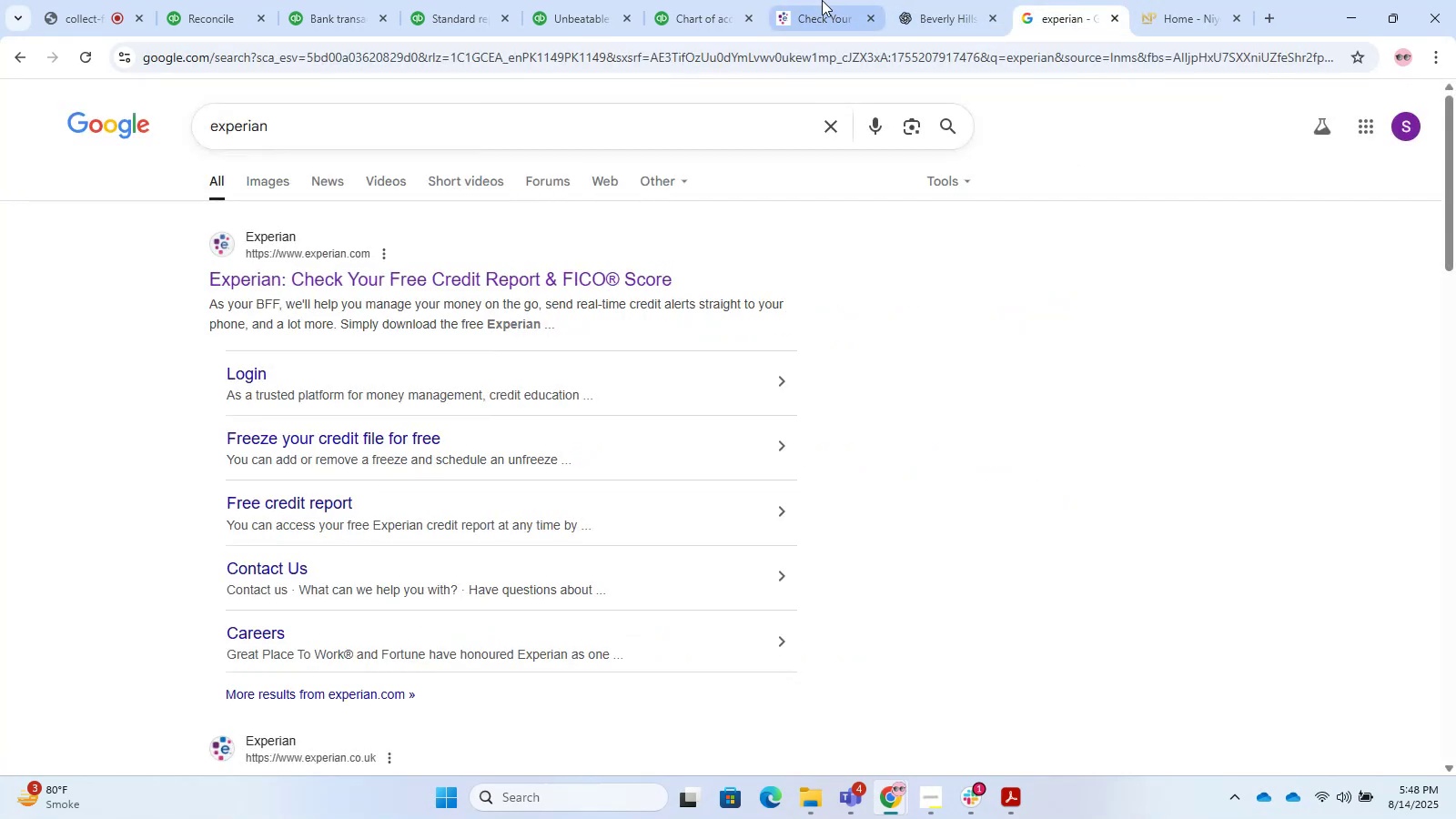 
left_click([817, 0])
 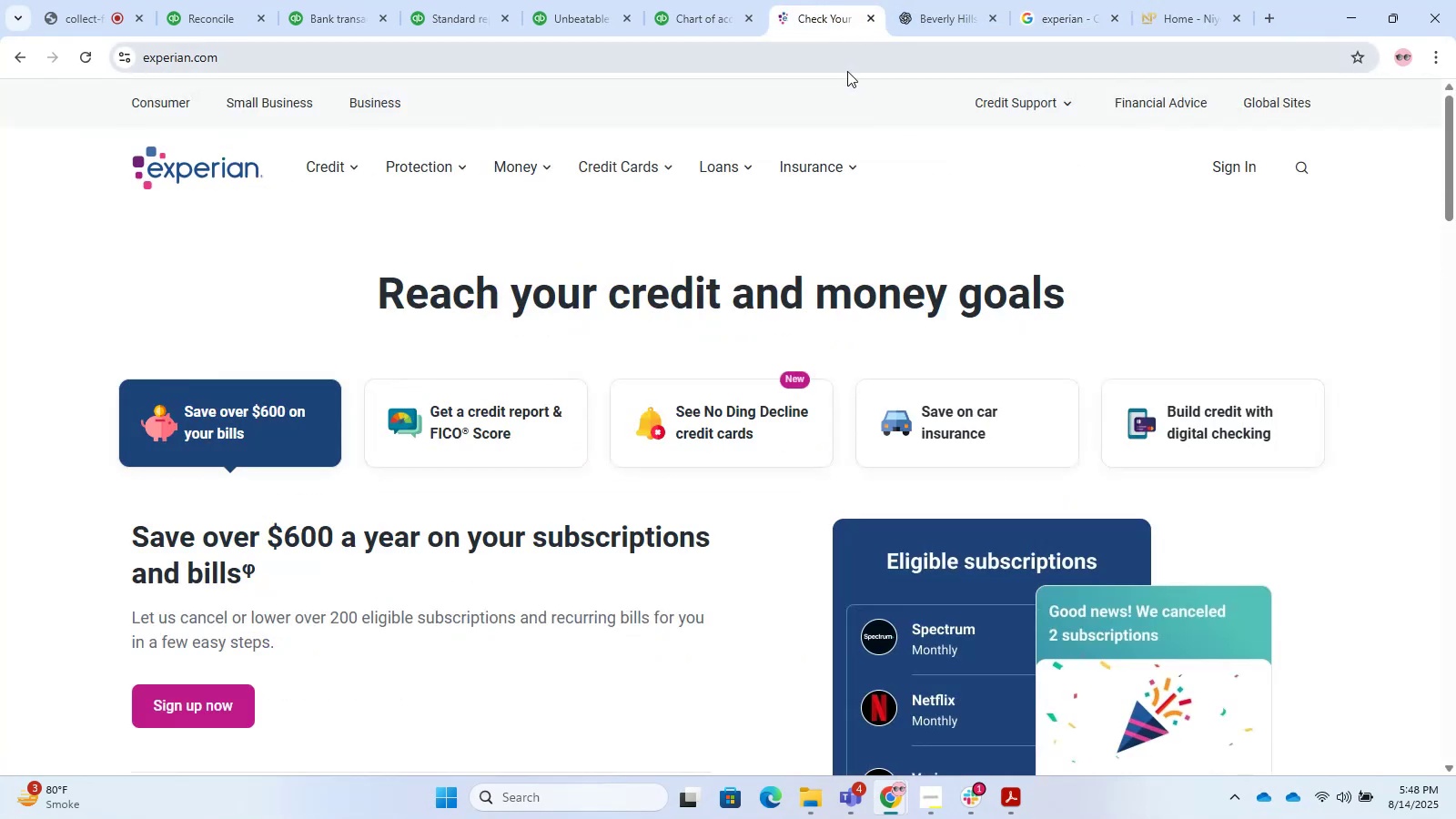 
double_click([847, 71])
 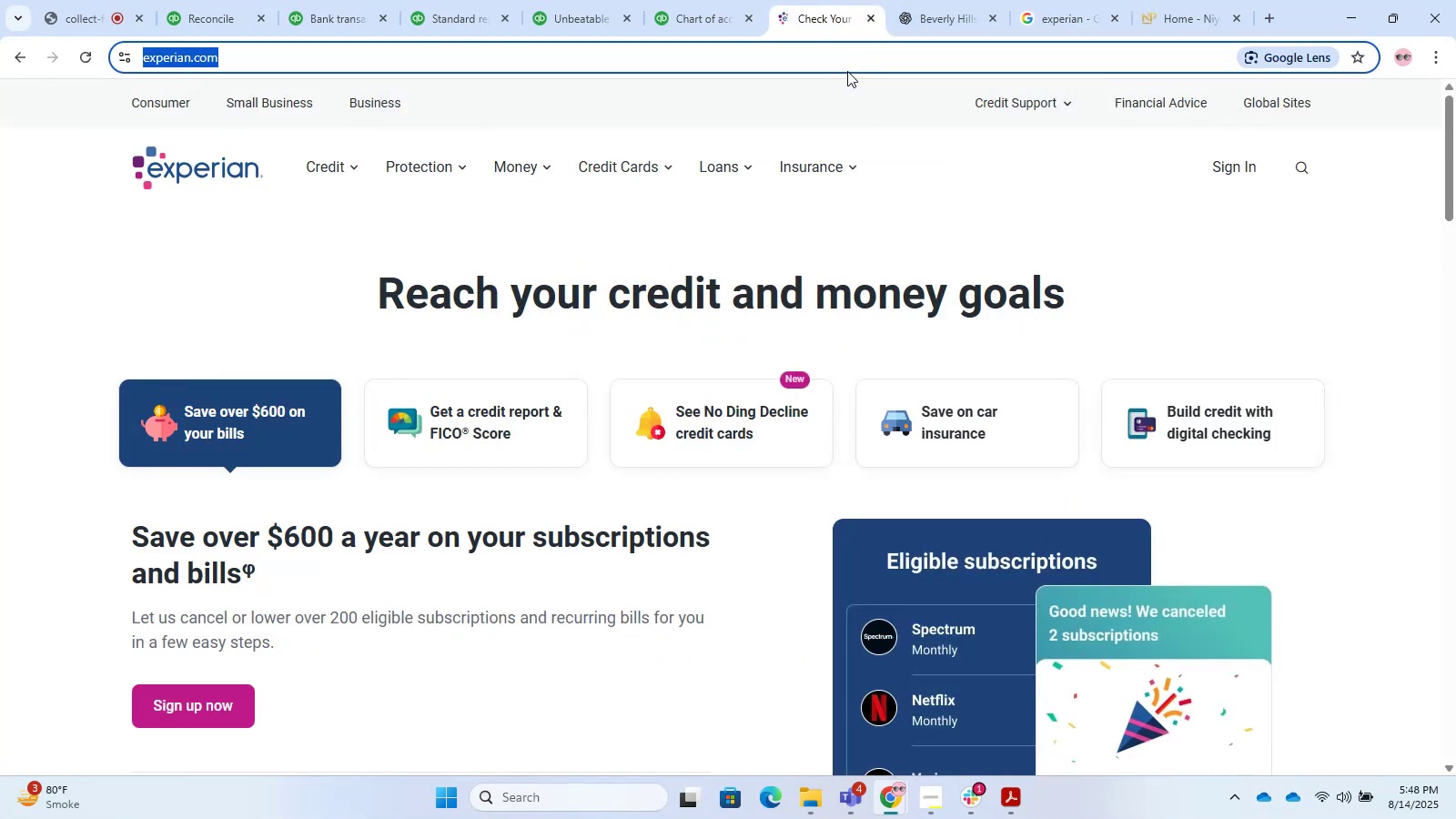 
key(Control+ControlLeft)
 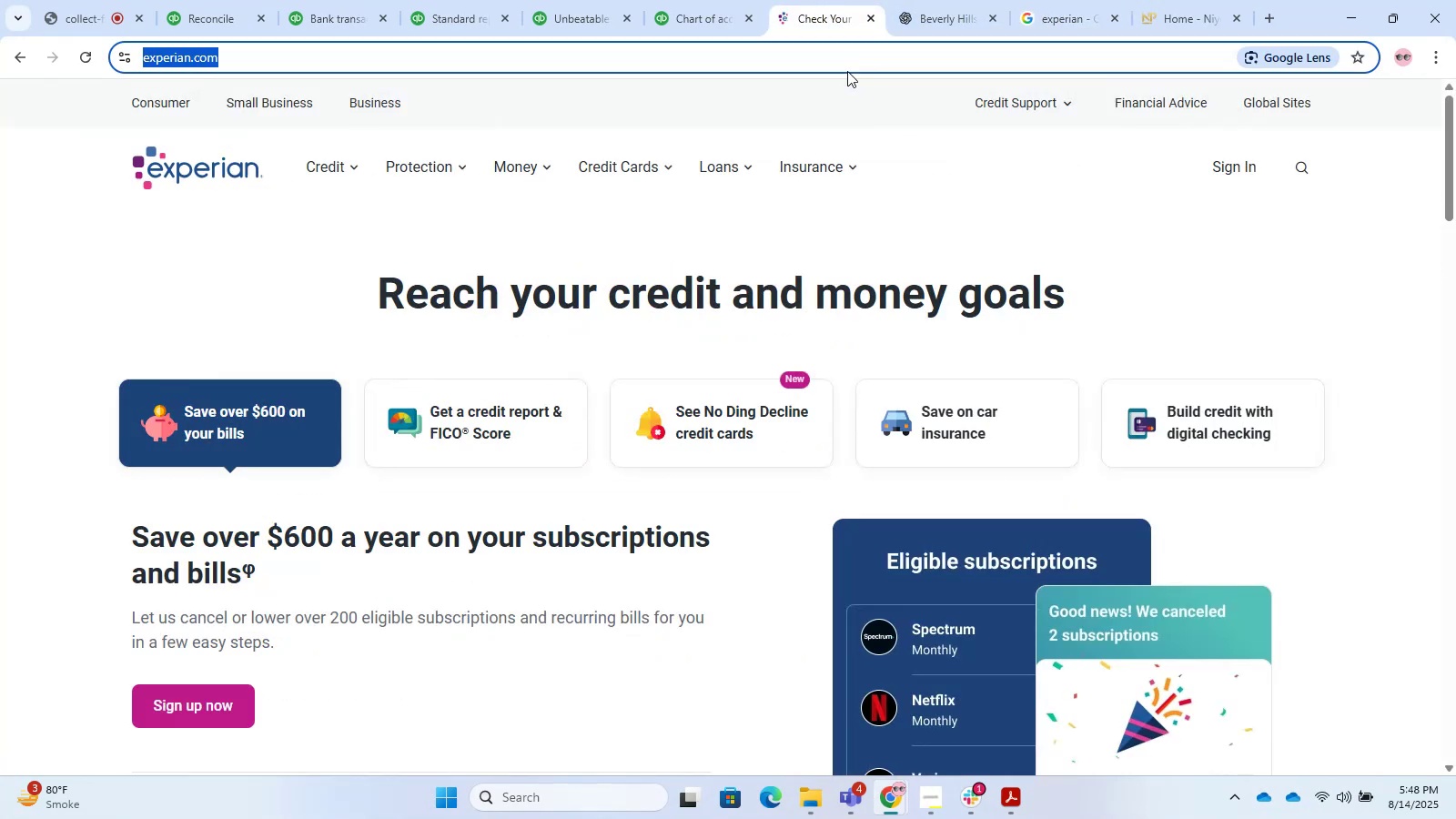 
key(Control+V)
 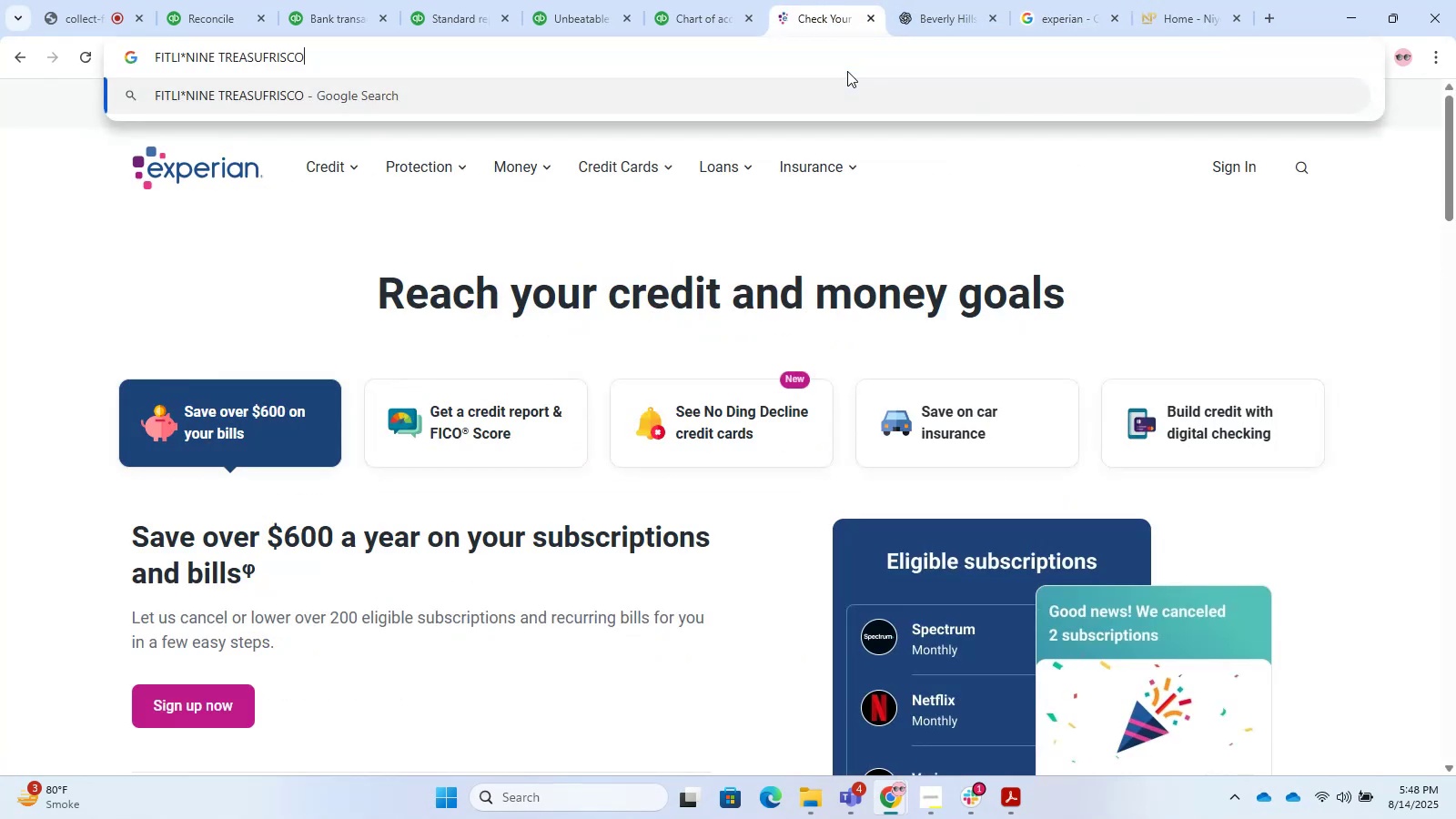 
key(Enter)
 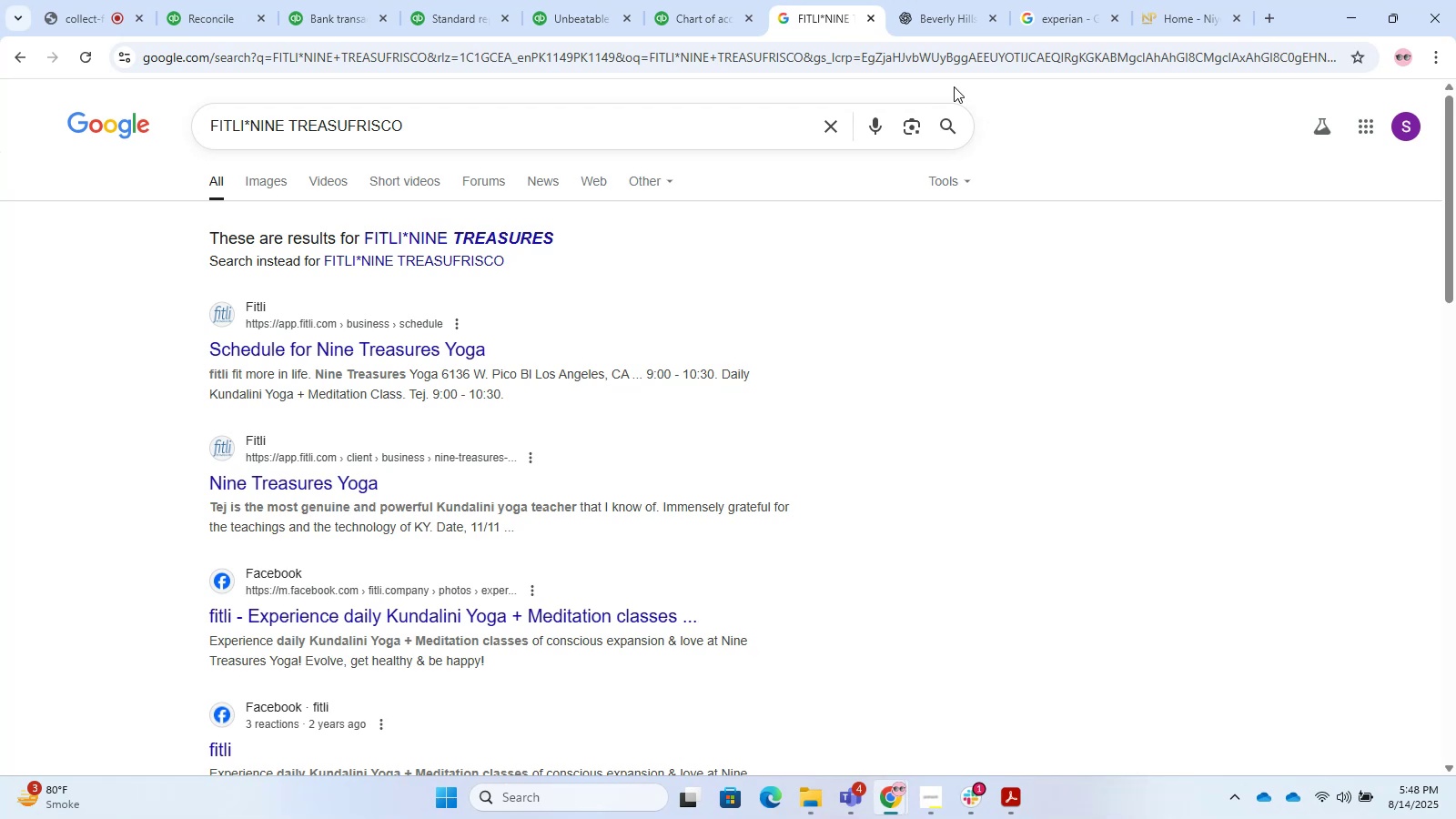 
wait(28.86)
 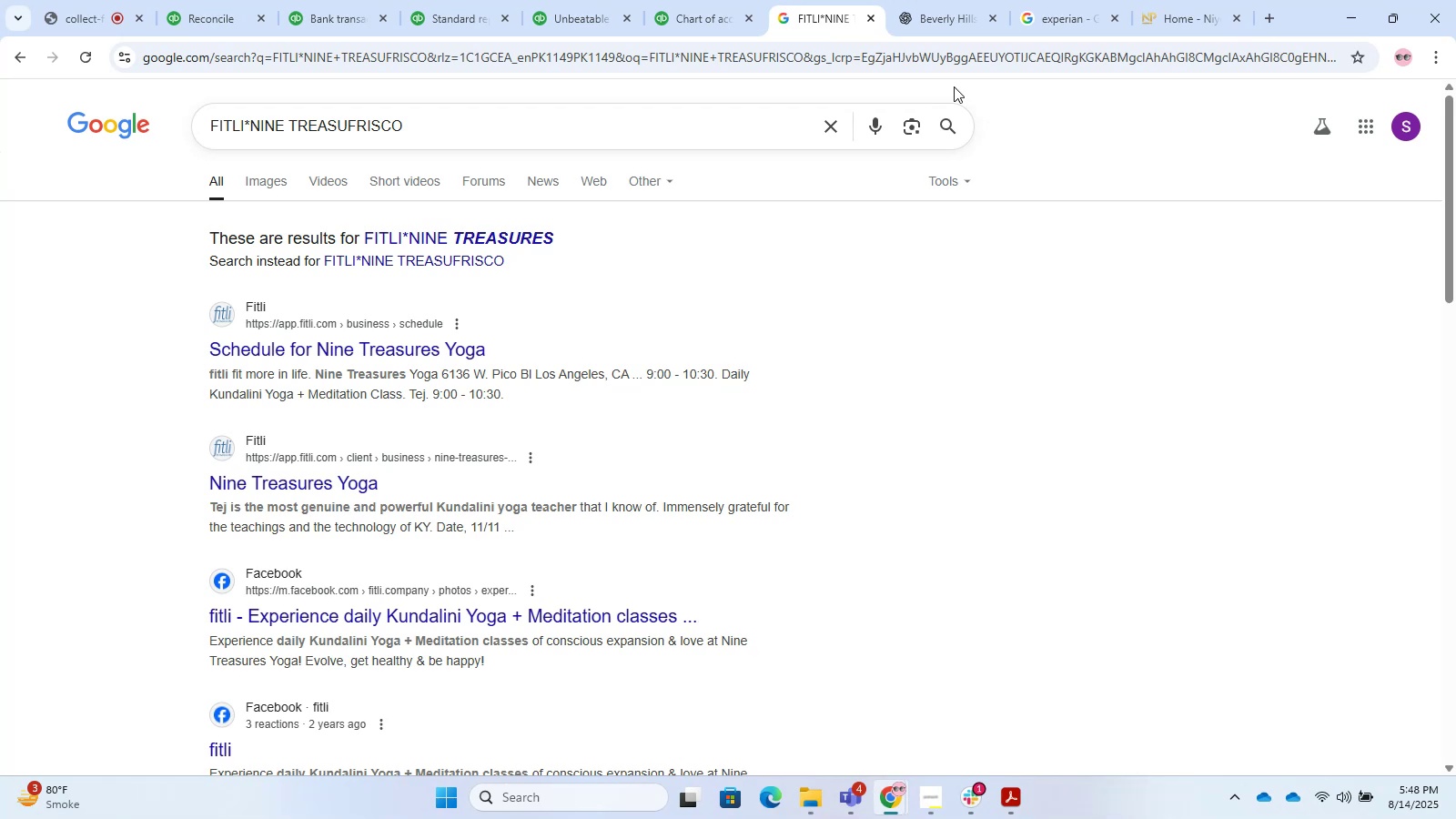 
scroll: coordinate [488, 589], scroll_direction: up, amount: 3.0
 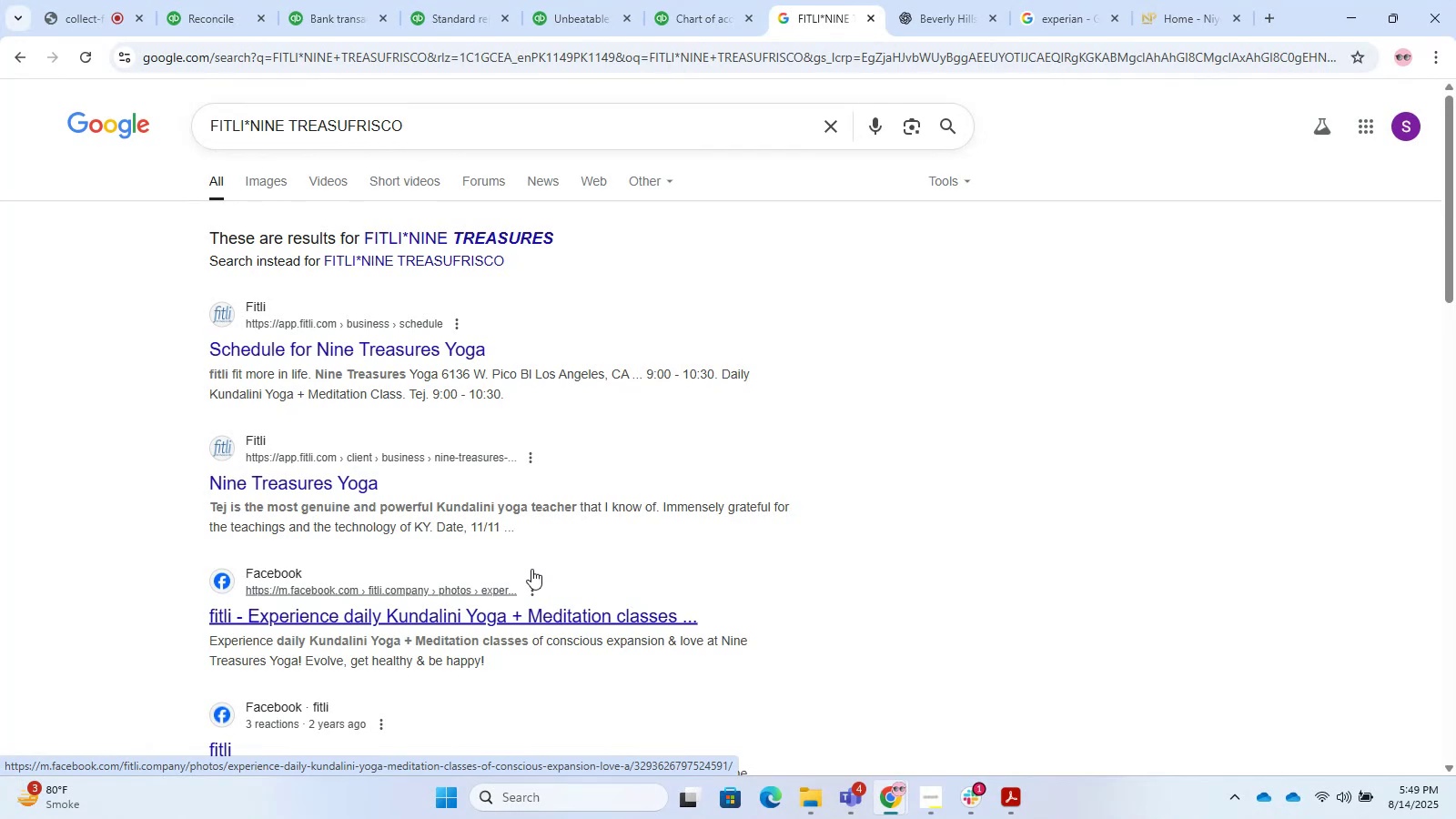 
wait(6.02)
 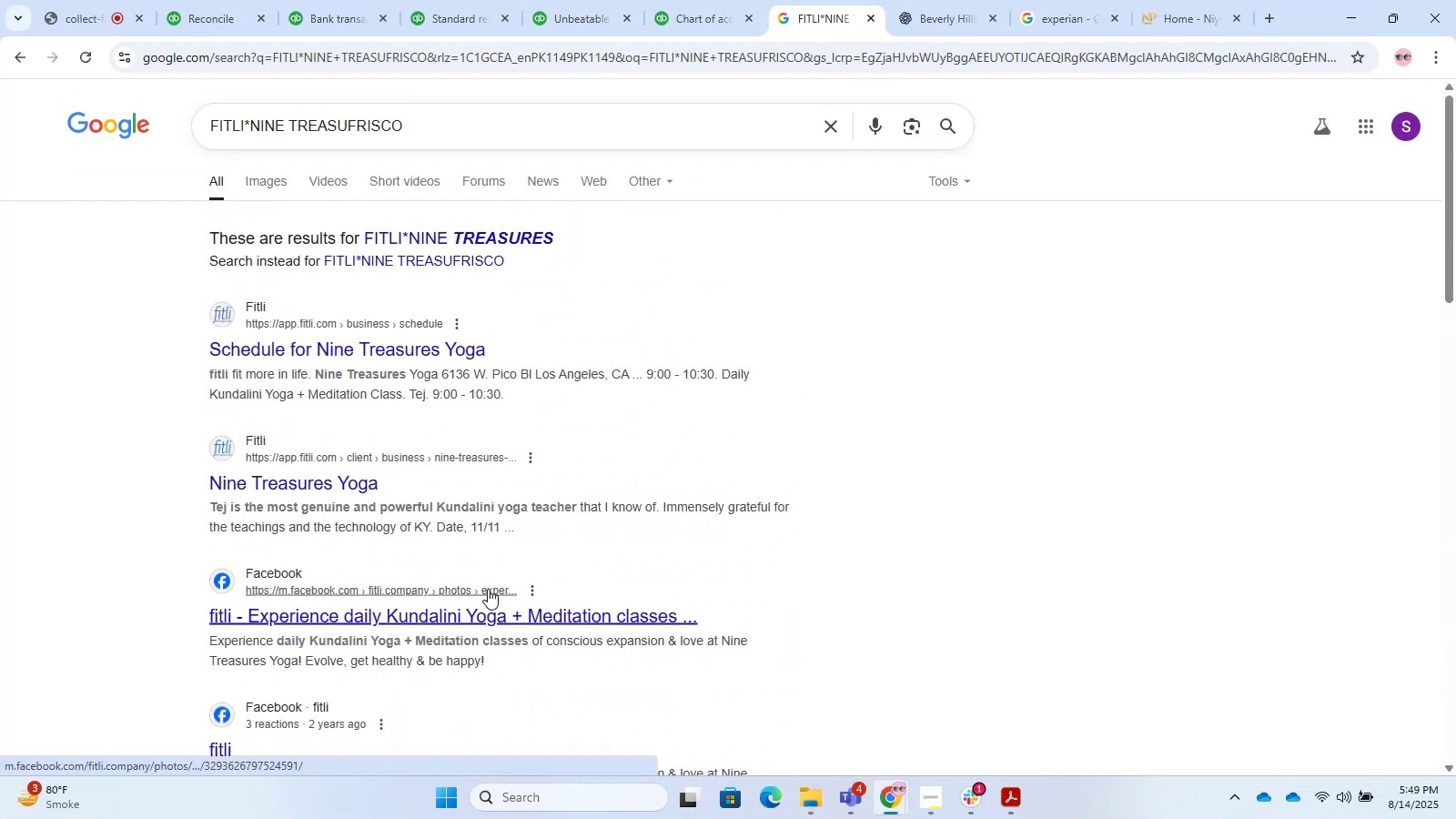 
left_click([271, 318])
 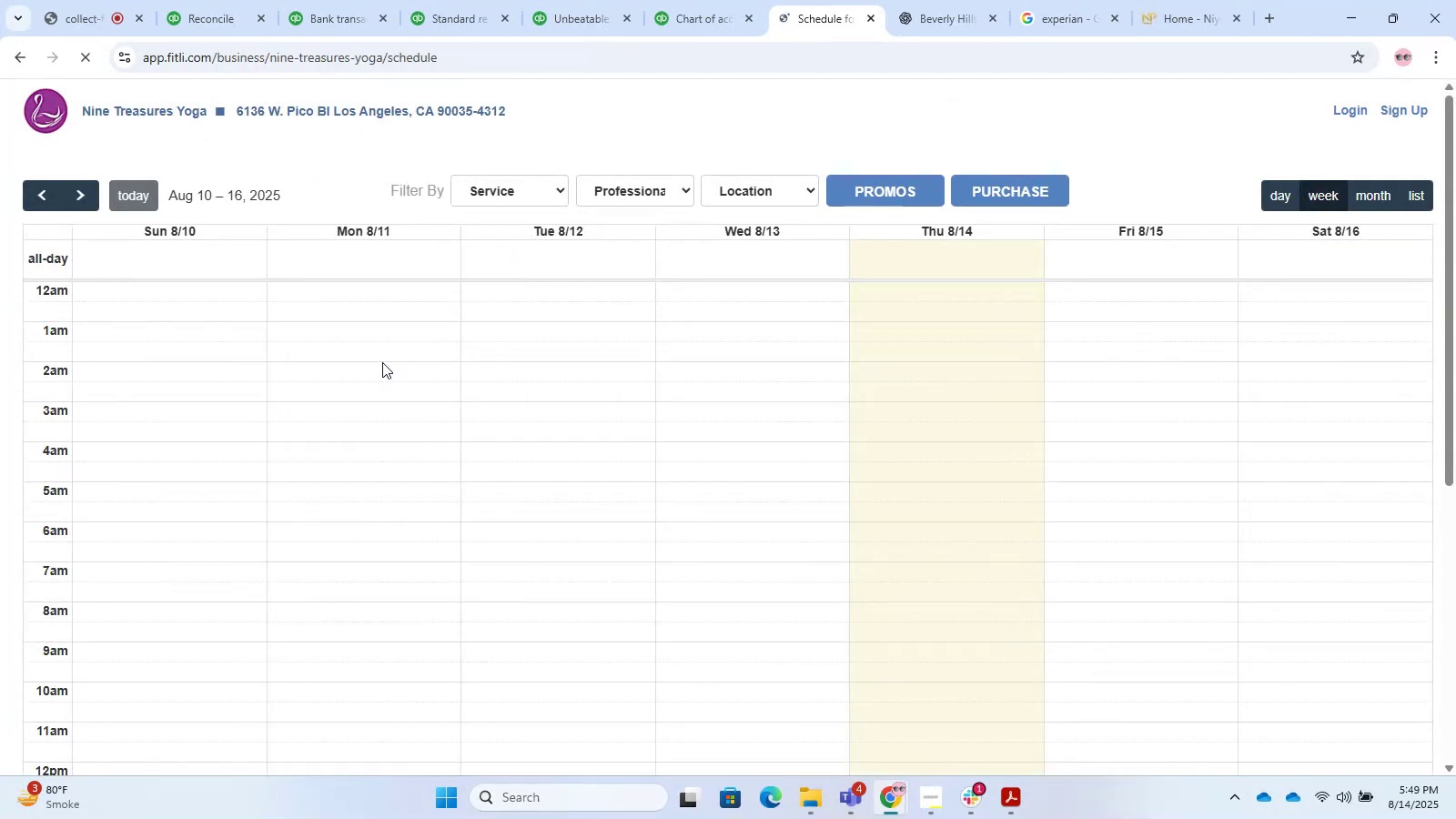 
scroll: coordinate [325, 369], scroll_direction: down, amount: 1.0
 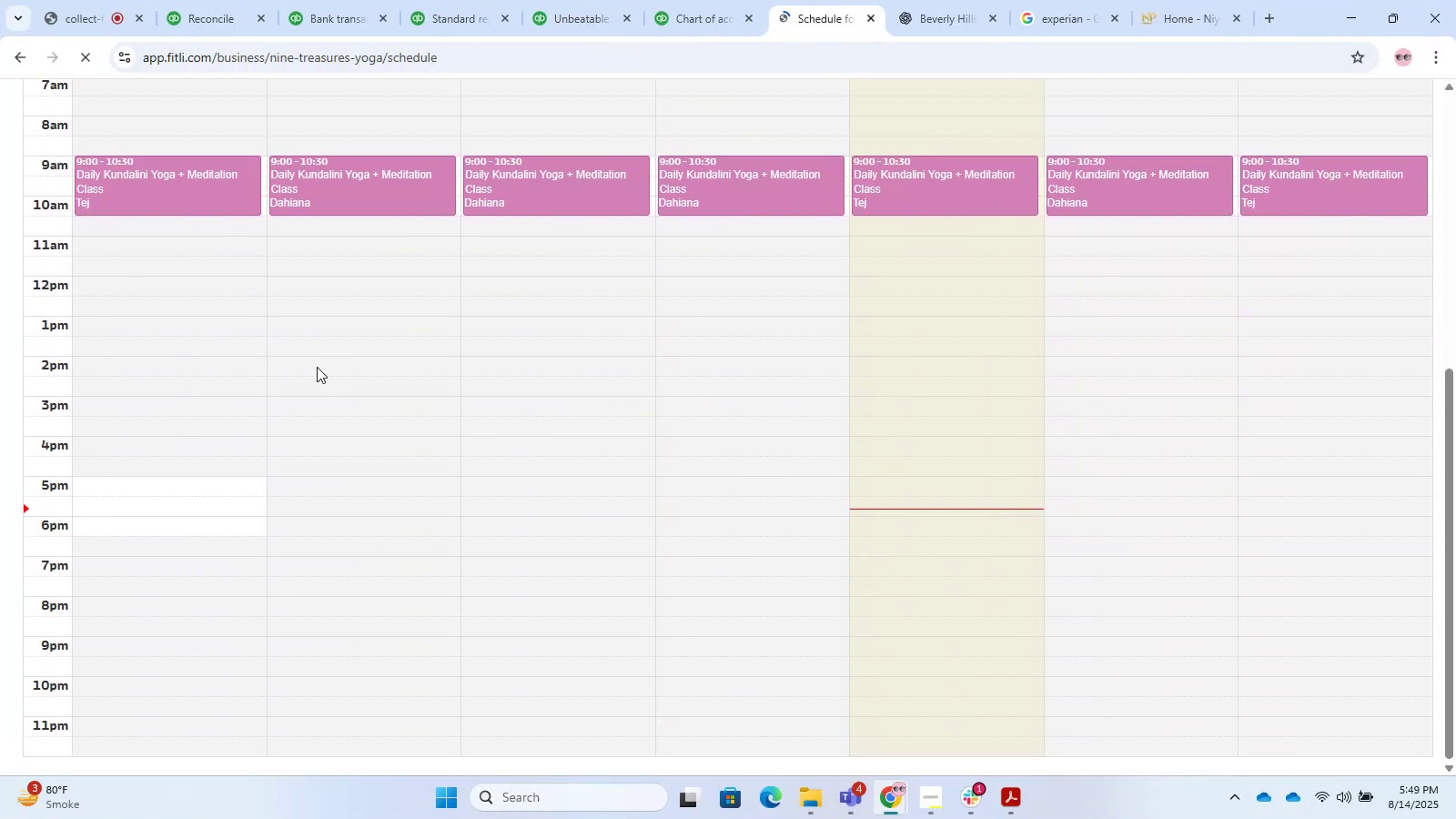 
scroll: coordinate [132, 385], scroll_direction: up, amount: 7.0
 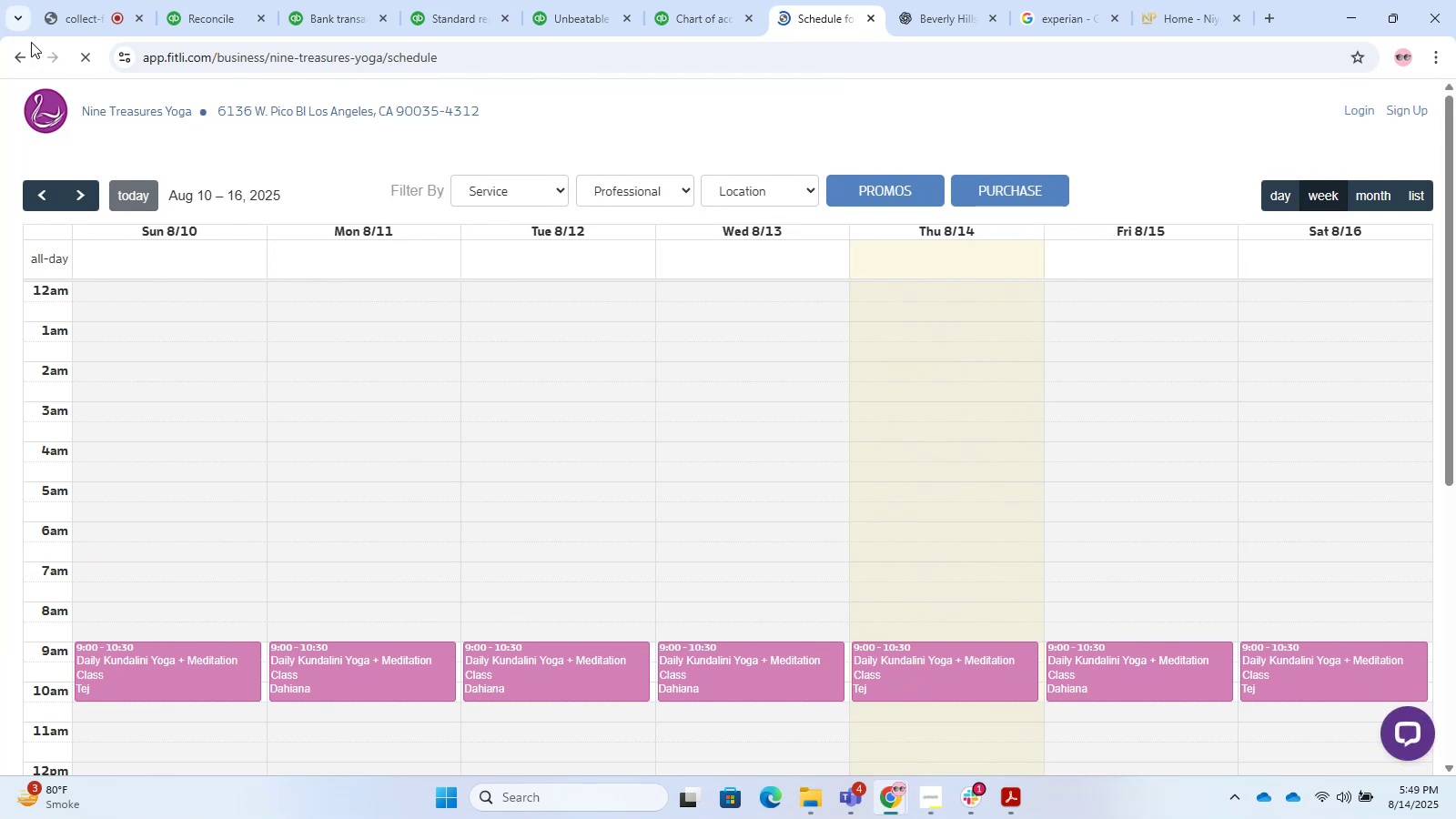 
left_click([4, 61])
 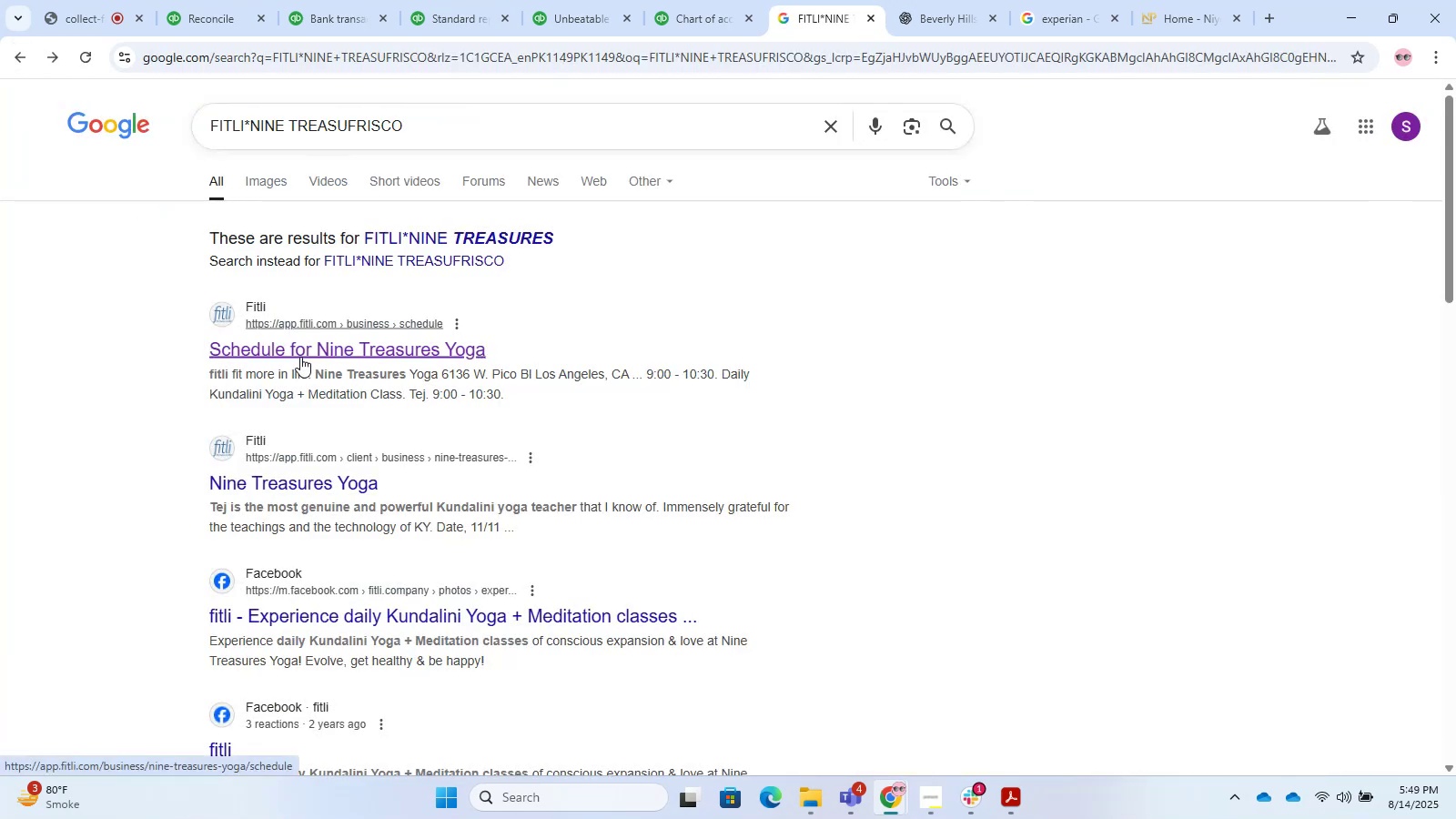 
left_click([300, 357])
 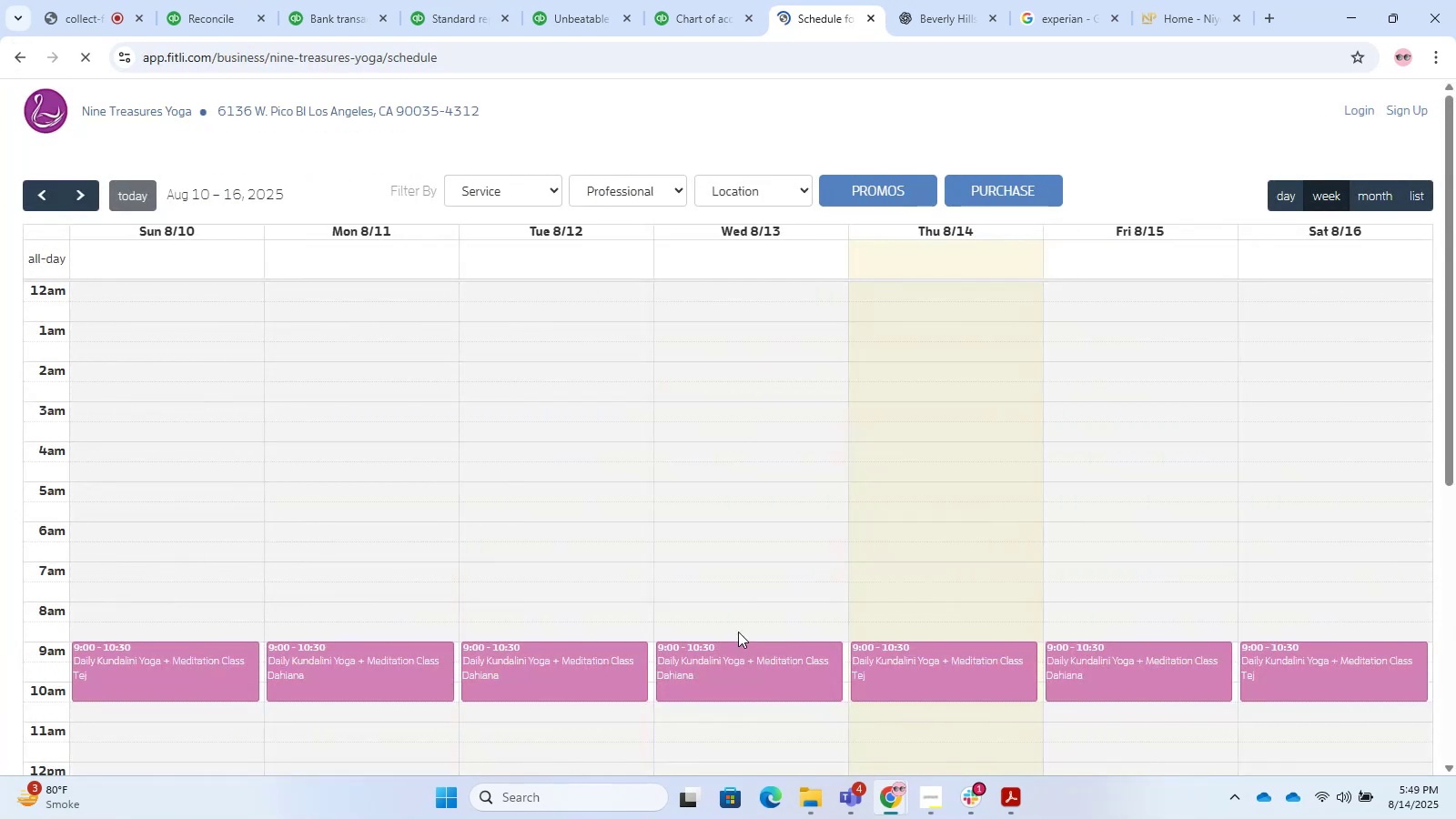 
scroll: coordinate [531, 608], scroll_direction: down, amount: 2.0
 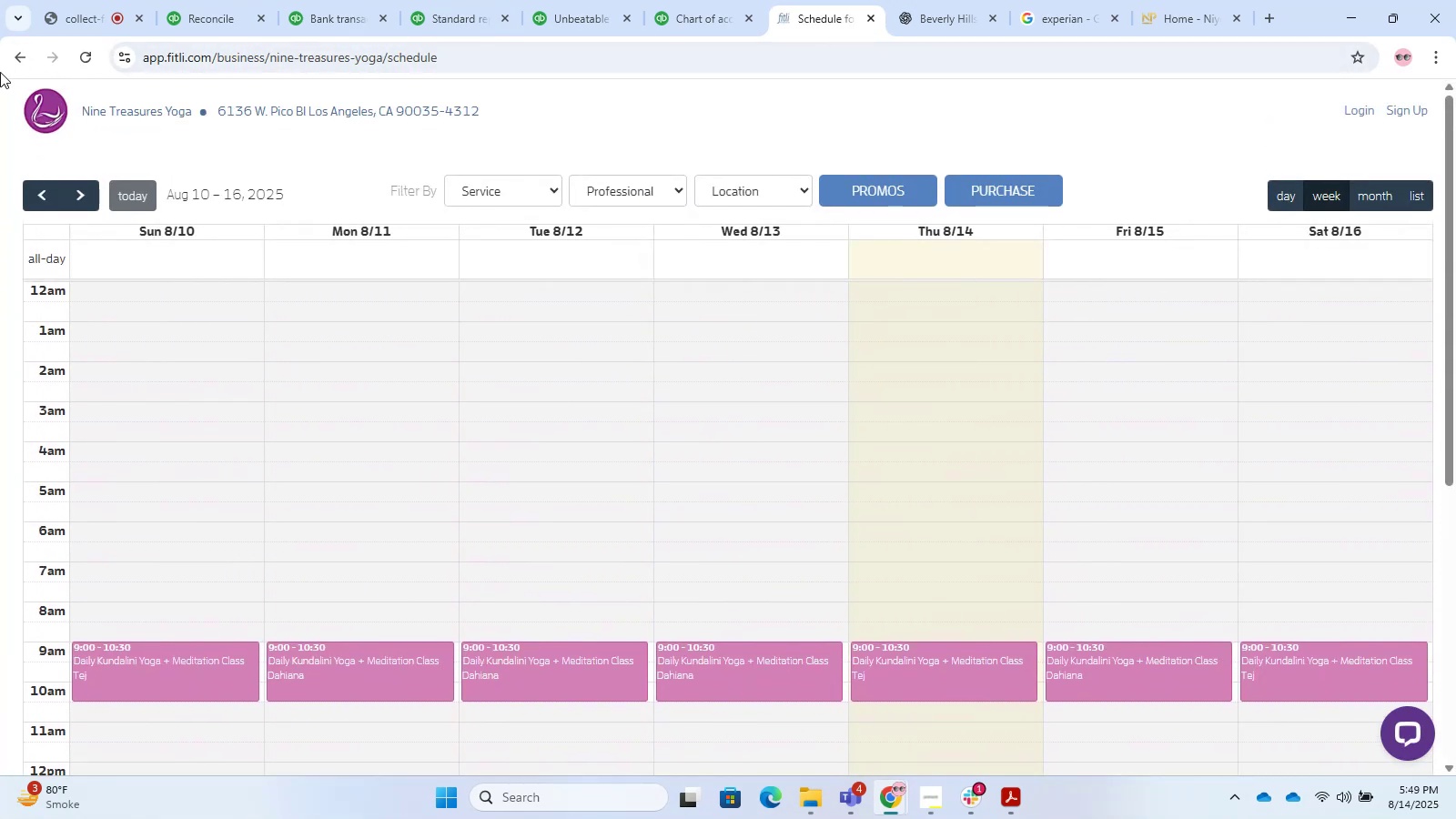 
left_click([7, 48])
 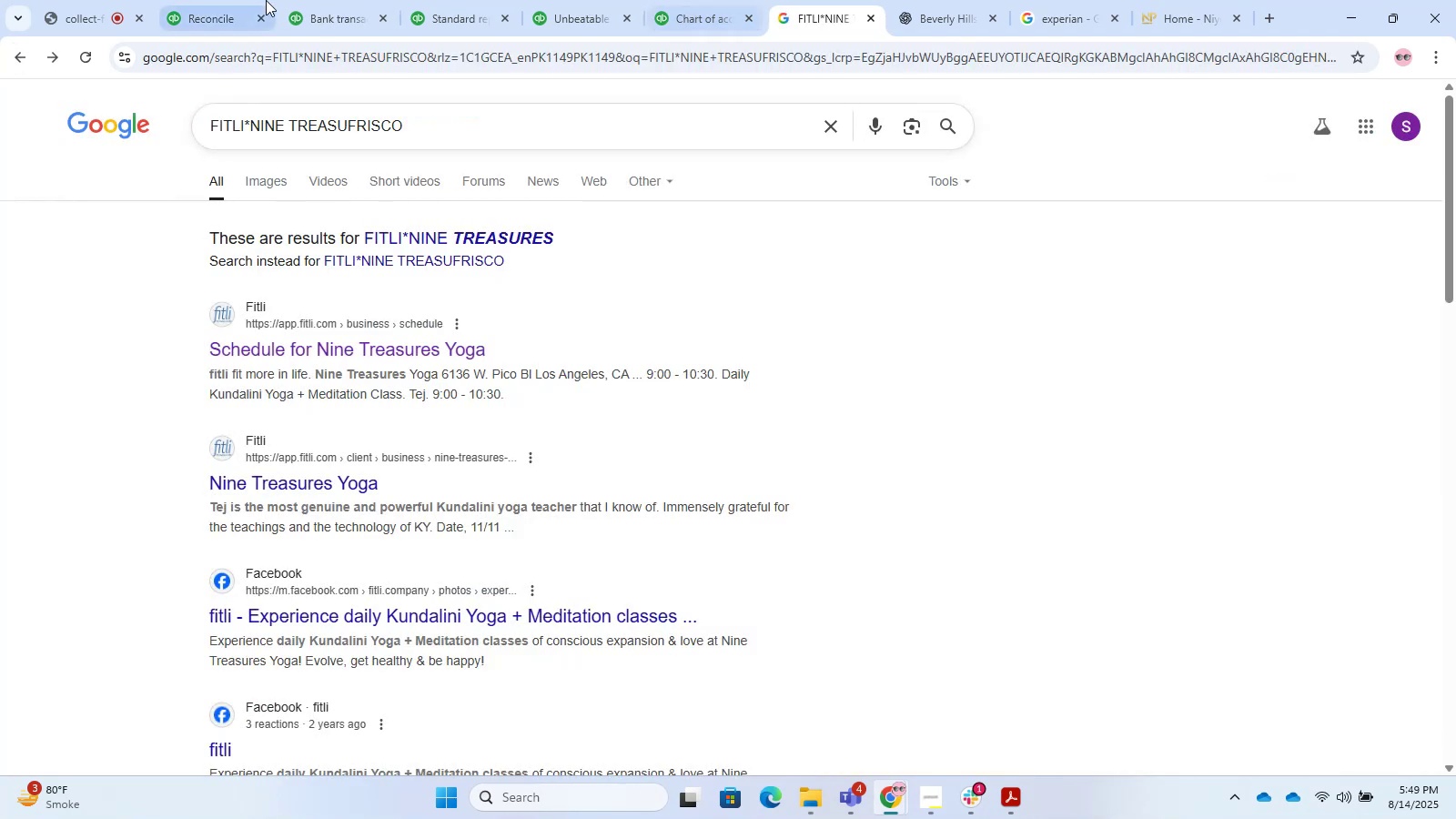 
left_click([355, 0])
 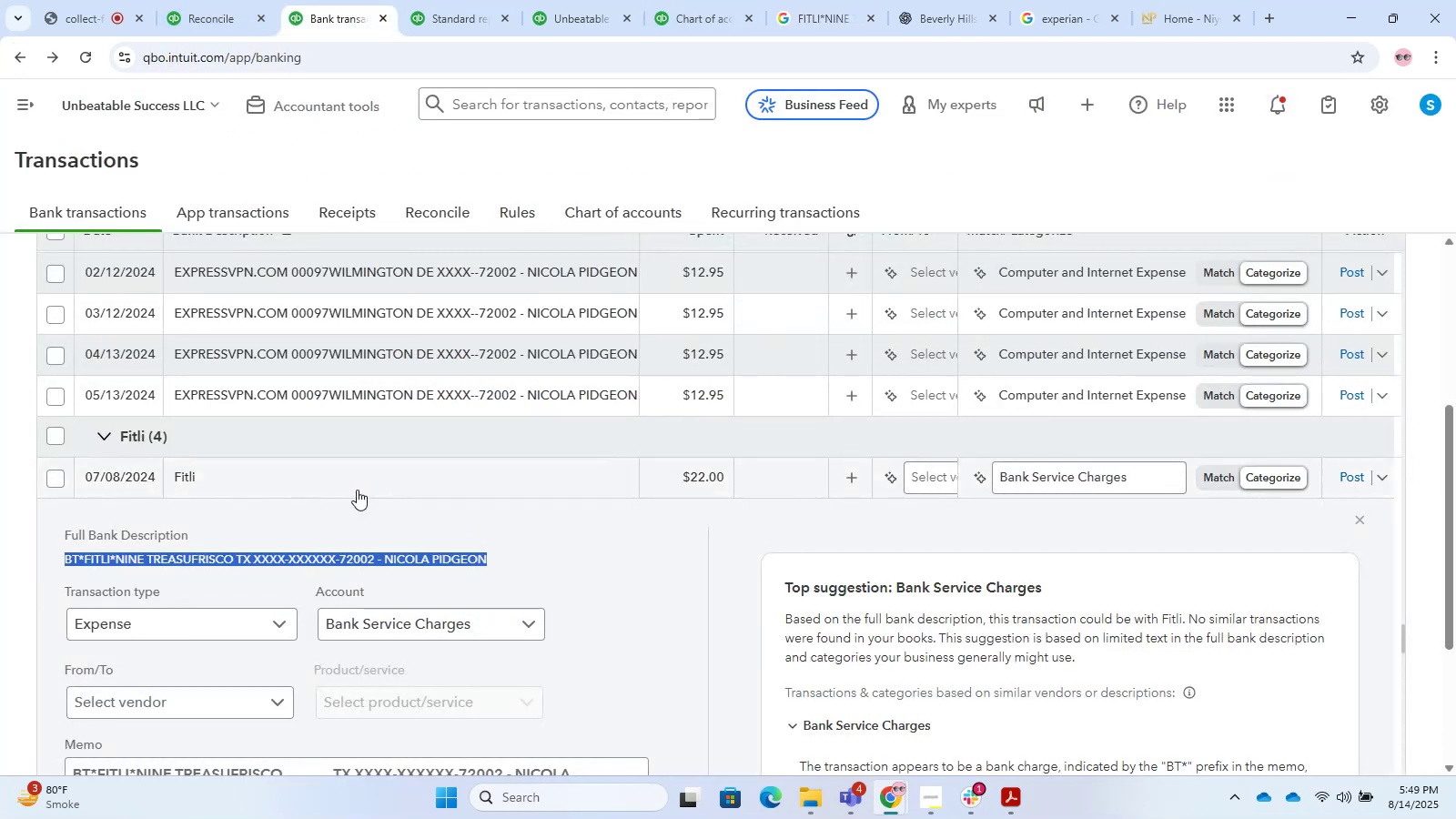 
left_click([332, 481])
 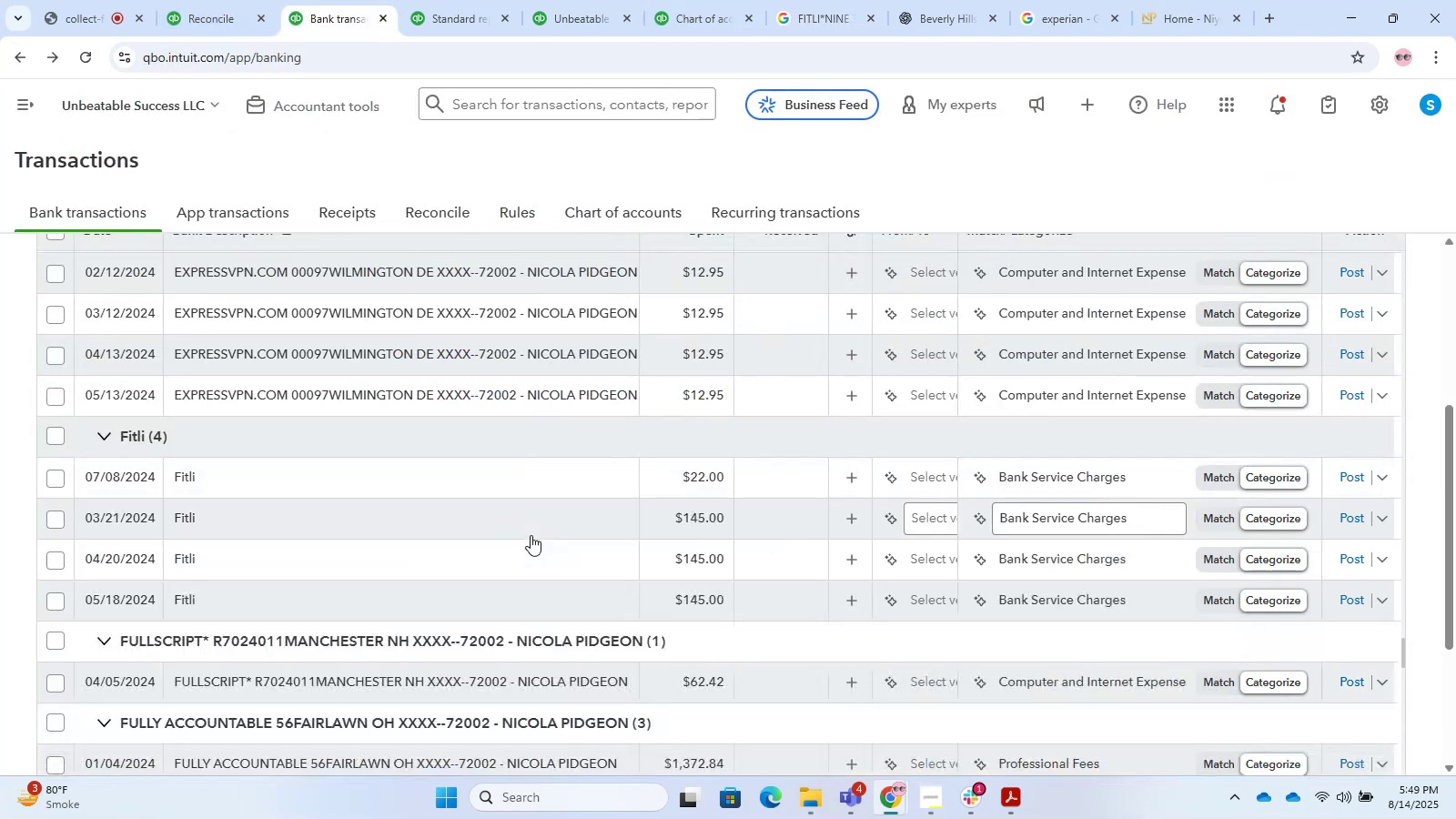 
scroll: coordinate [531, 535], scroll_direction: down, amount: 7.0
 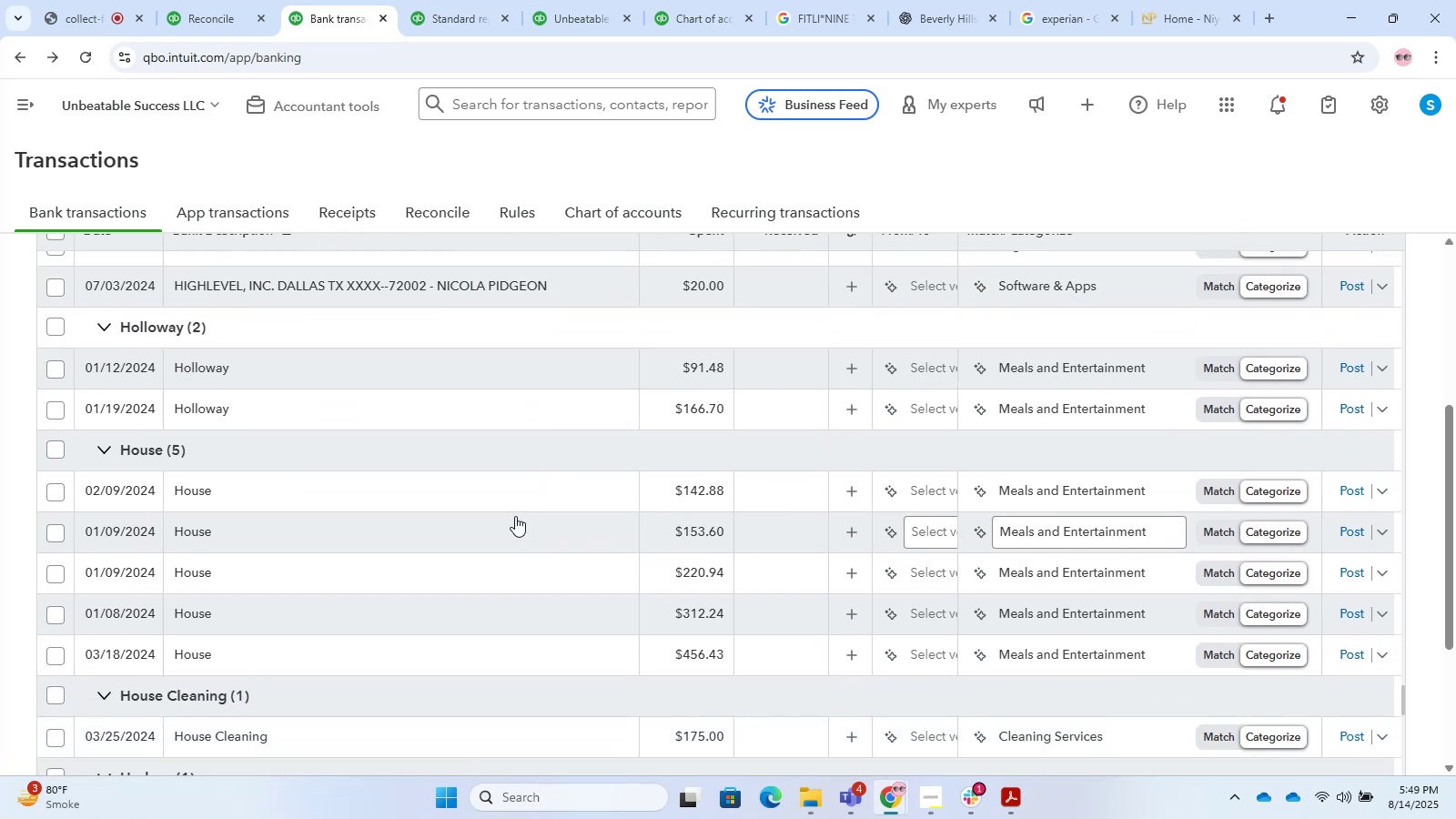 
left_click([446, 507])
 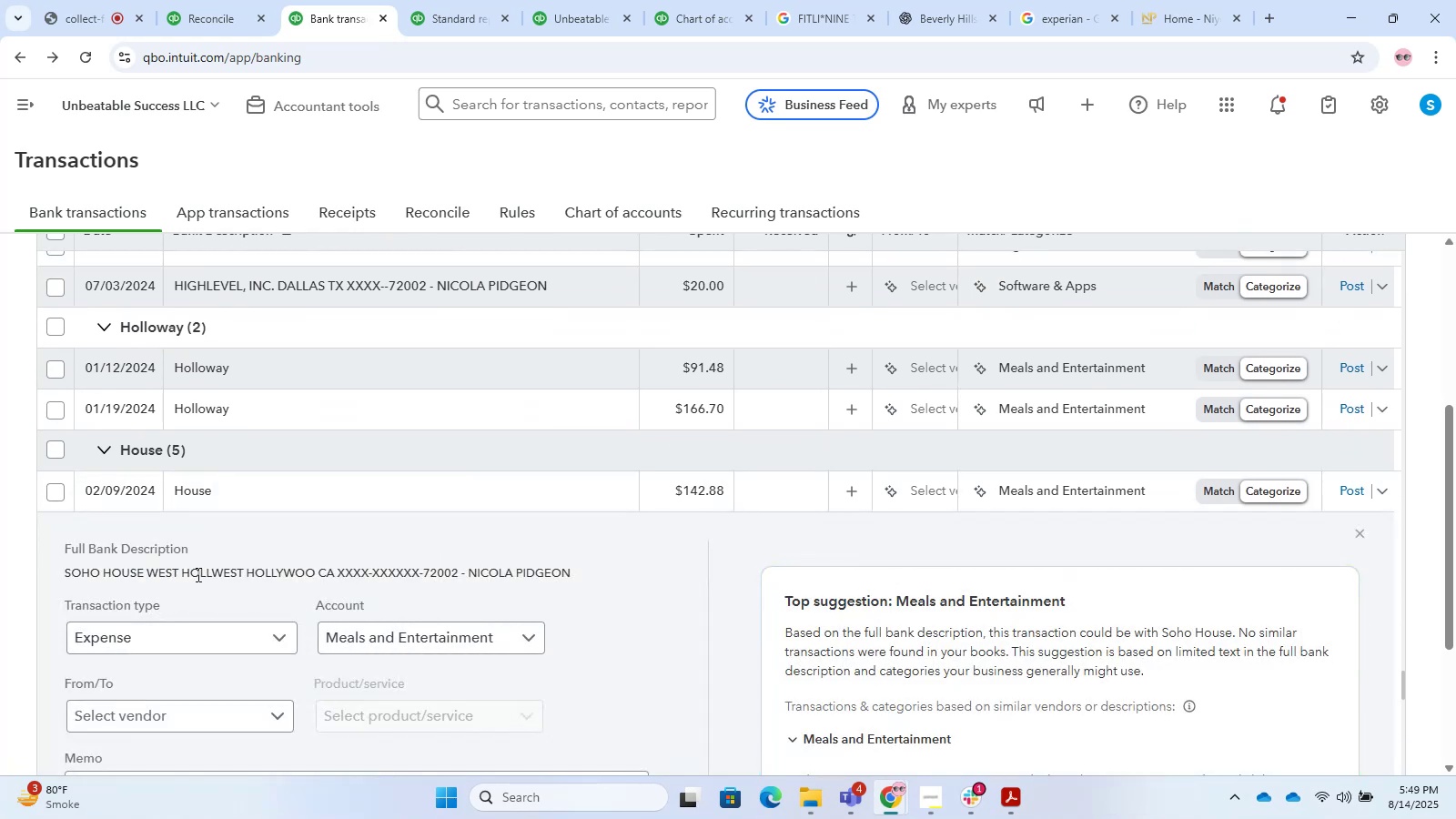 
wait(6.41)
 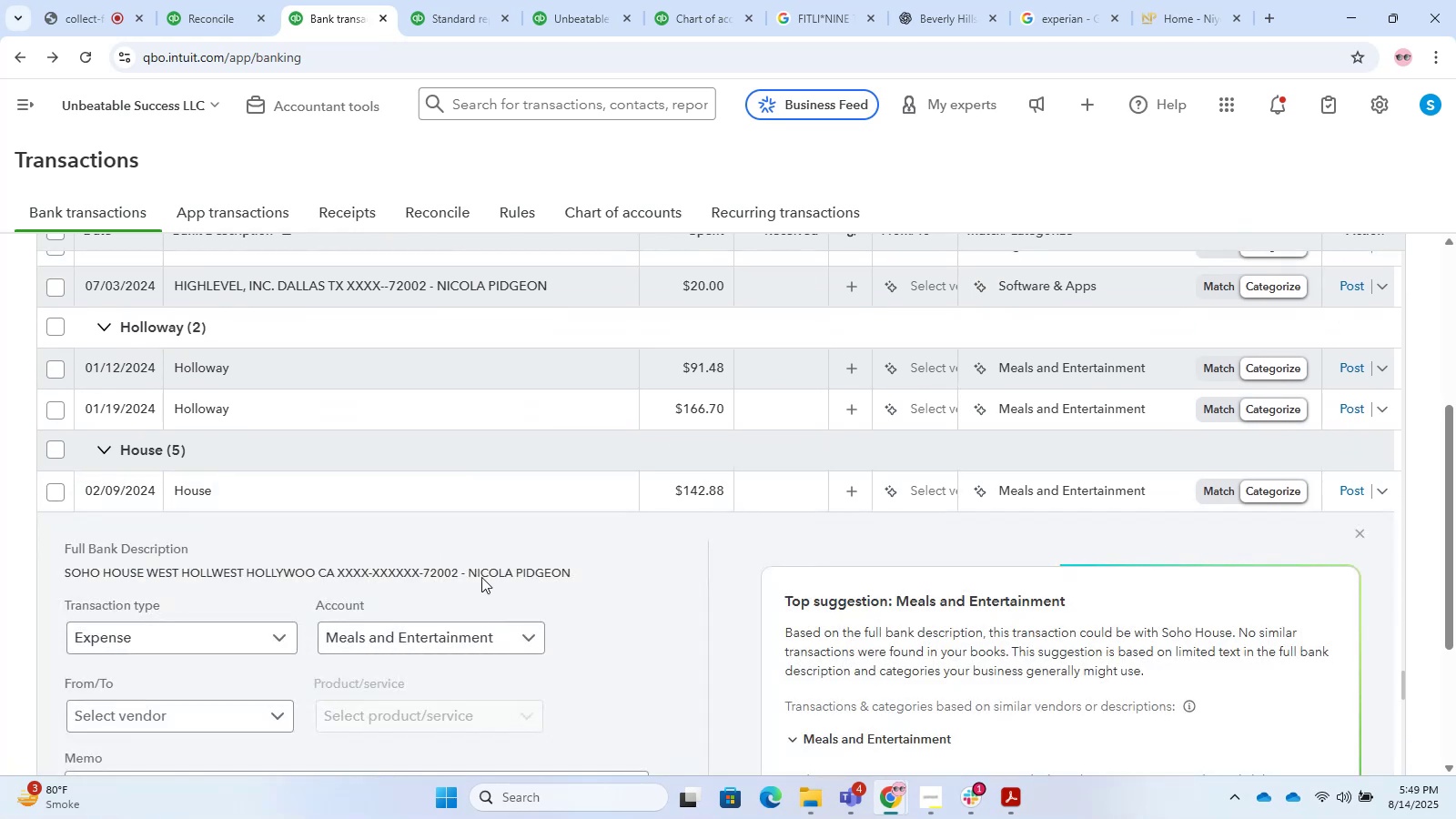 
double_click([196, 574])
 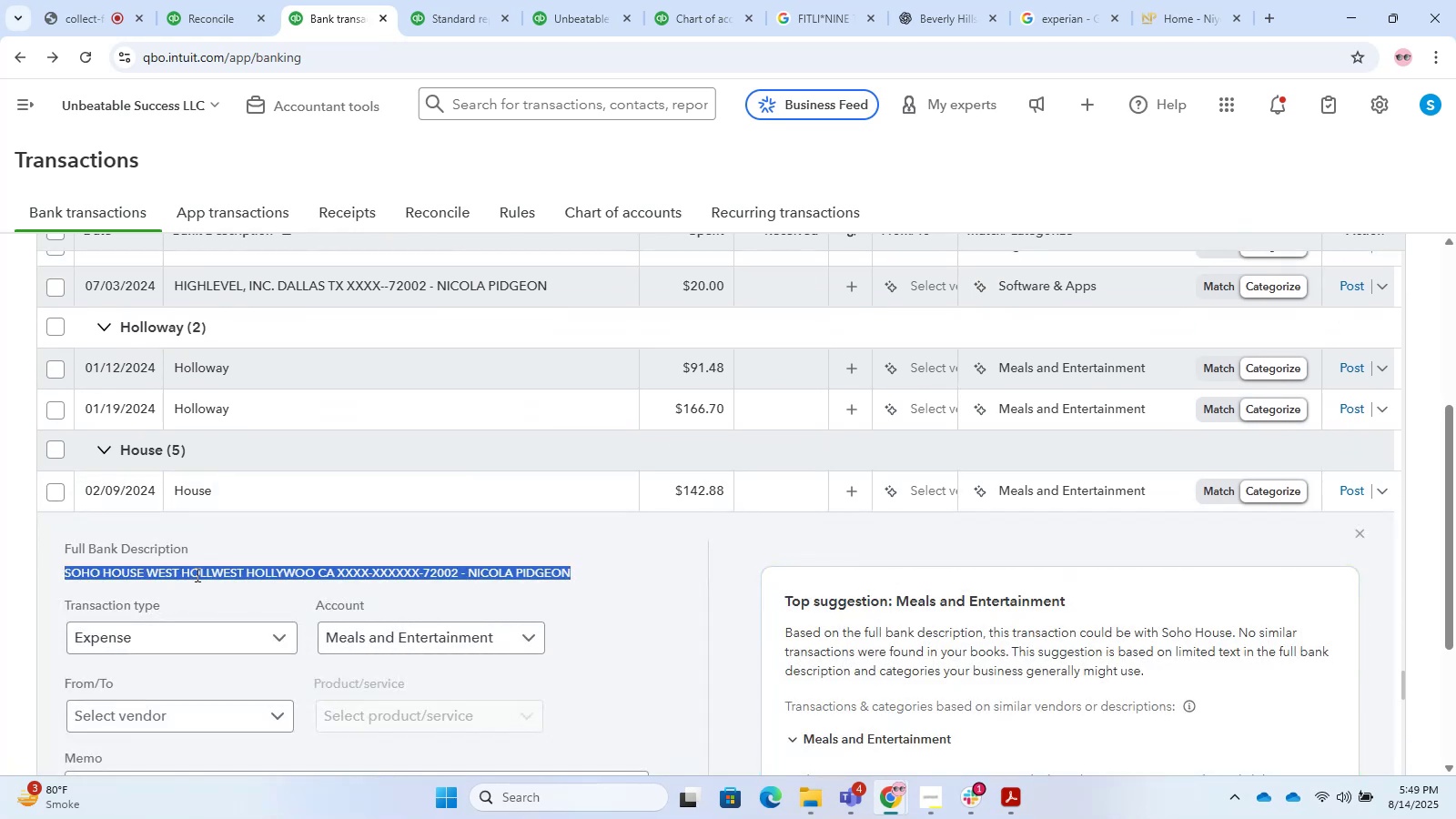 
triple_click([196, 574])
 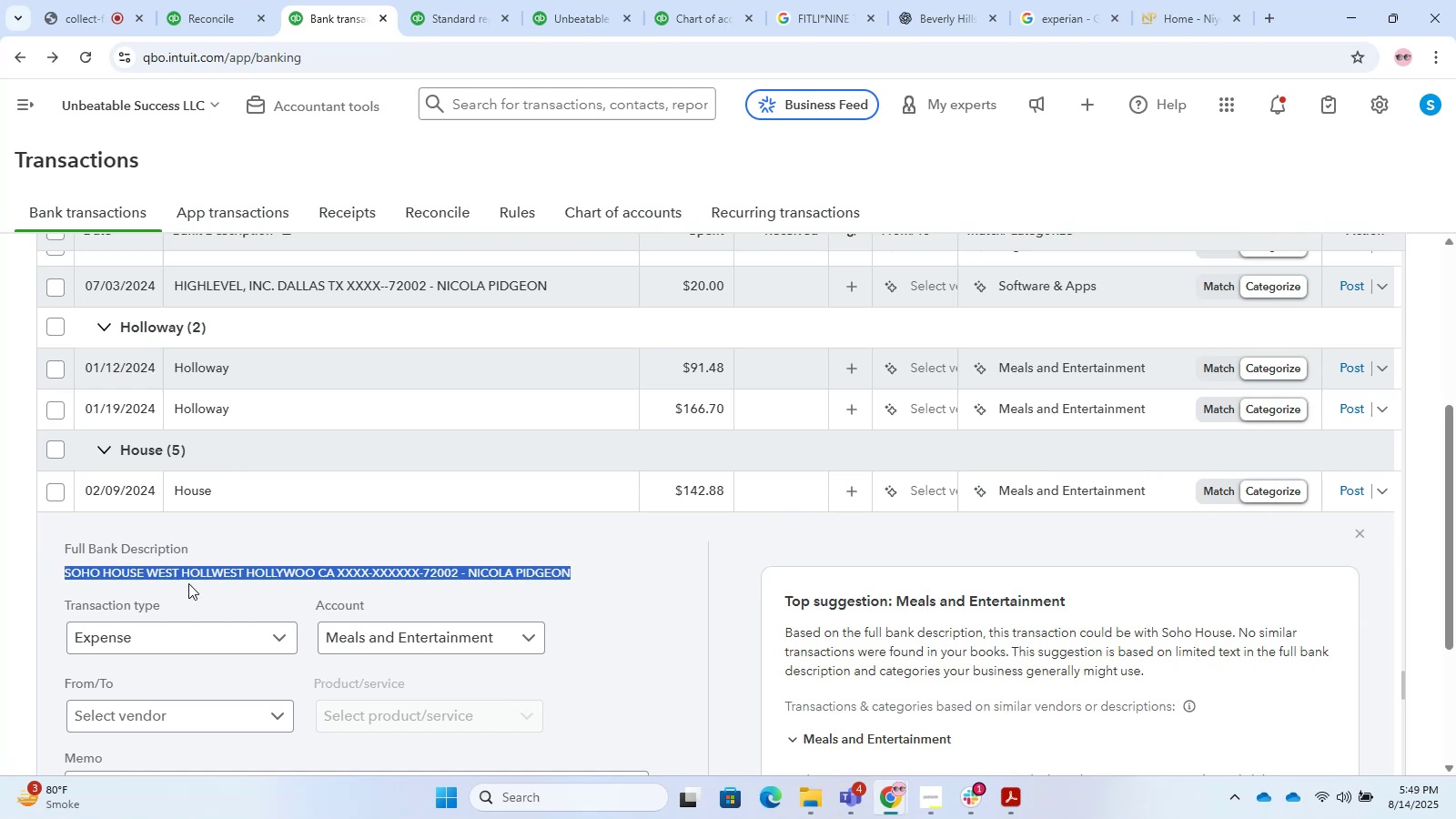 
key(Control+C)
 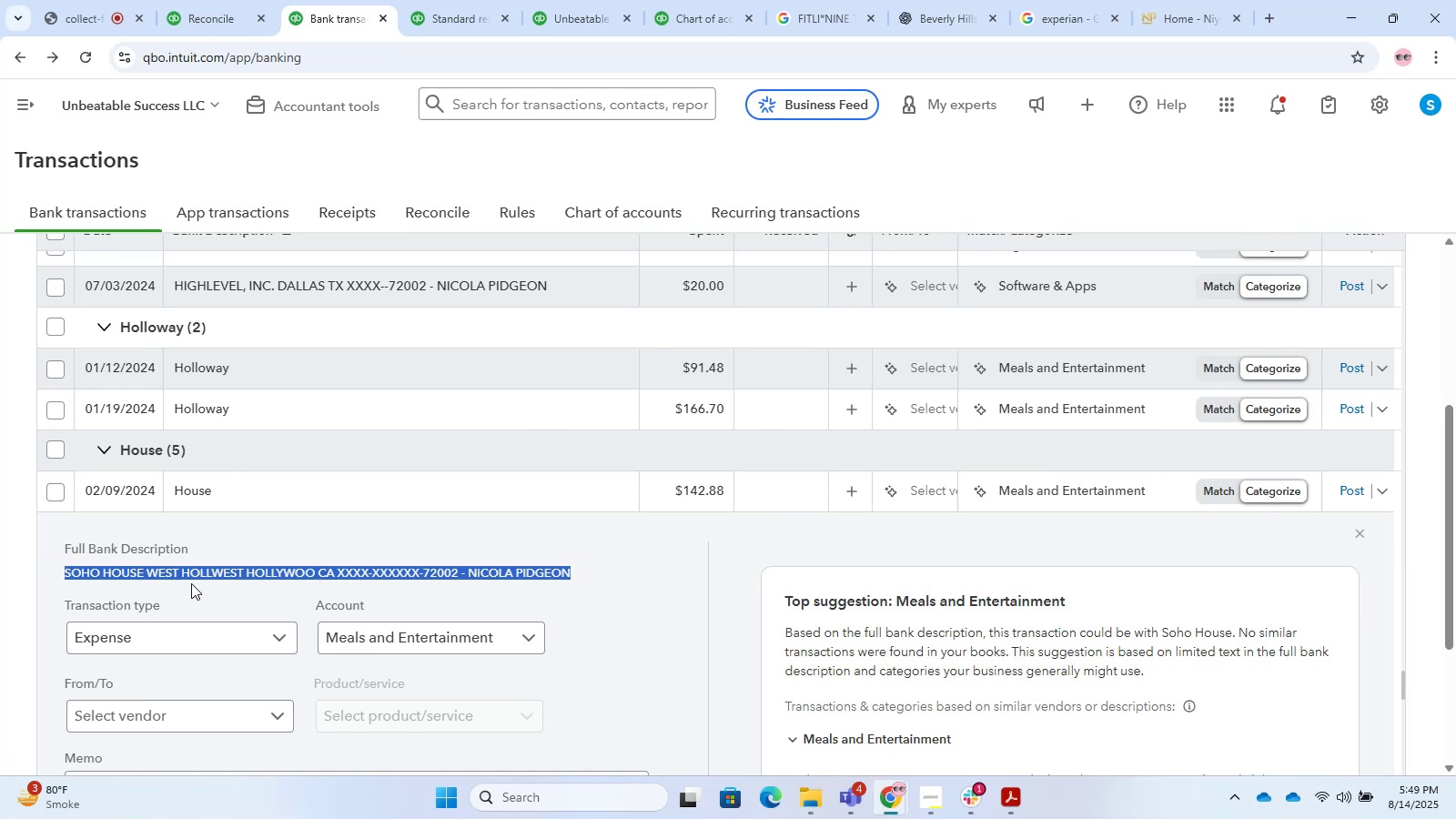 
key(Control+C)
 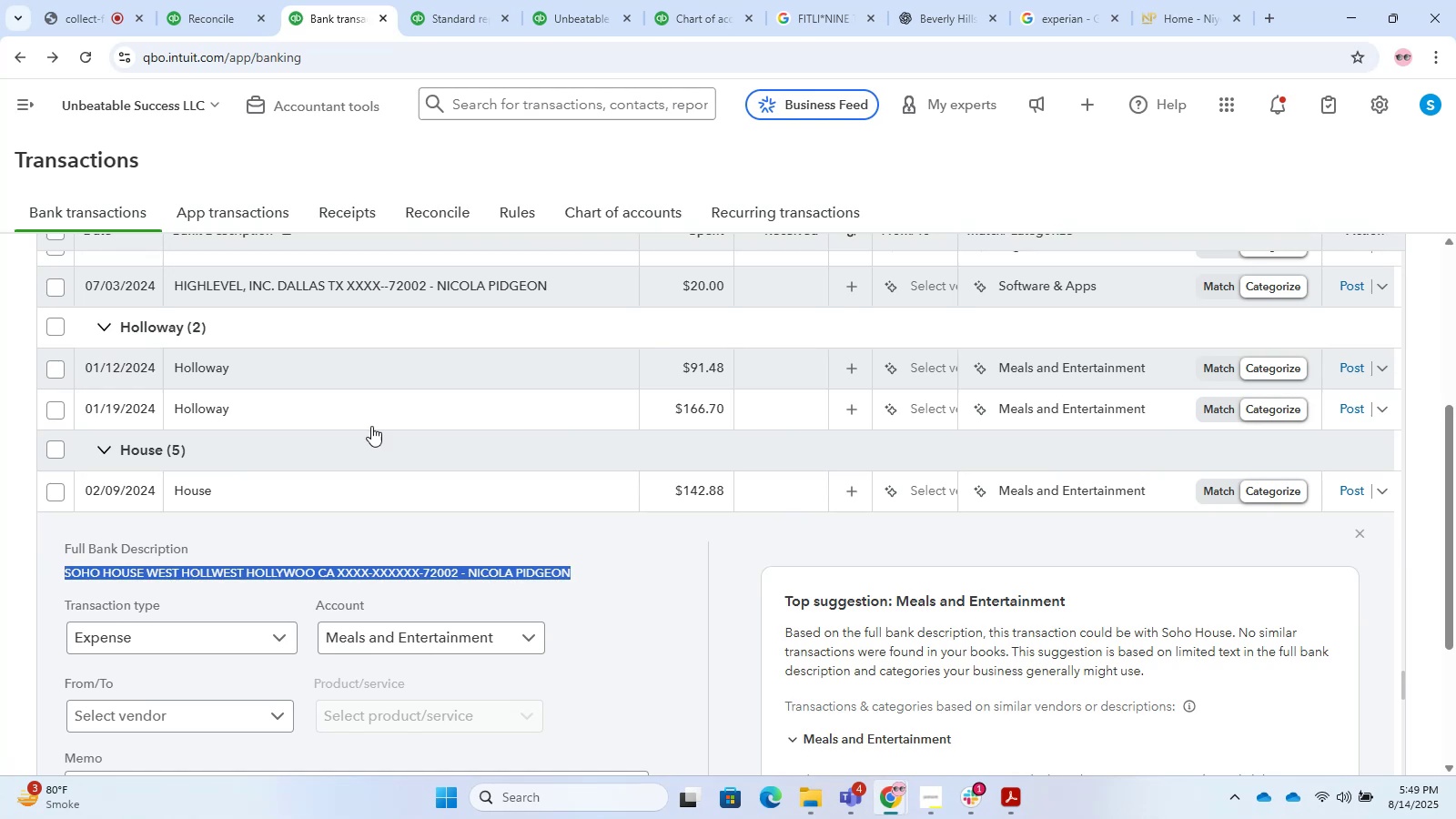 
key(Control+C)
 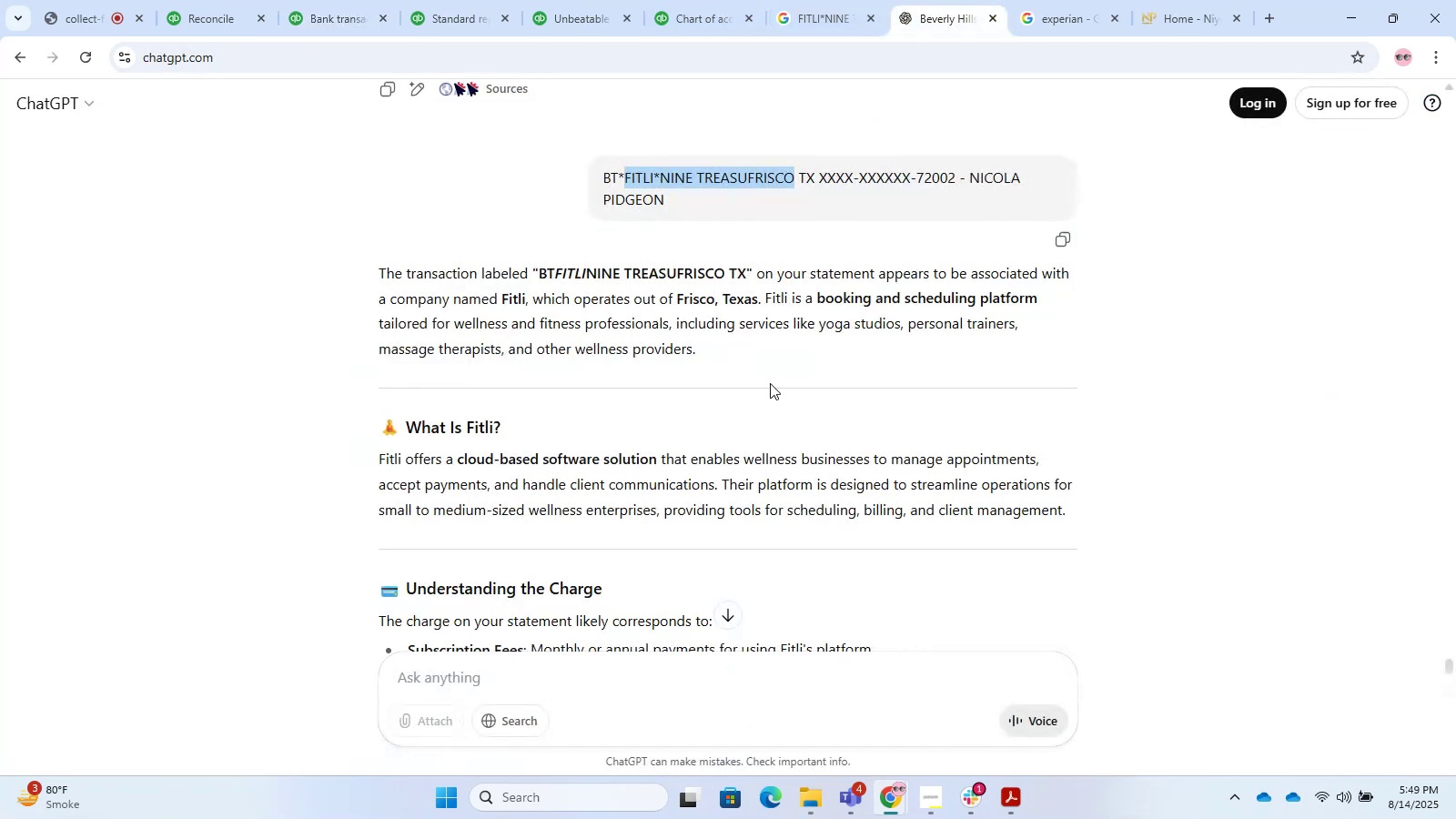 
left_click([580, 688])
 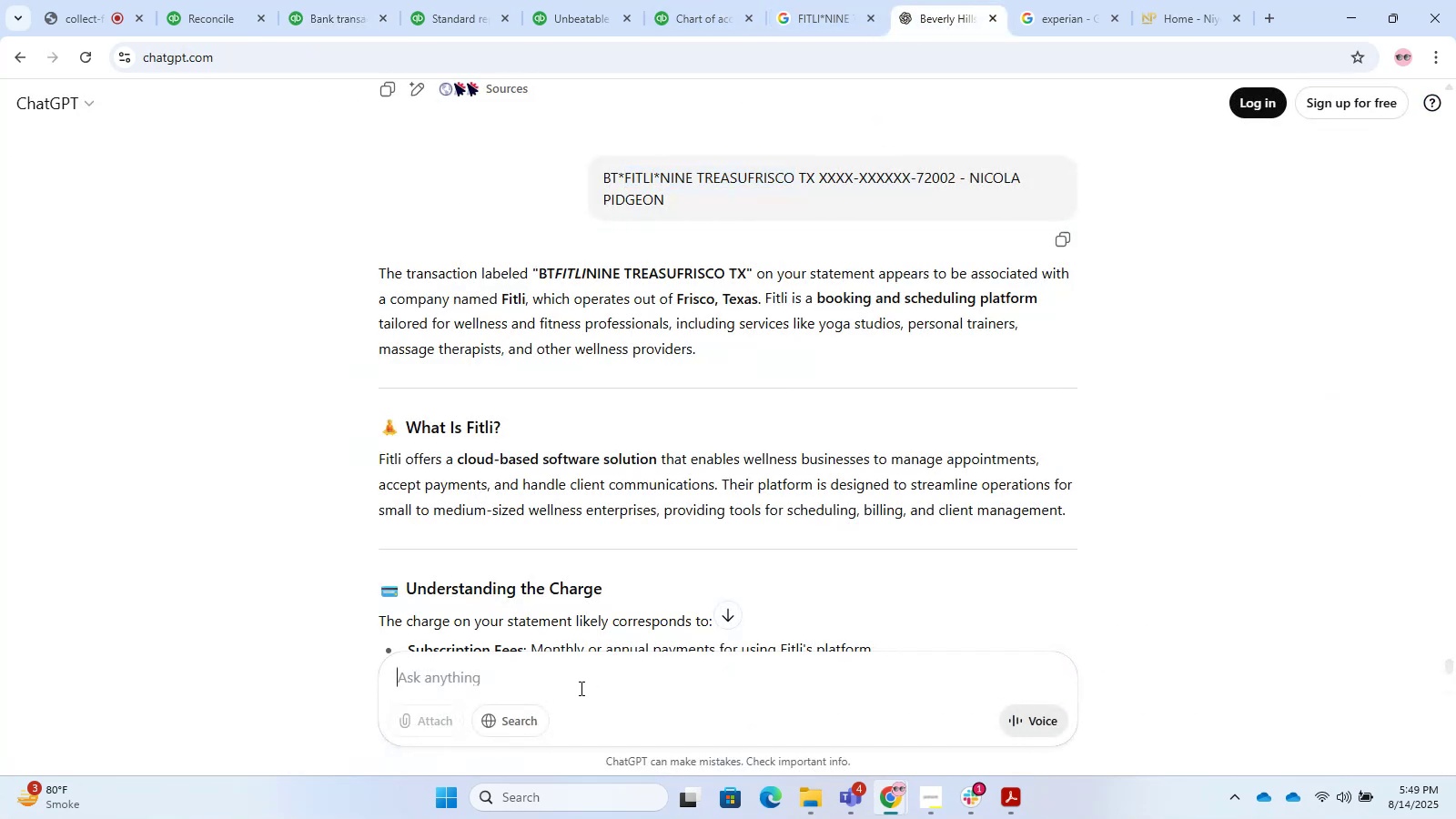 
key(Control+V)
 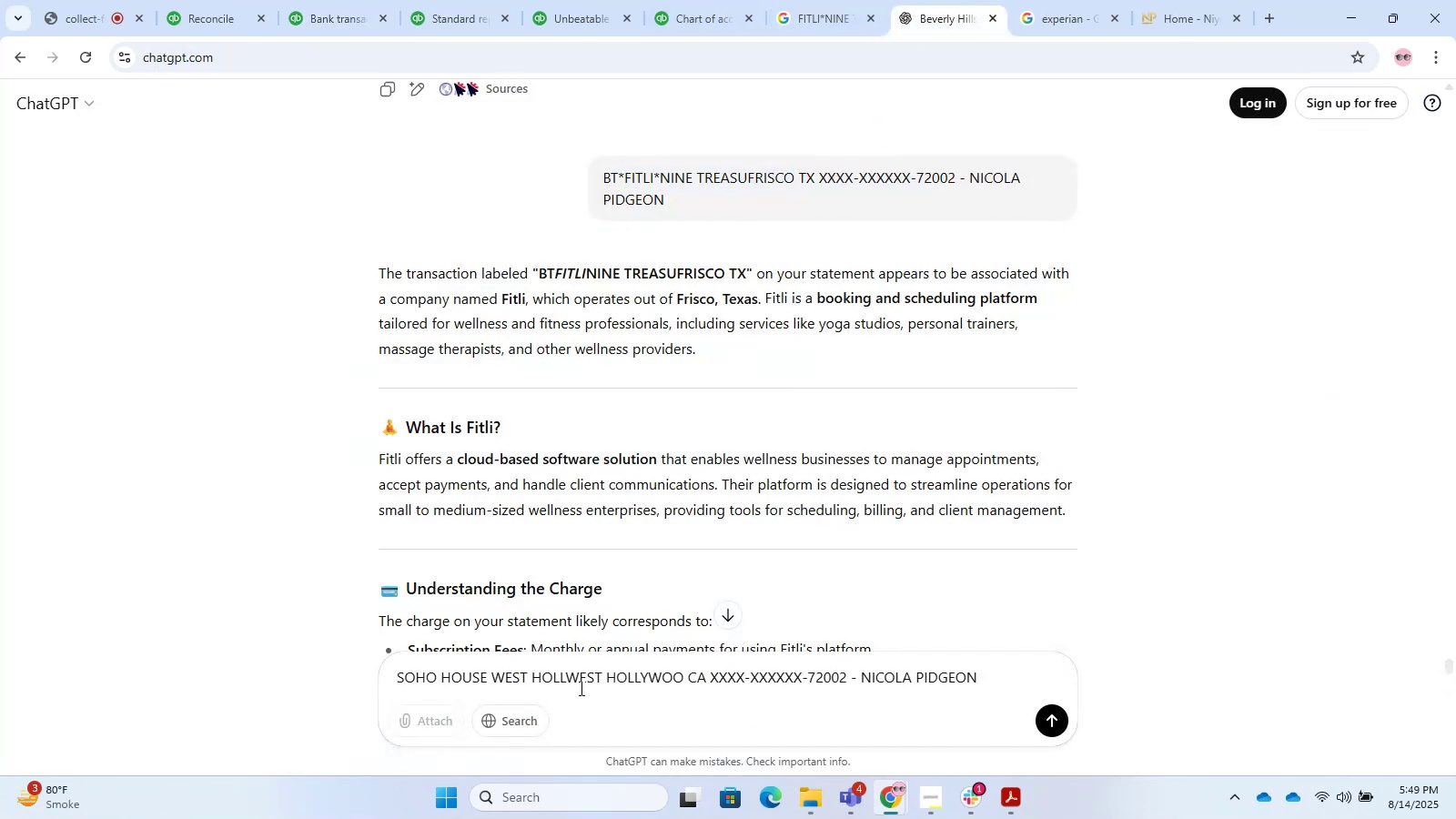 
key(Enter)
 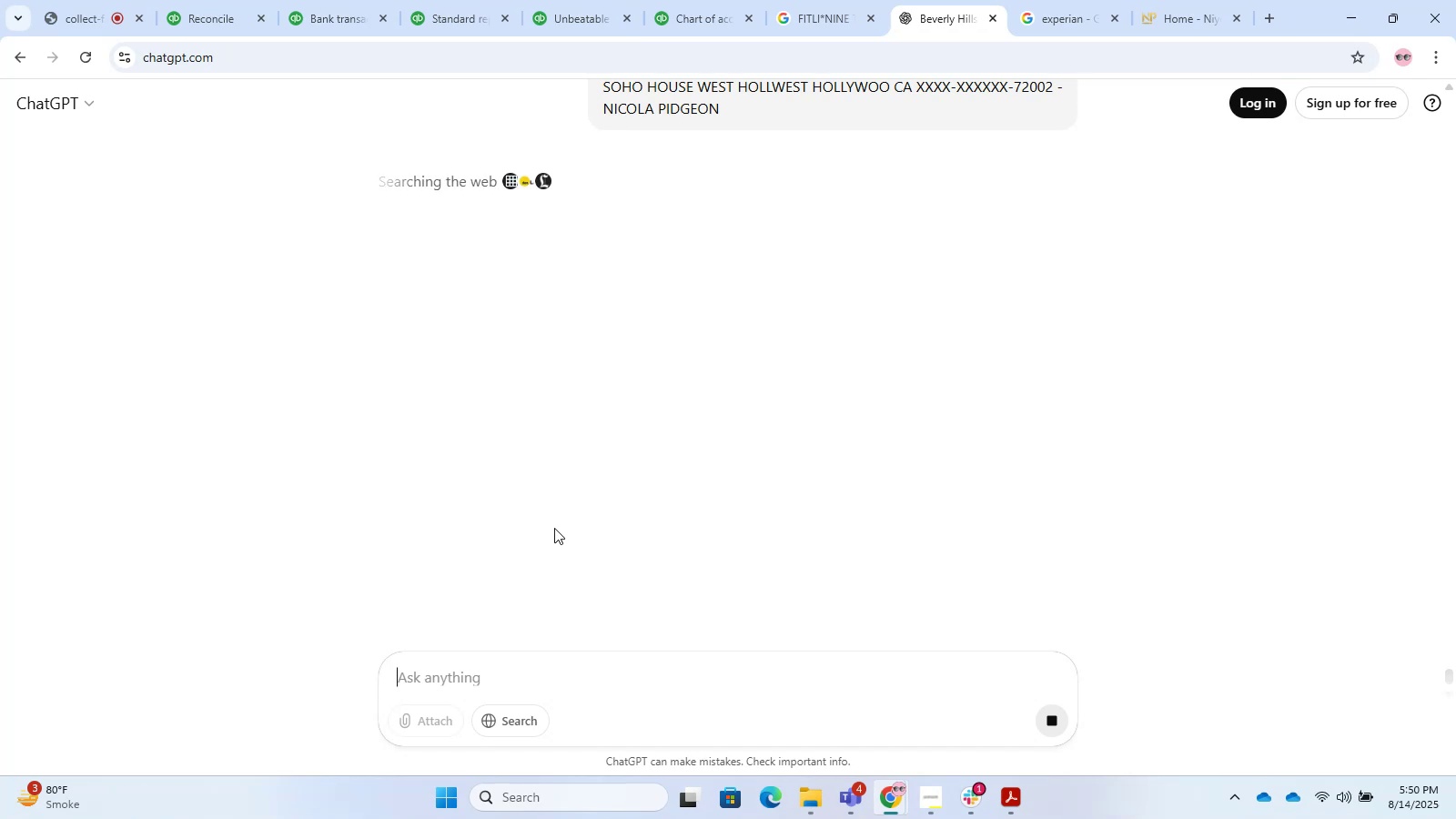 
wait(13.06)
 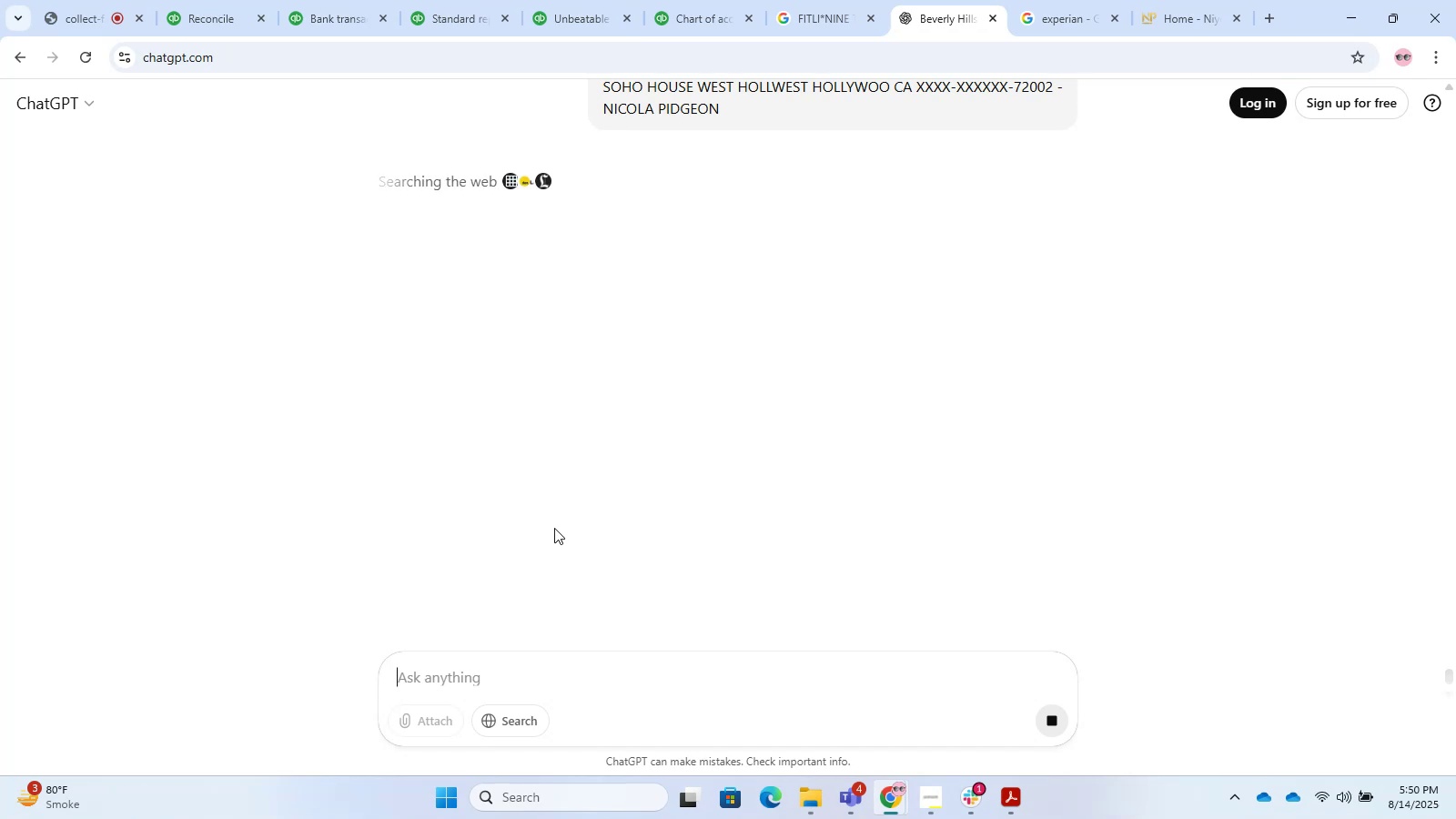 
scroll: coordinate [520, 538], scroll_direction: down, amount: 9.0
 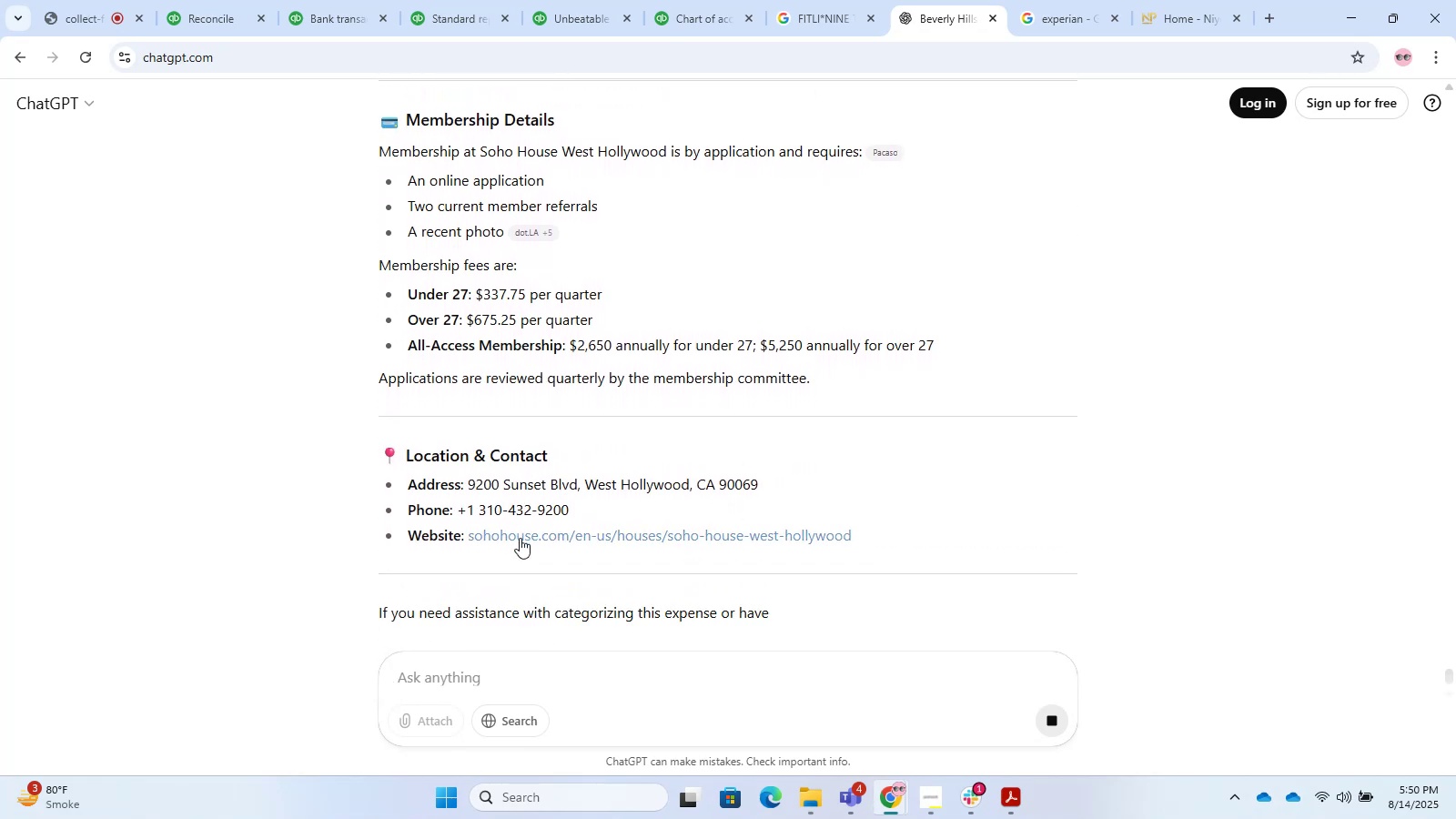 
scroll: coordinate [520, 538], scroll_direction: up, amount: 5.0
 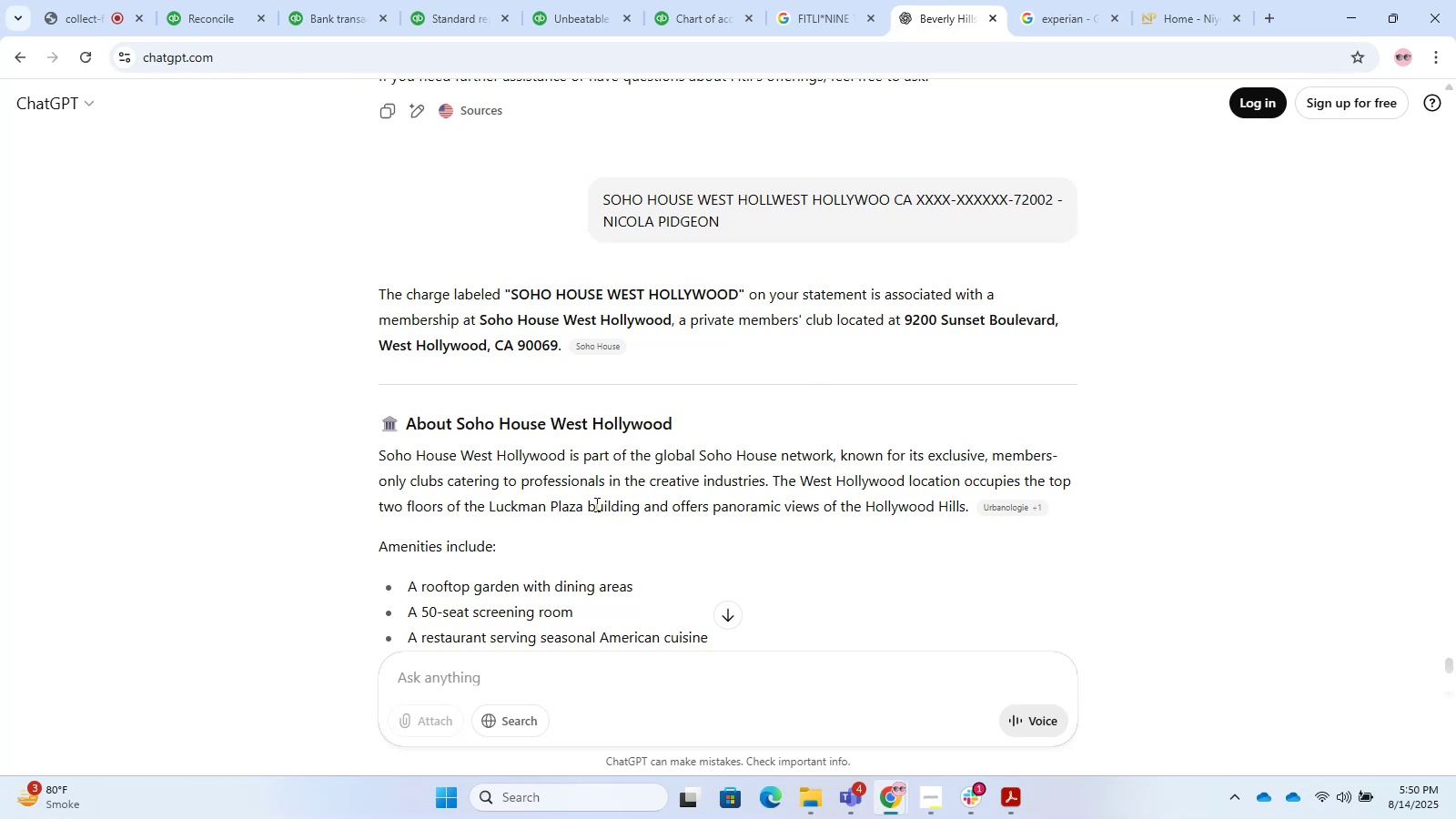 
wait(14.48)
 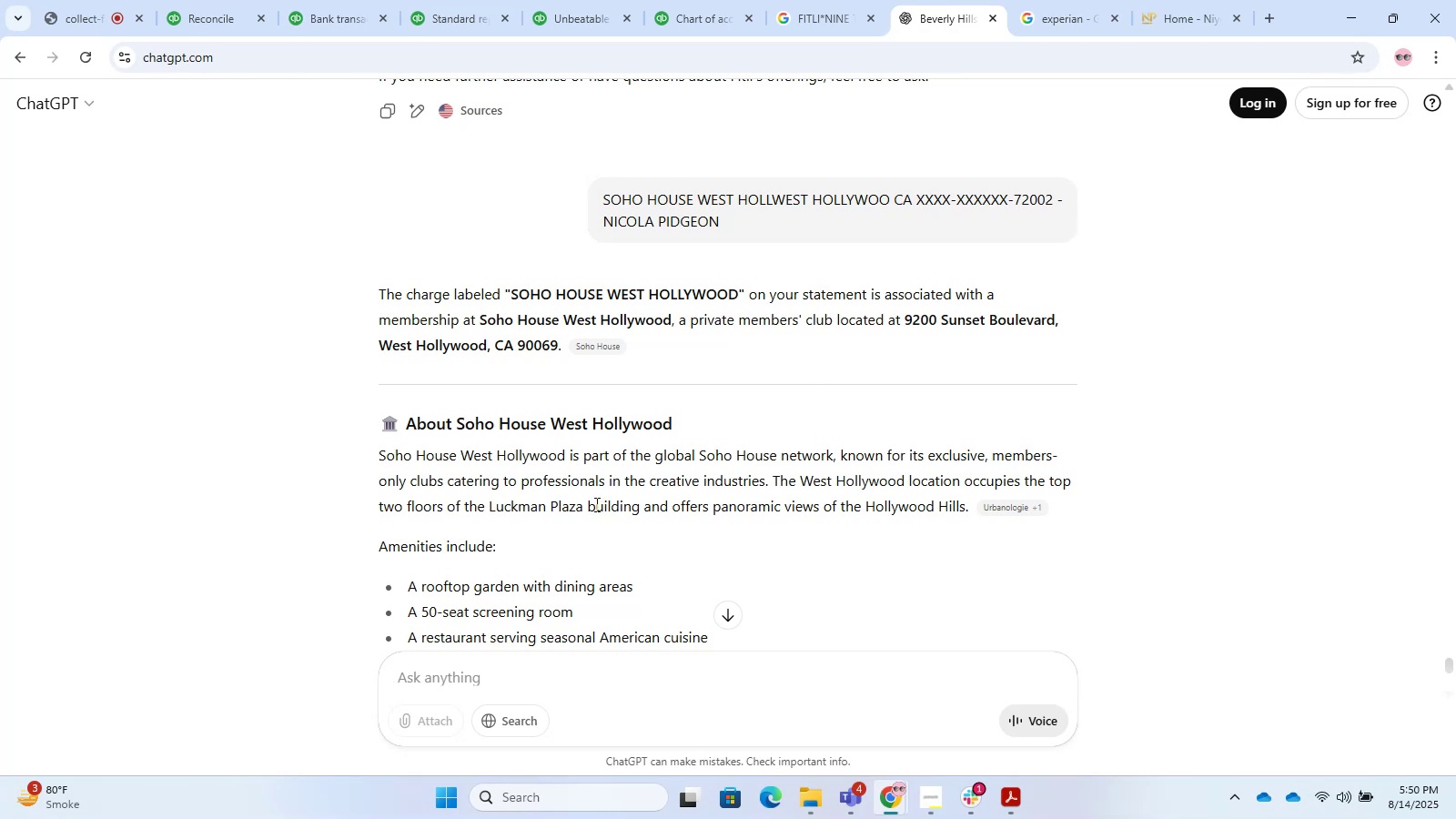 
left_click([371, 17])
 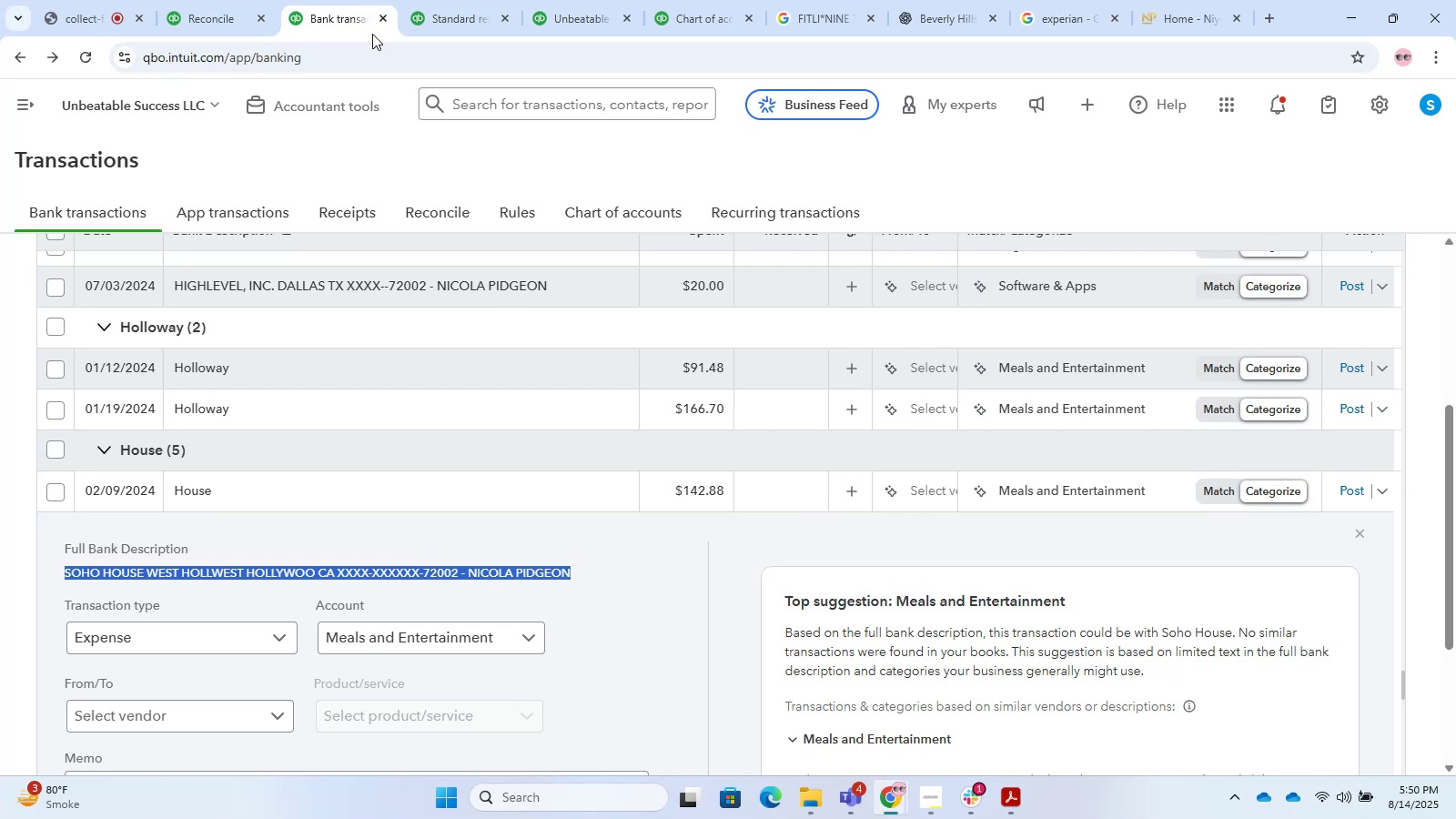 
wait(12.12)
 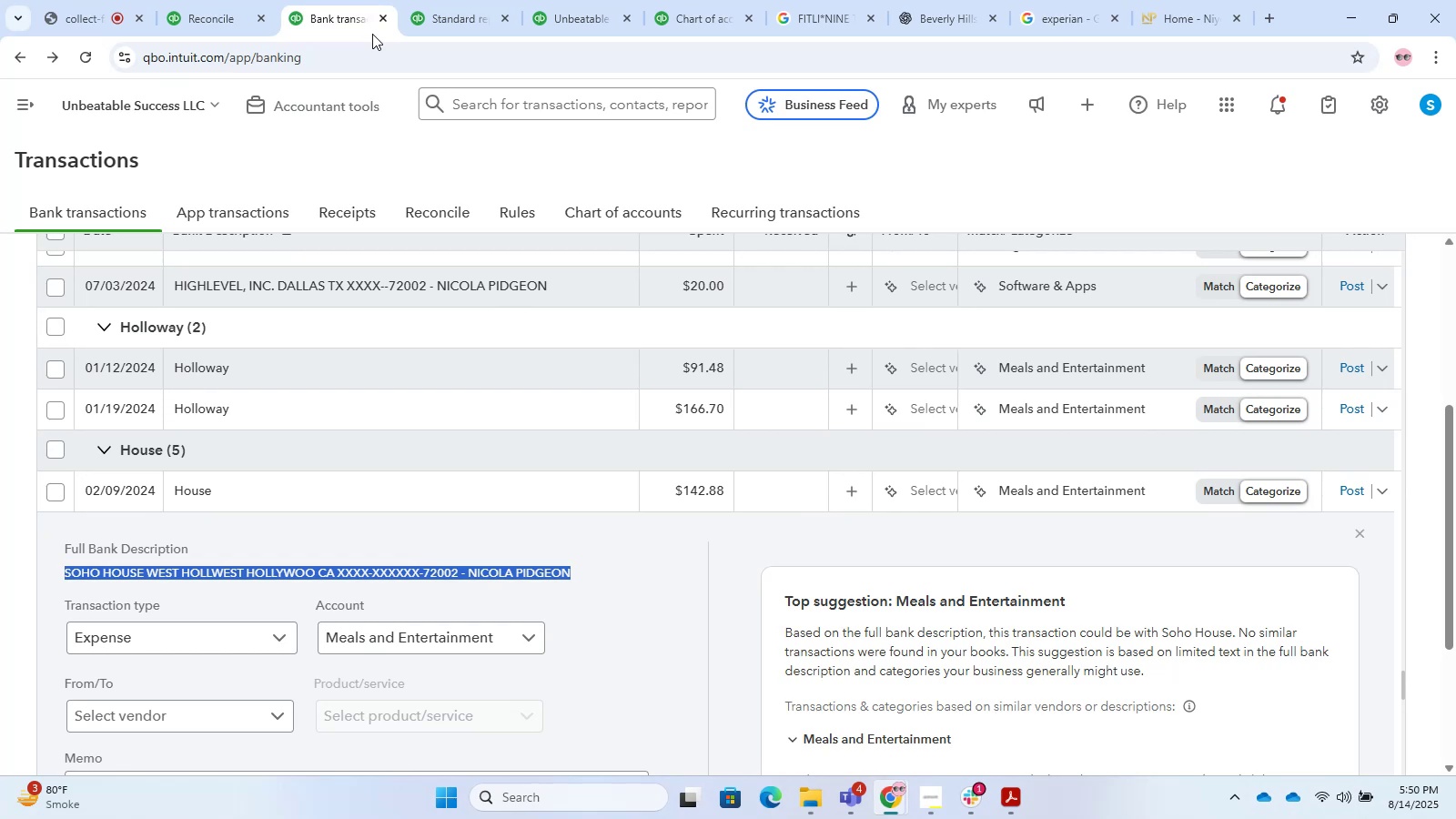 
scroll: coordinate [746, 519], scroll_direction: down, amount: 7.0
 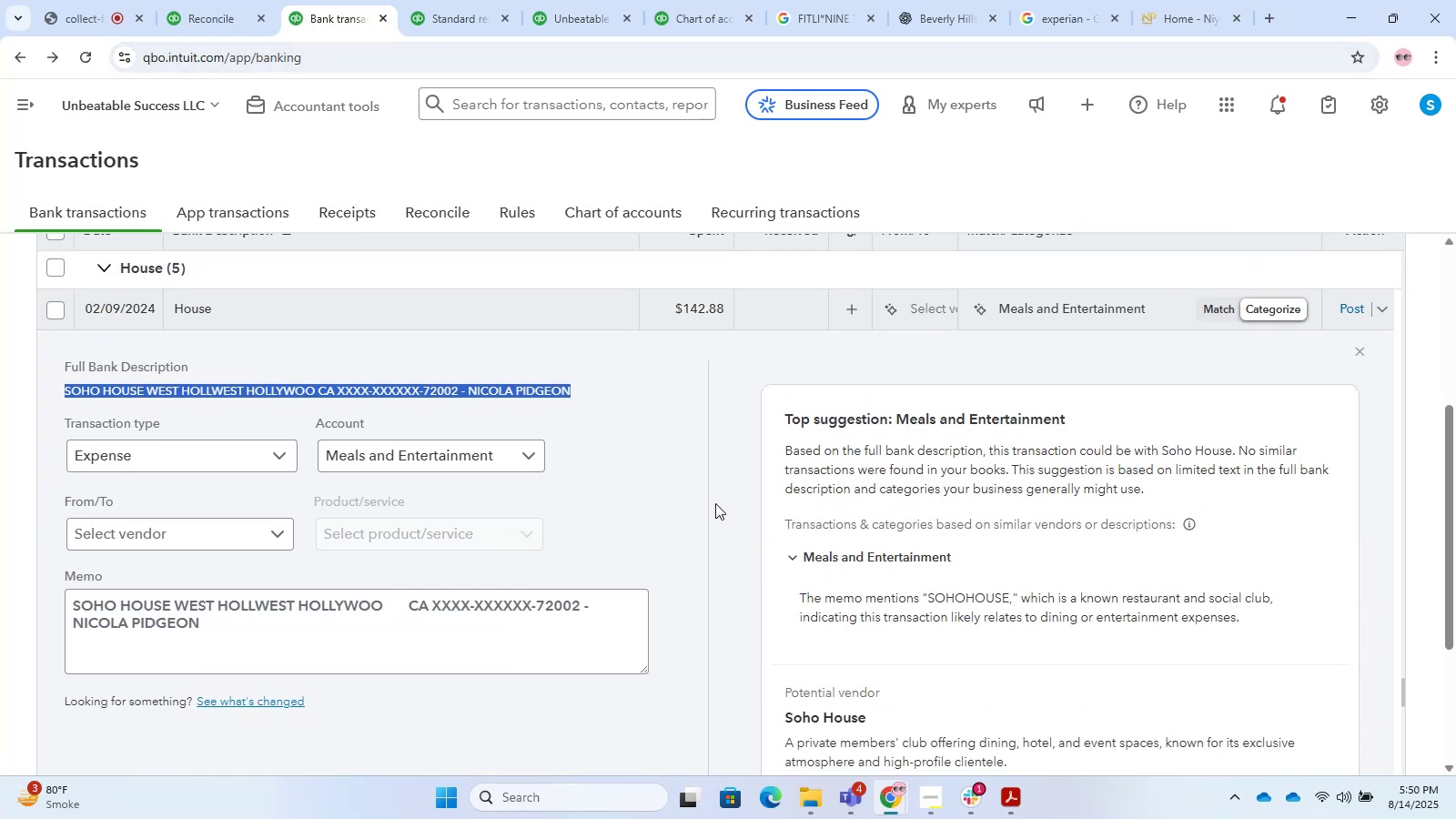 
wait(11.97)
 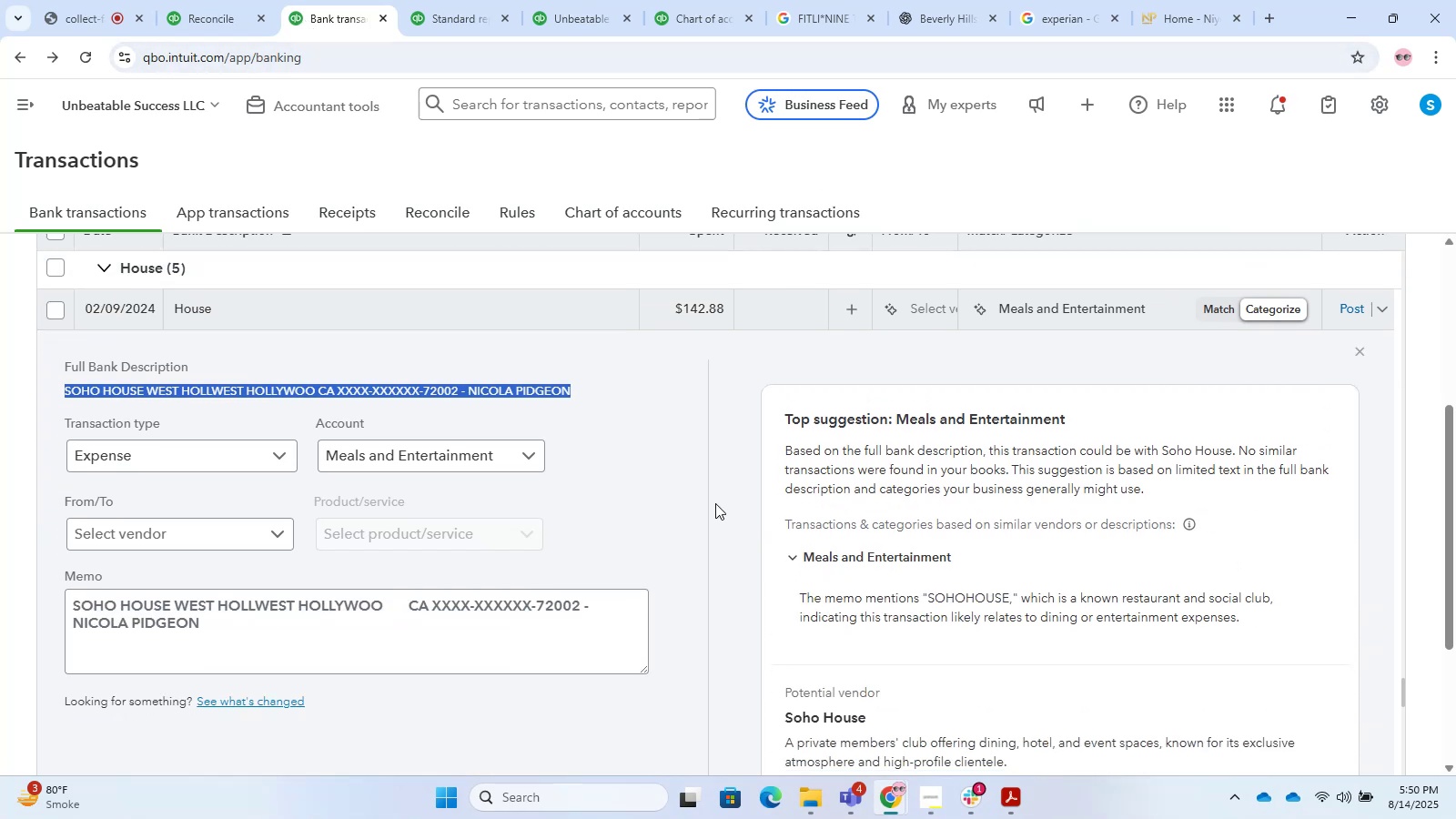 
scroll: coordinate [715, 503], scroll_direction: down, amount: 3.0
 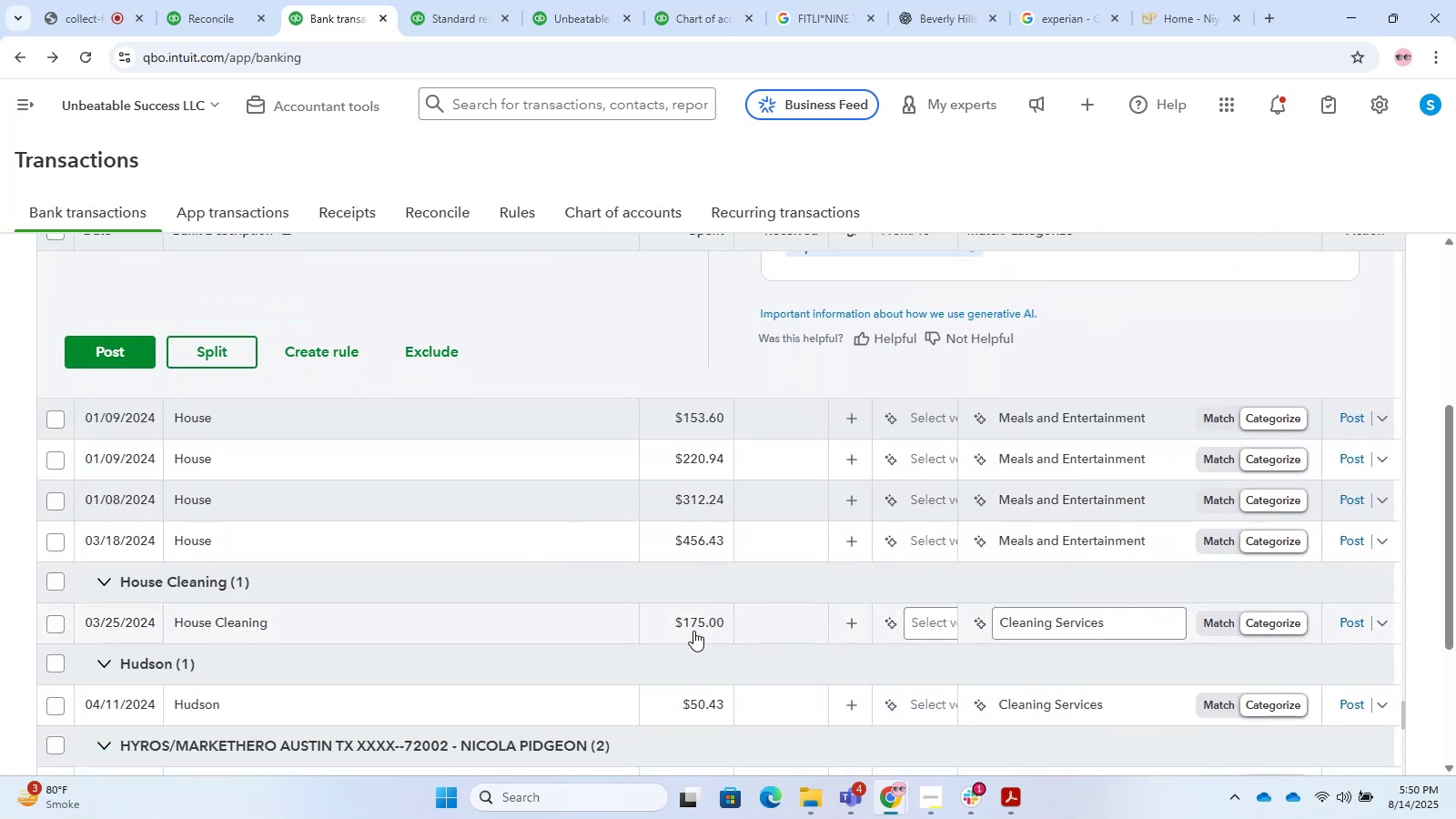 
wait(5.34)
 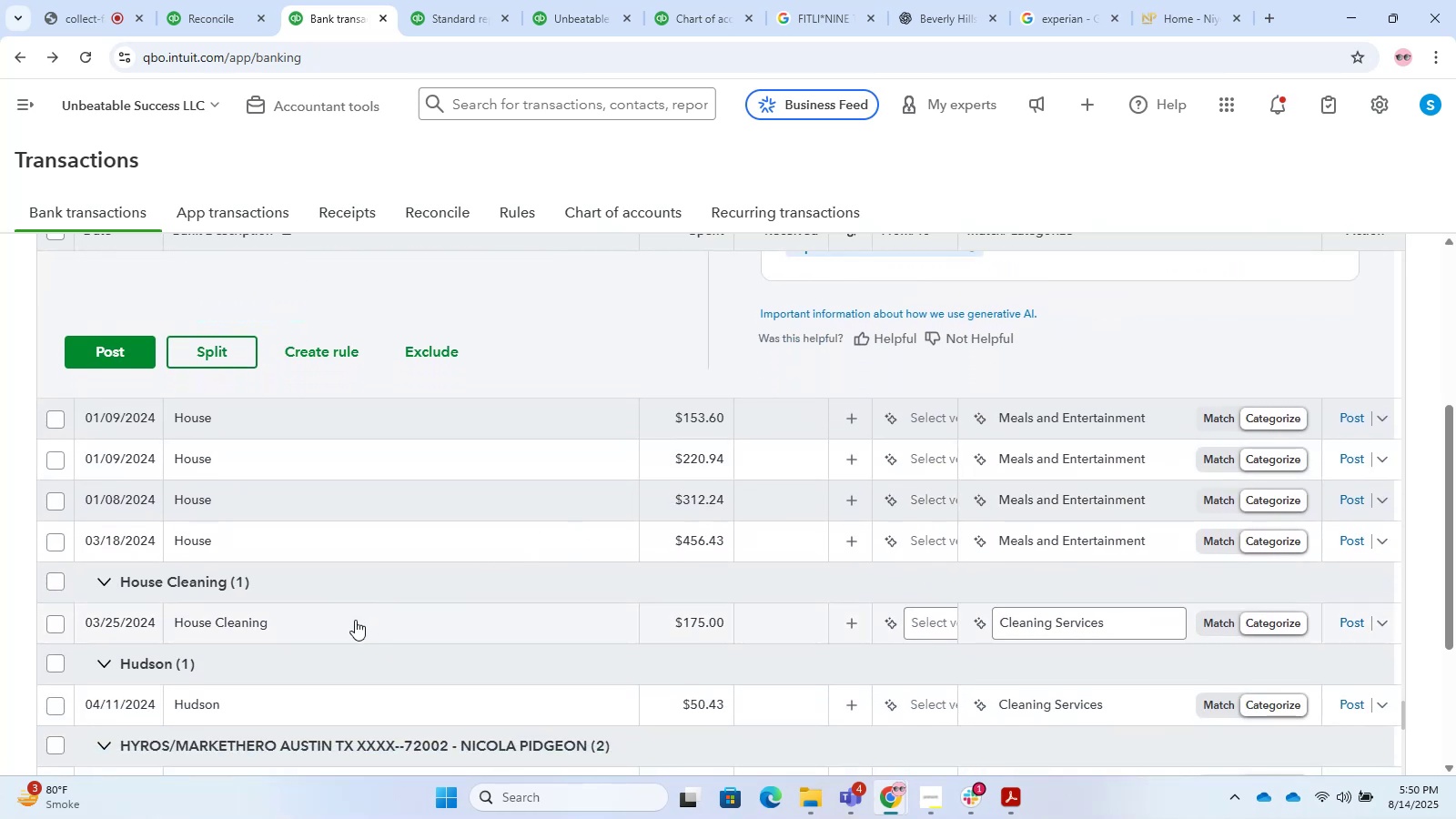 
left_click_drag(start_coordinate=[1350, 622], to_coordinate=[1350, 618])
 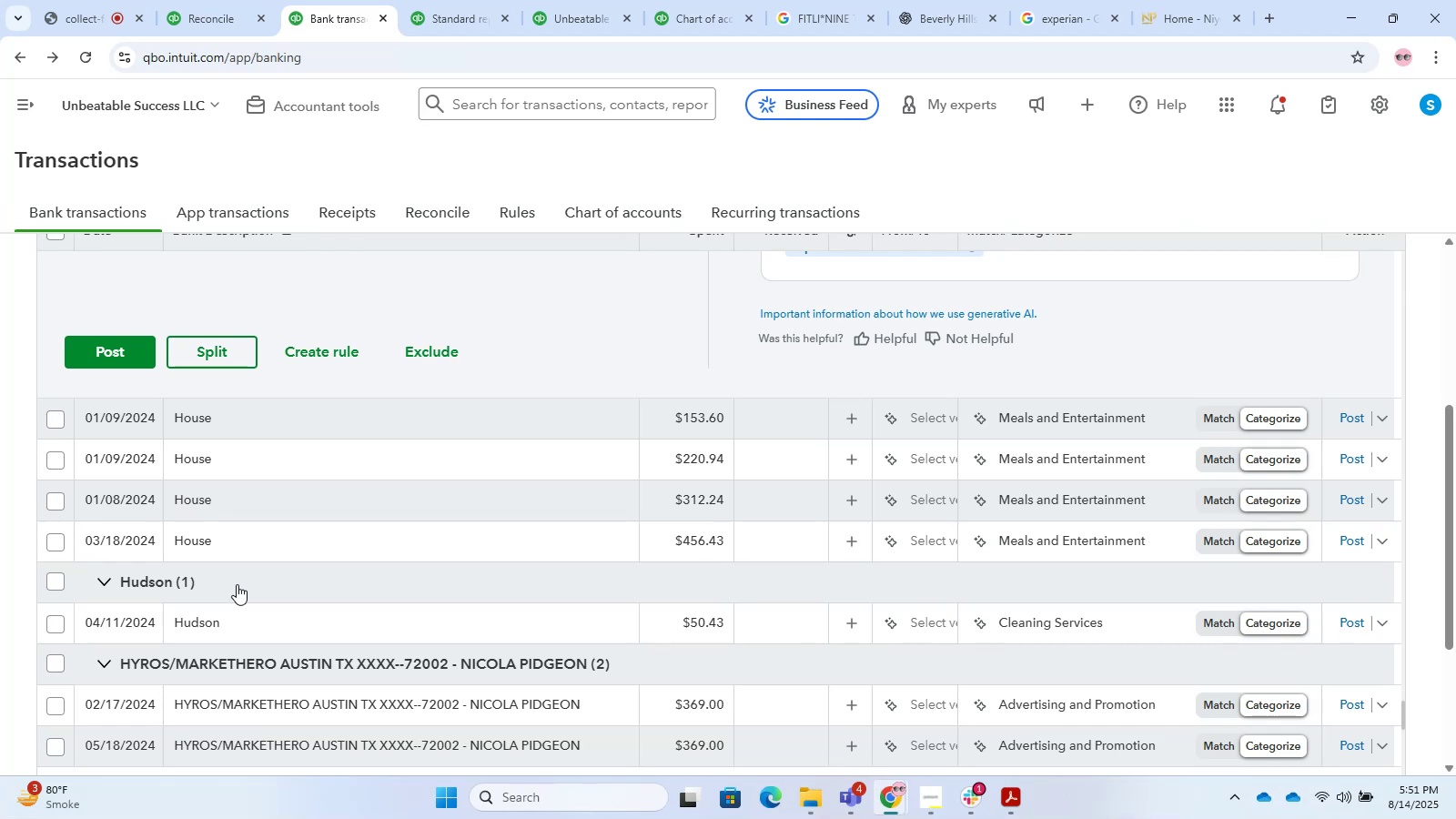 
wait(53.77)
 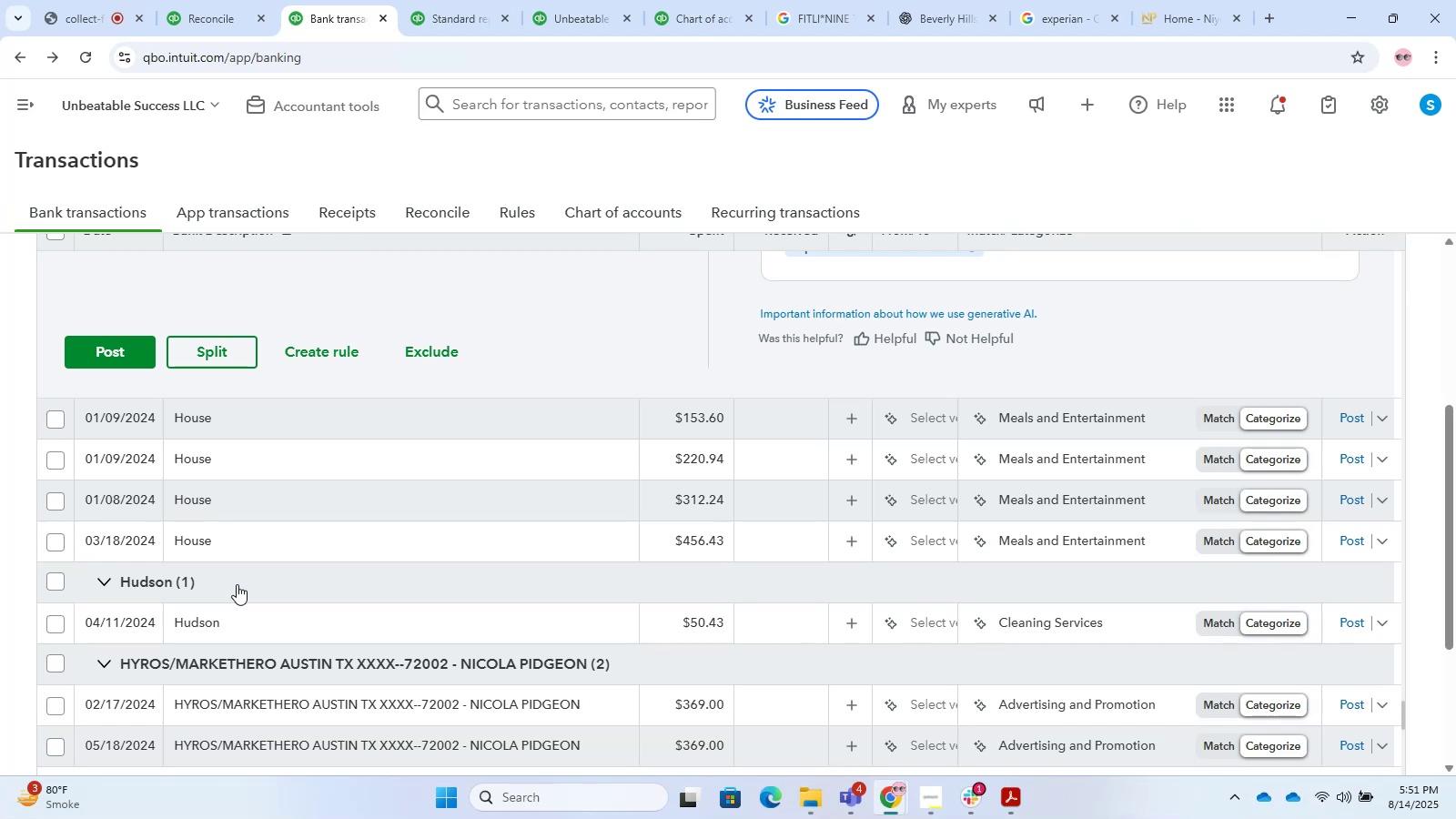 
scroll: coordinate [238, 594], scroll_direction: down, amount: 5.0
 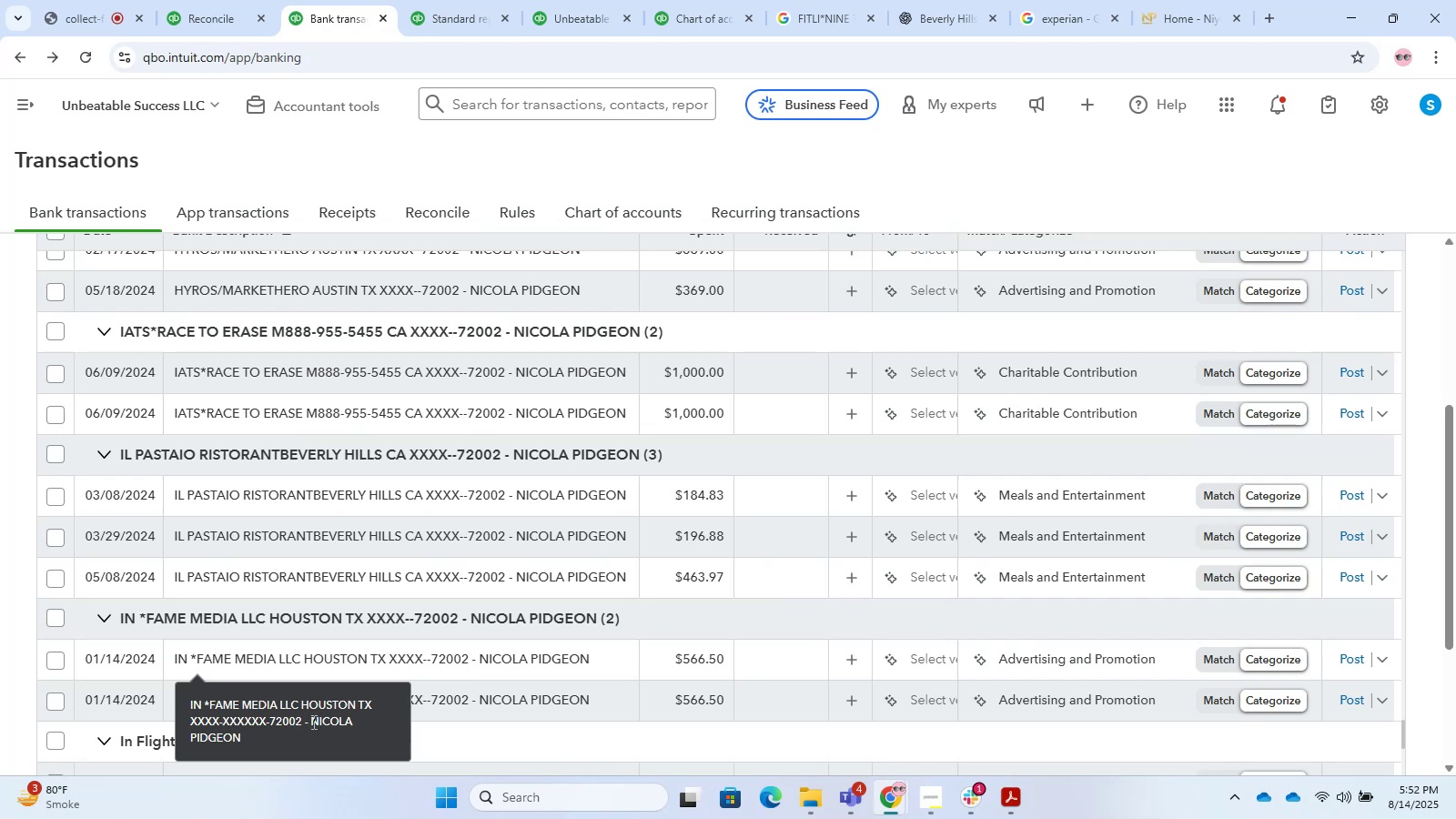 
wait(6.93)
 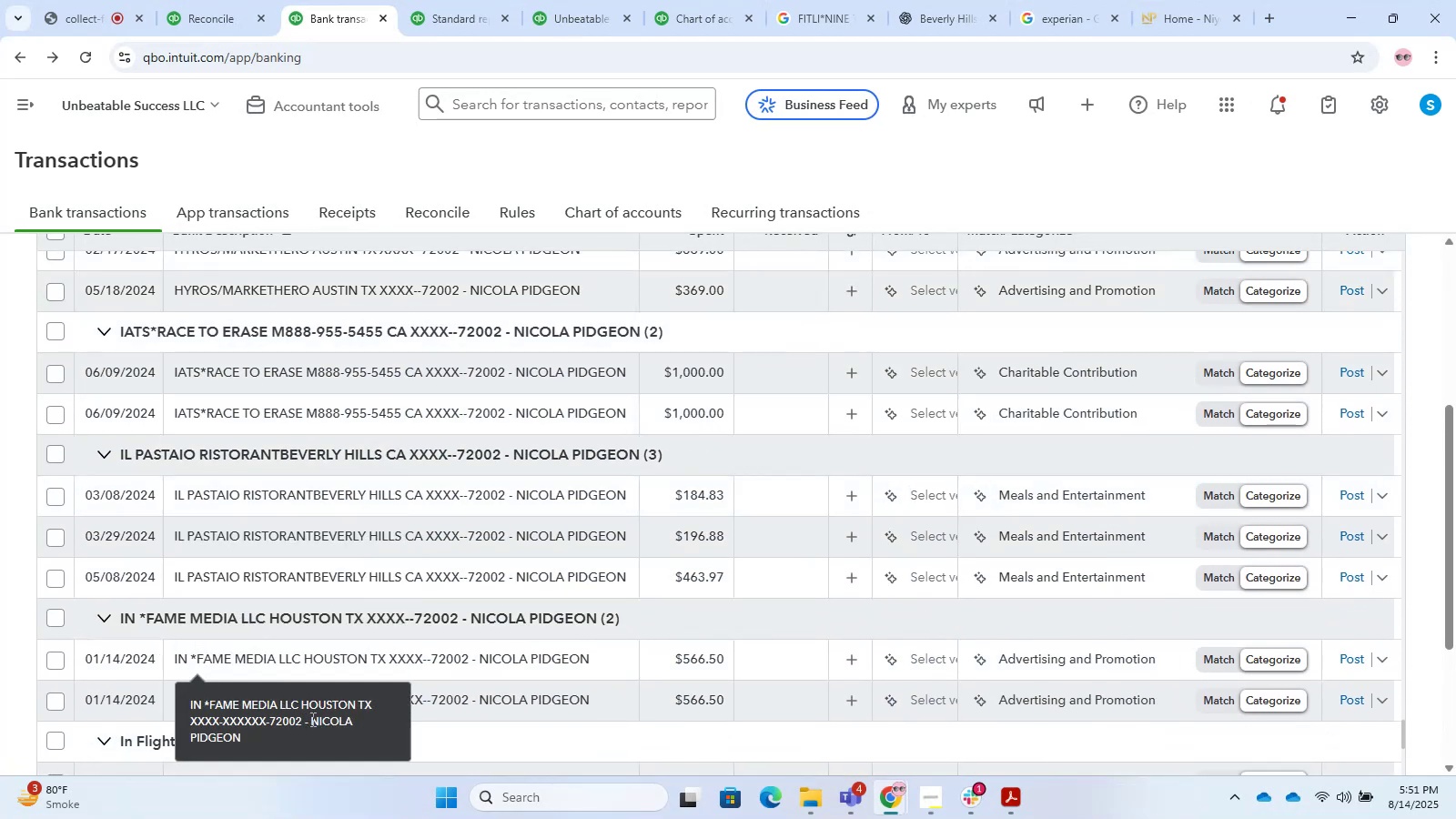 
scroll: coordinate [360, 624], scroll_direction: down, amount: 3.0
 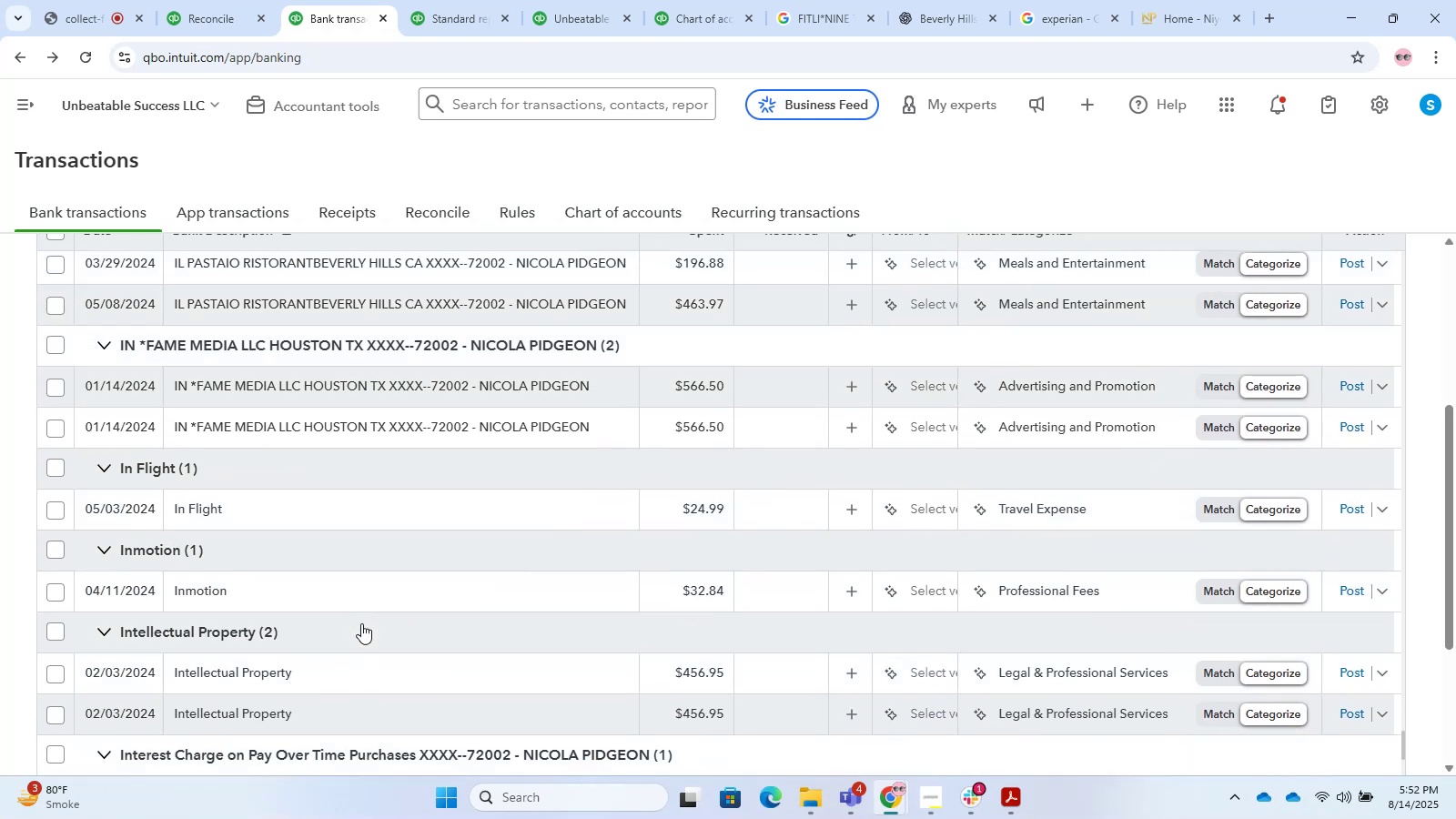 
wait(5.03)
 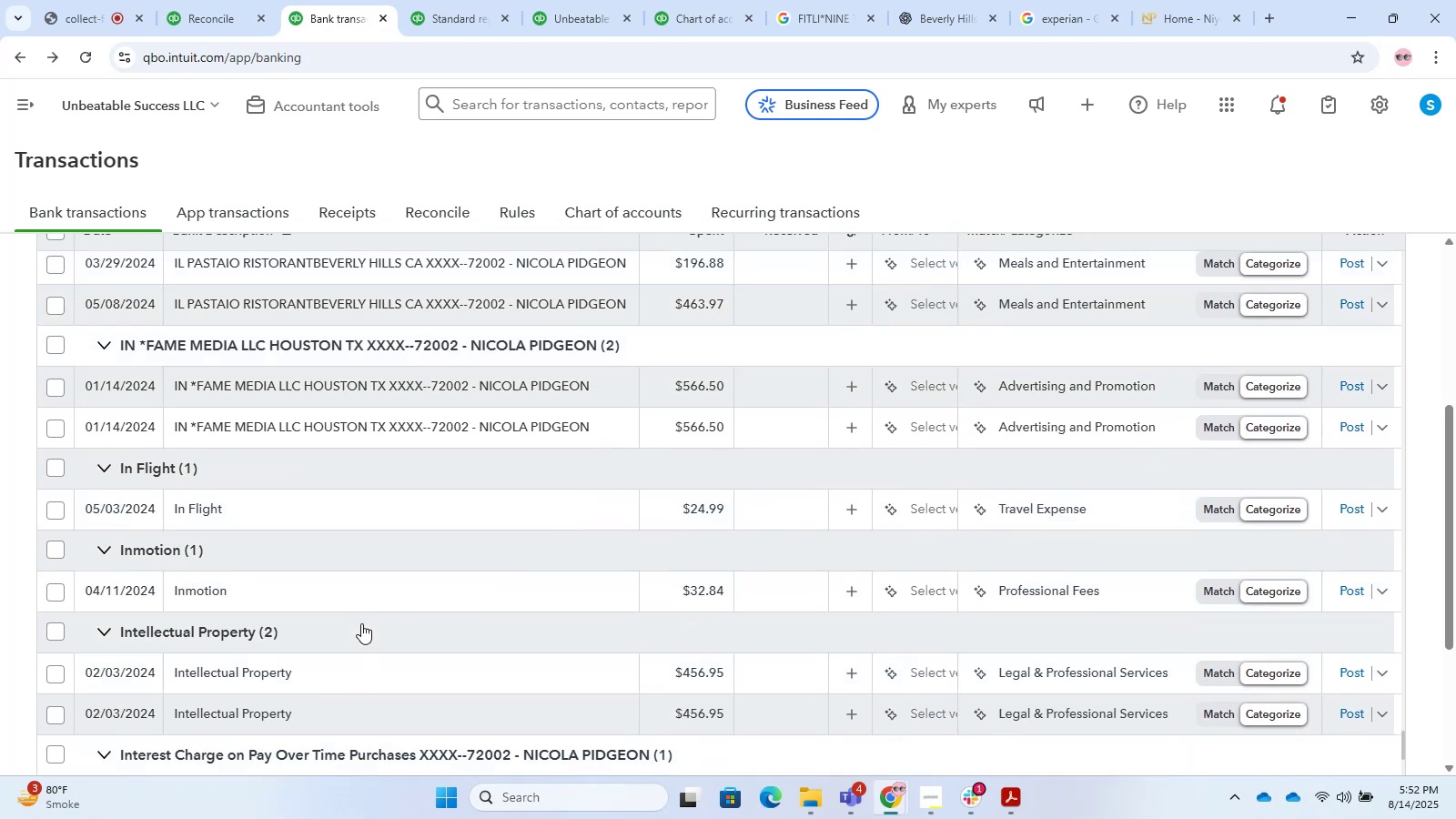 
scroll: coordinate [368, 623], scroll_direction: down, amount: 5.0
 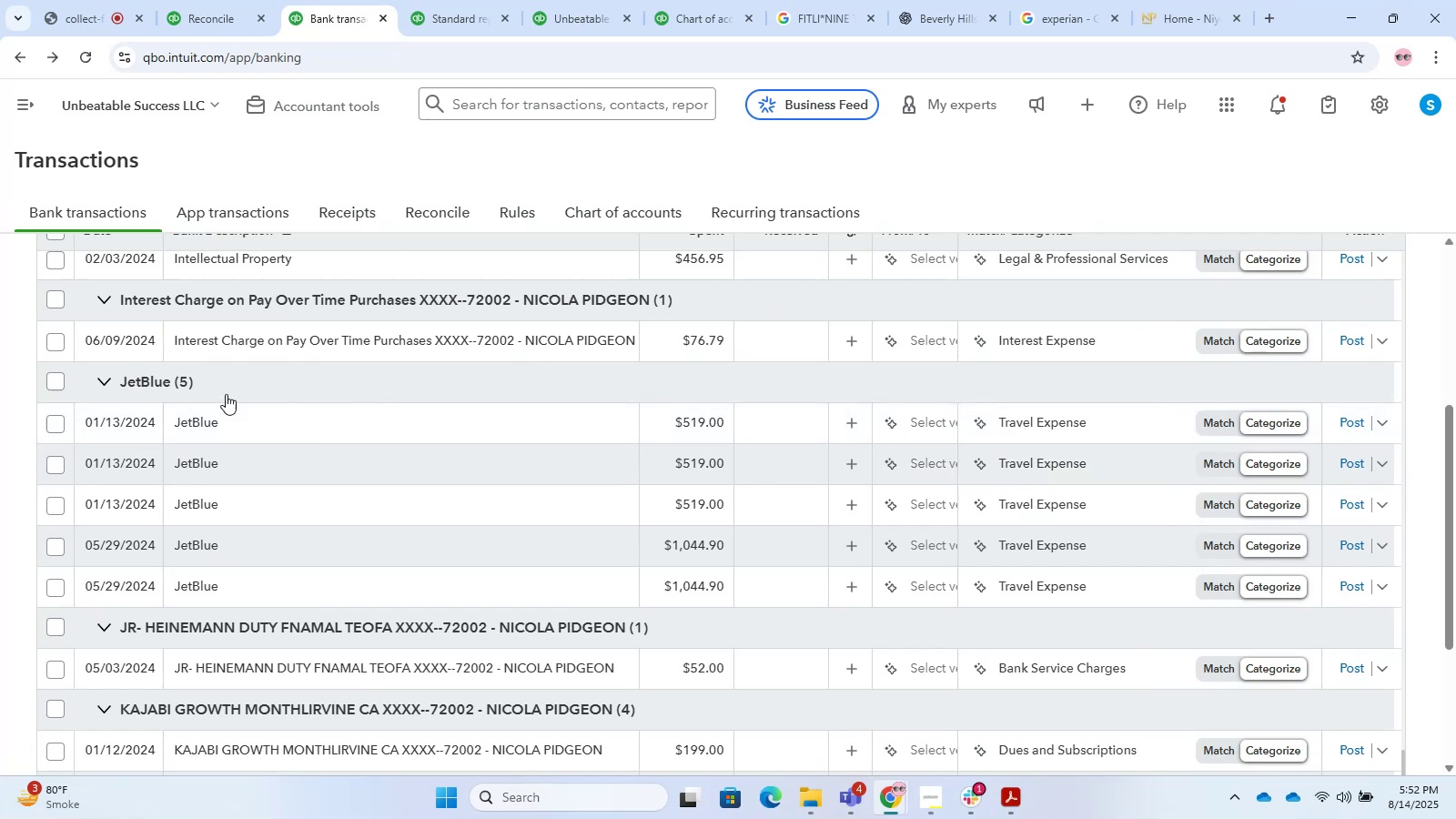 
left_click([52, 379])
 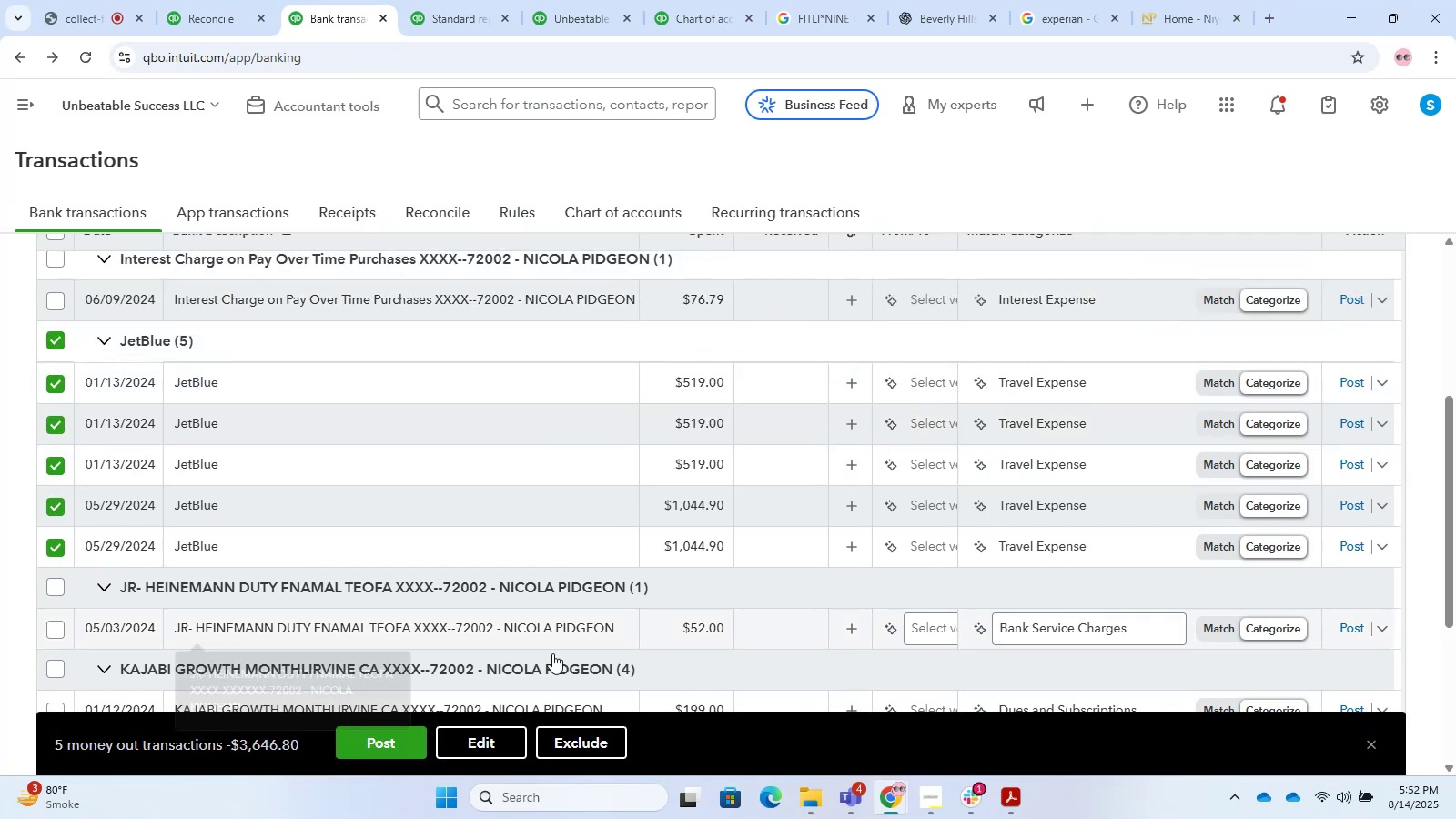 
left_click([496, 741])
 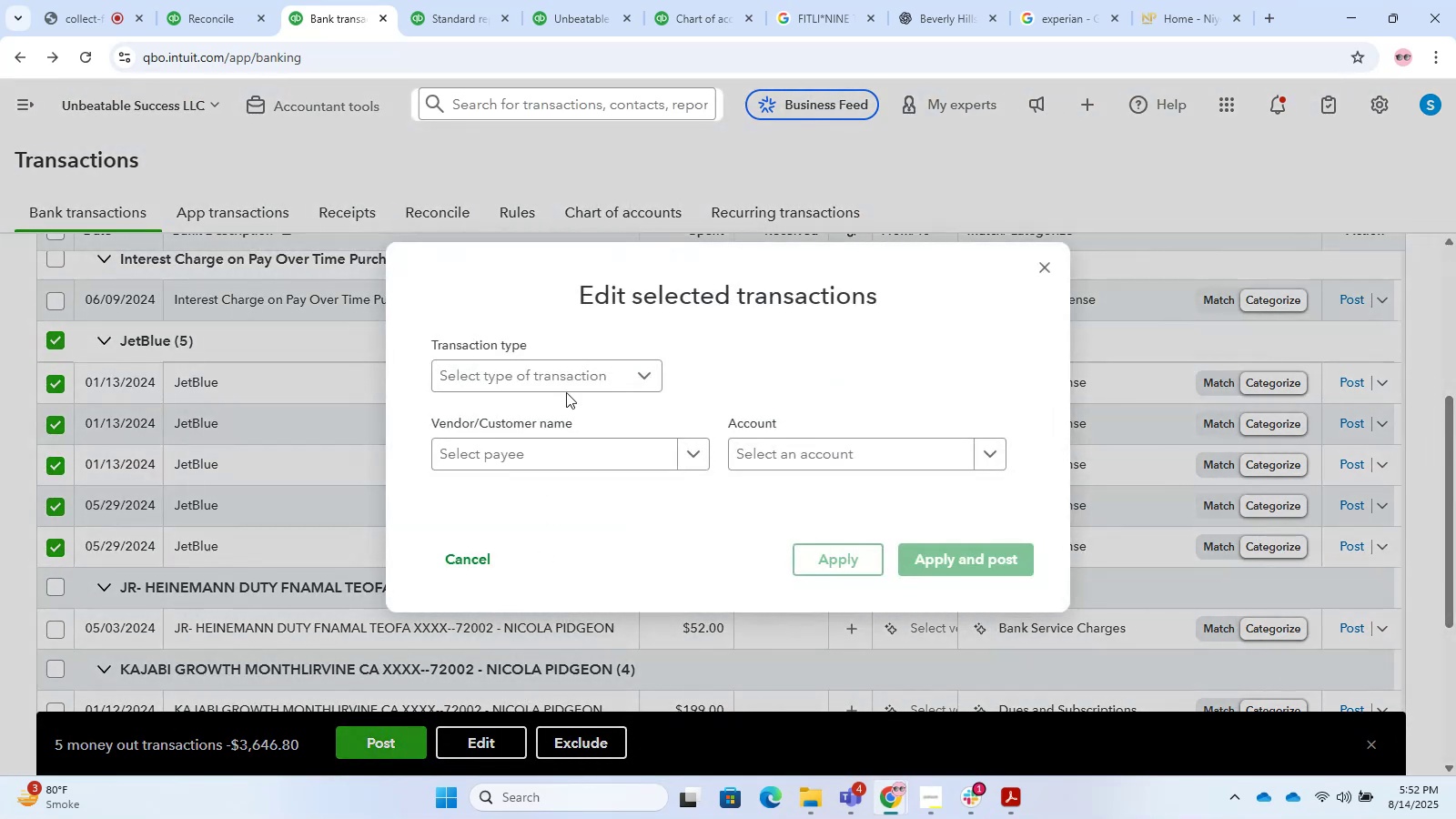 
left_click([554, 359])
 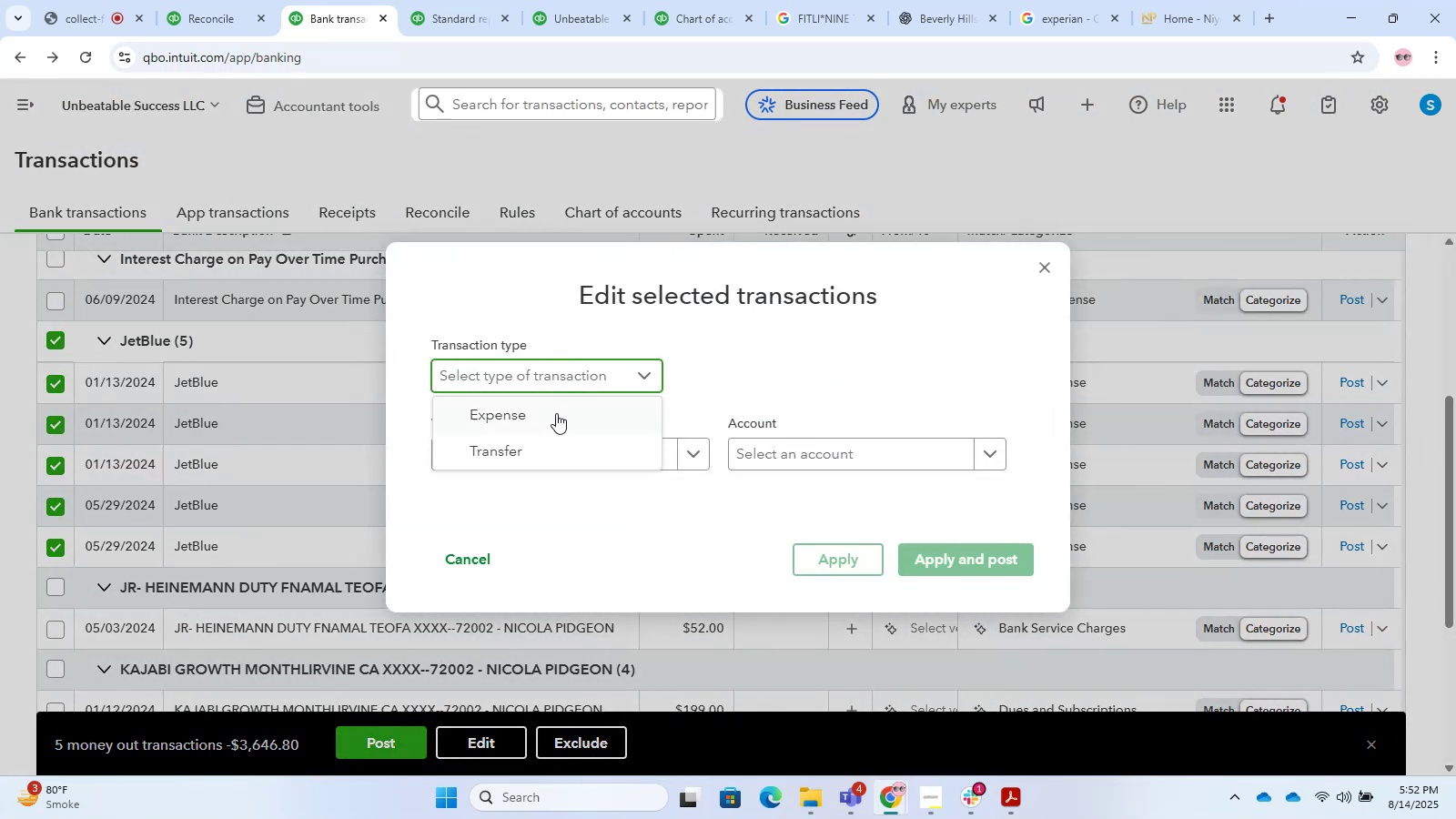 
left_click([554, 414])
 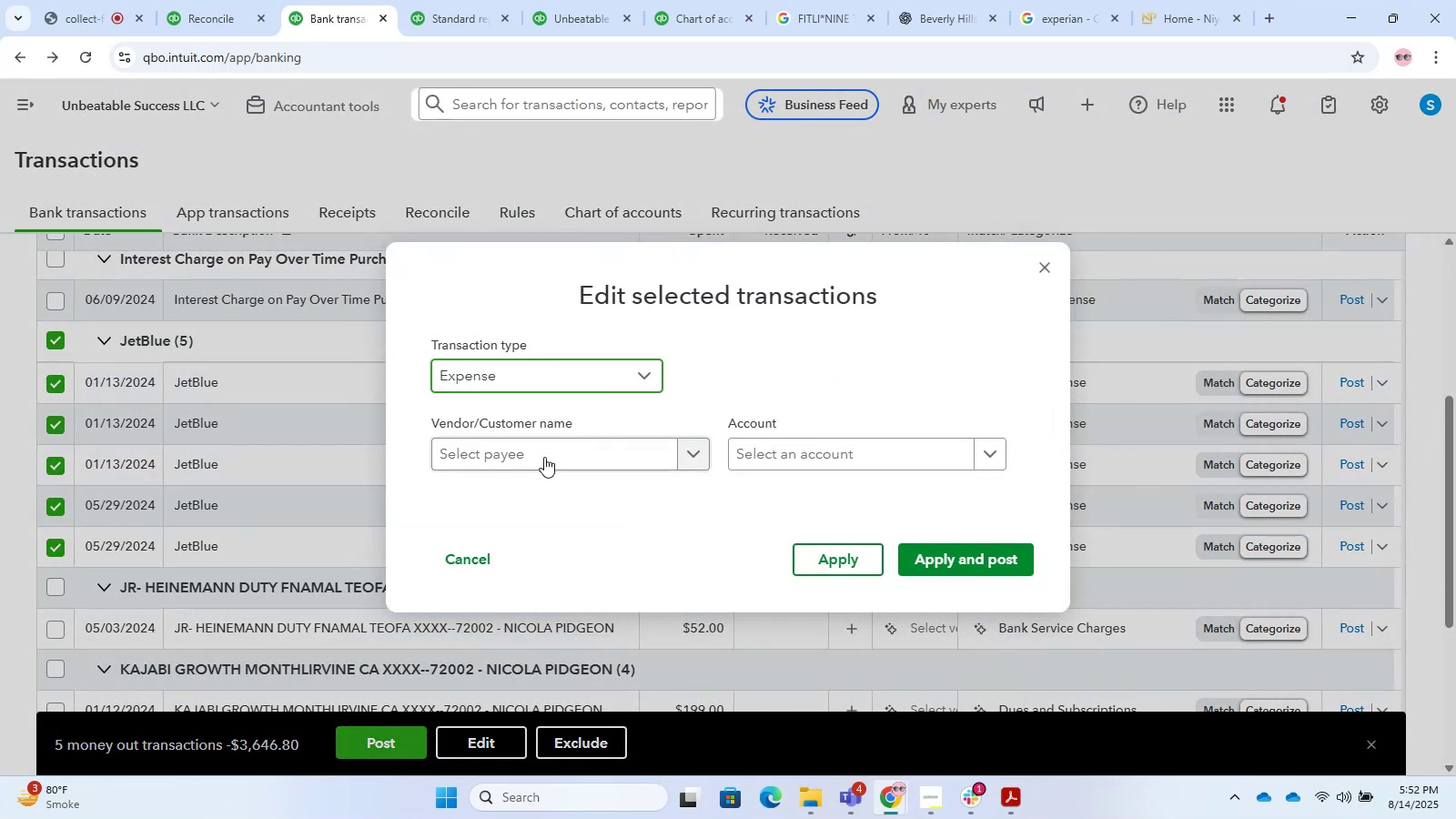 
left_click([544, 457])
 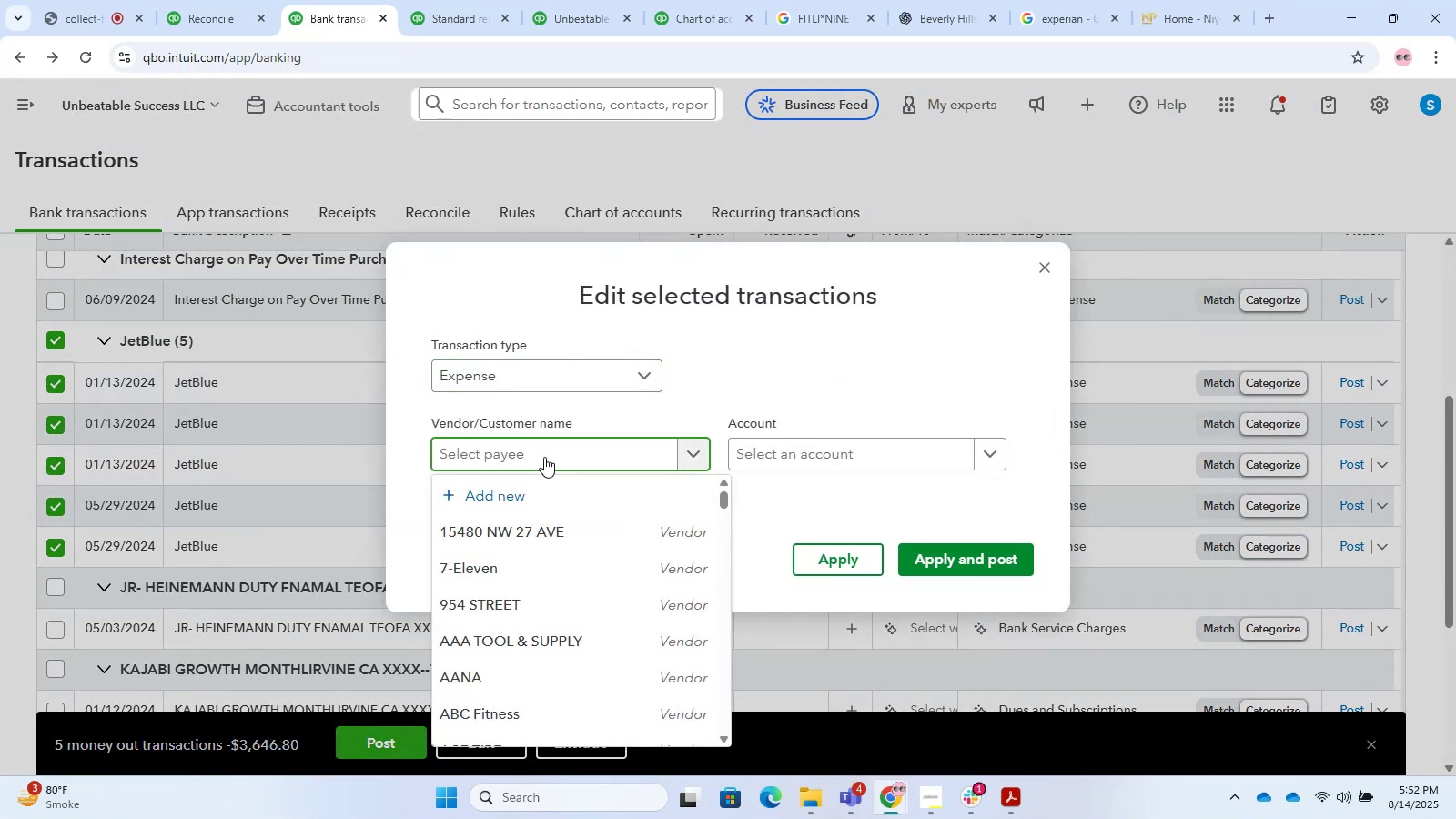 
type(Jetblue)
 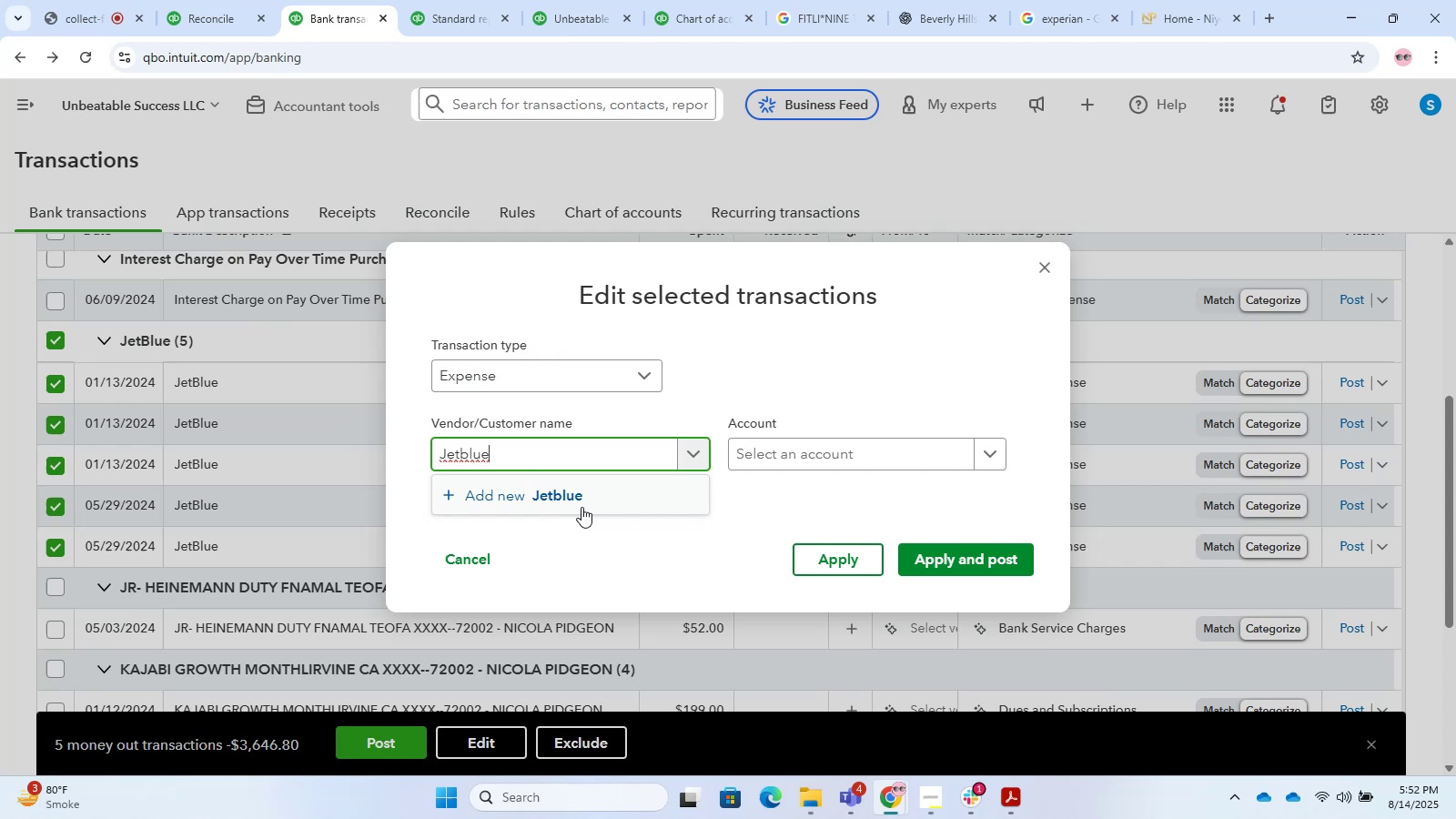 
left_click([576, 500])
 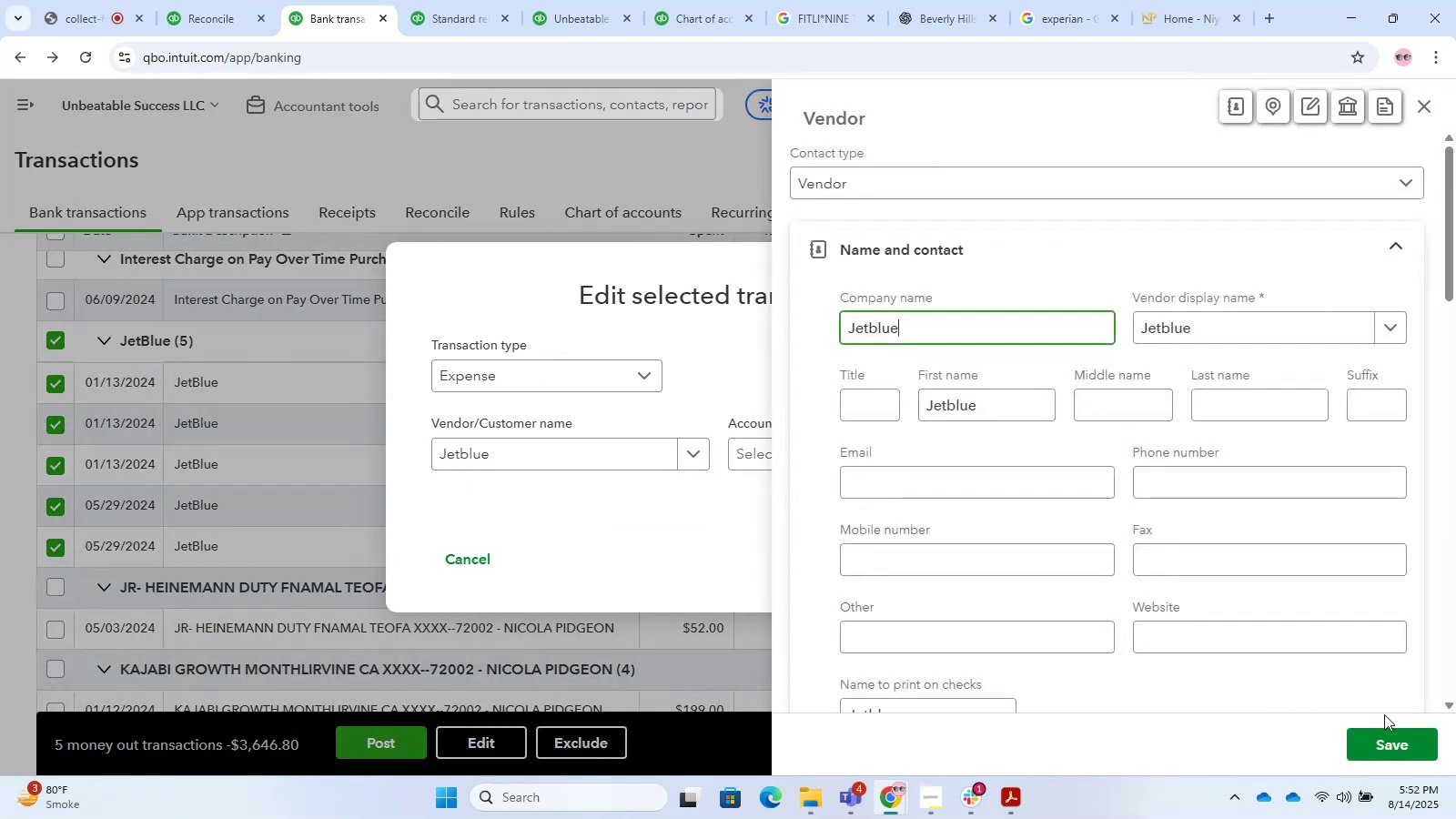 
left_click([1382, 744])
 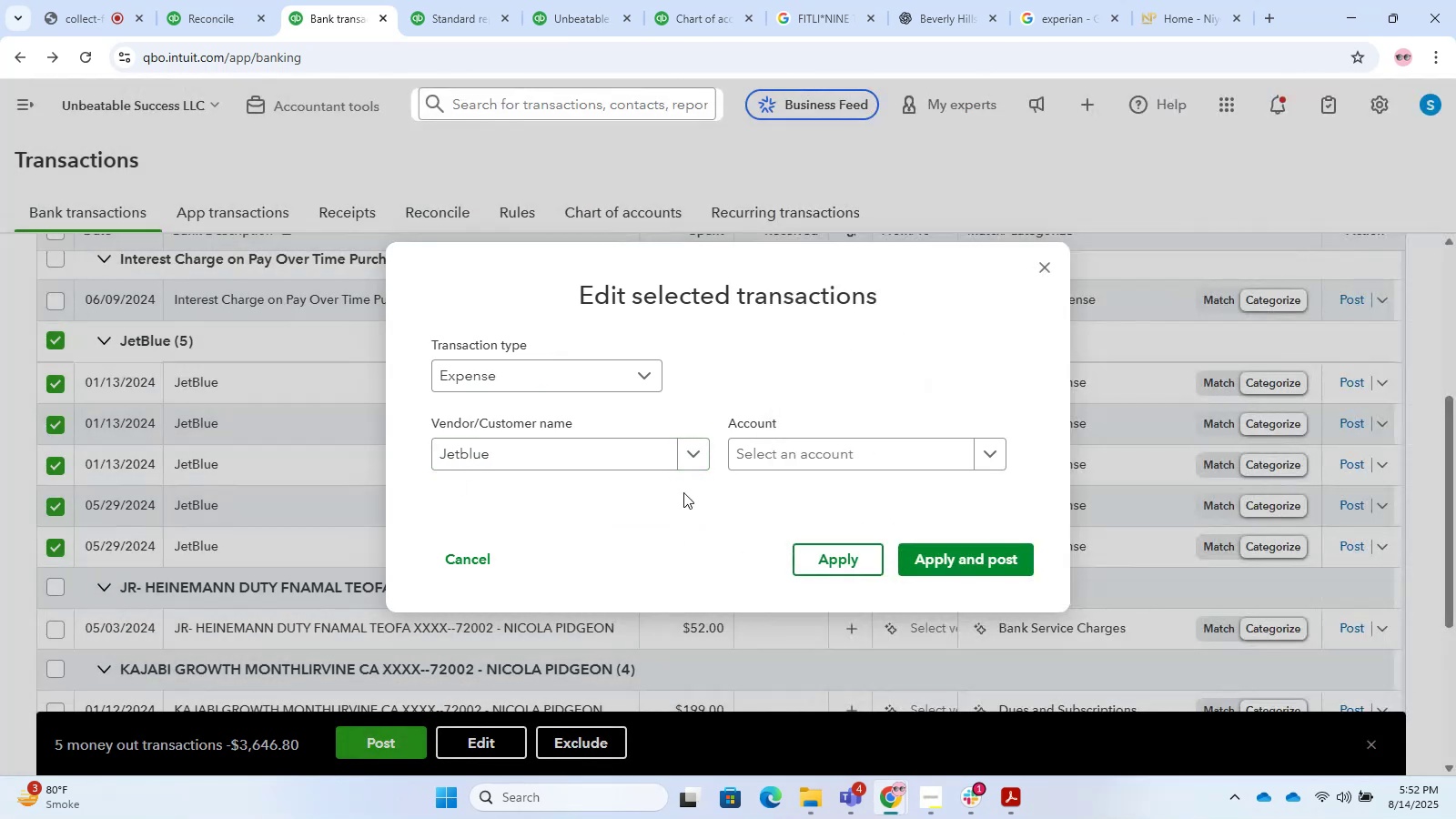 
left_click([764, 452])
 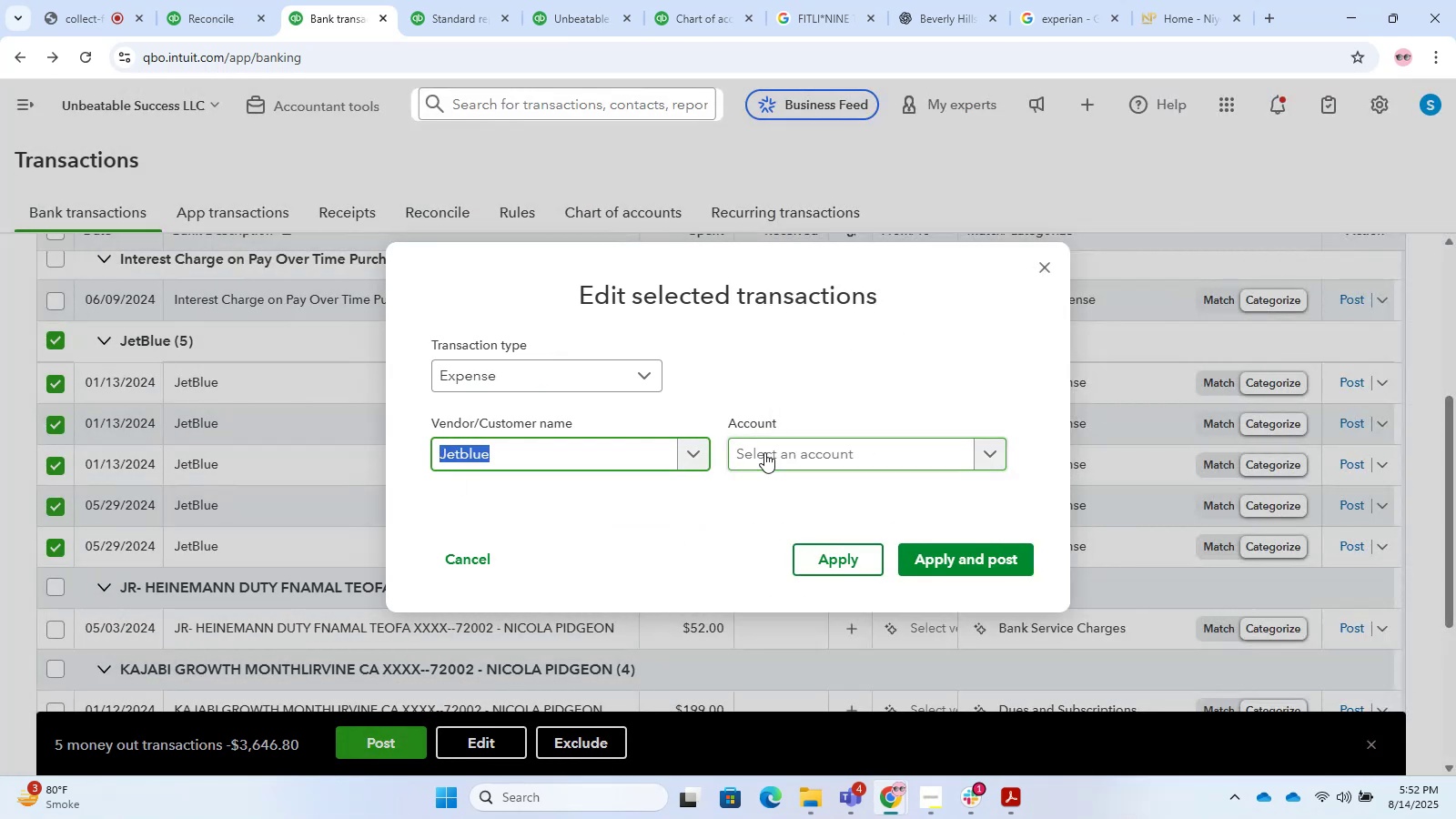 
left_click([764, 452])
 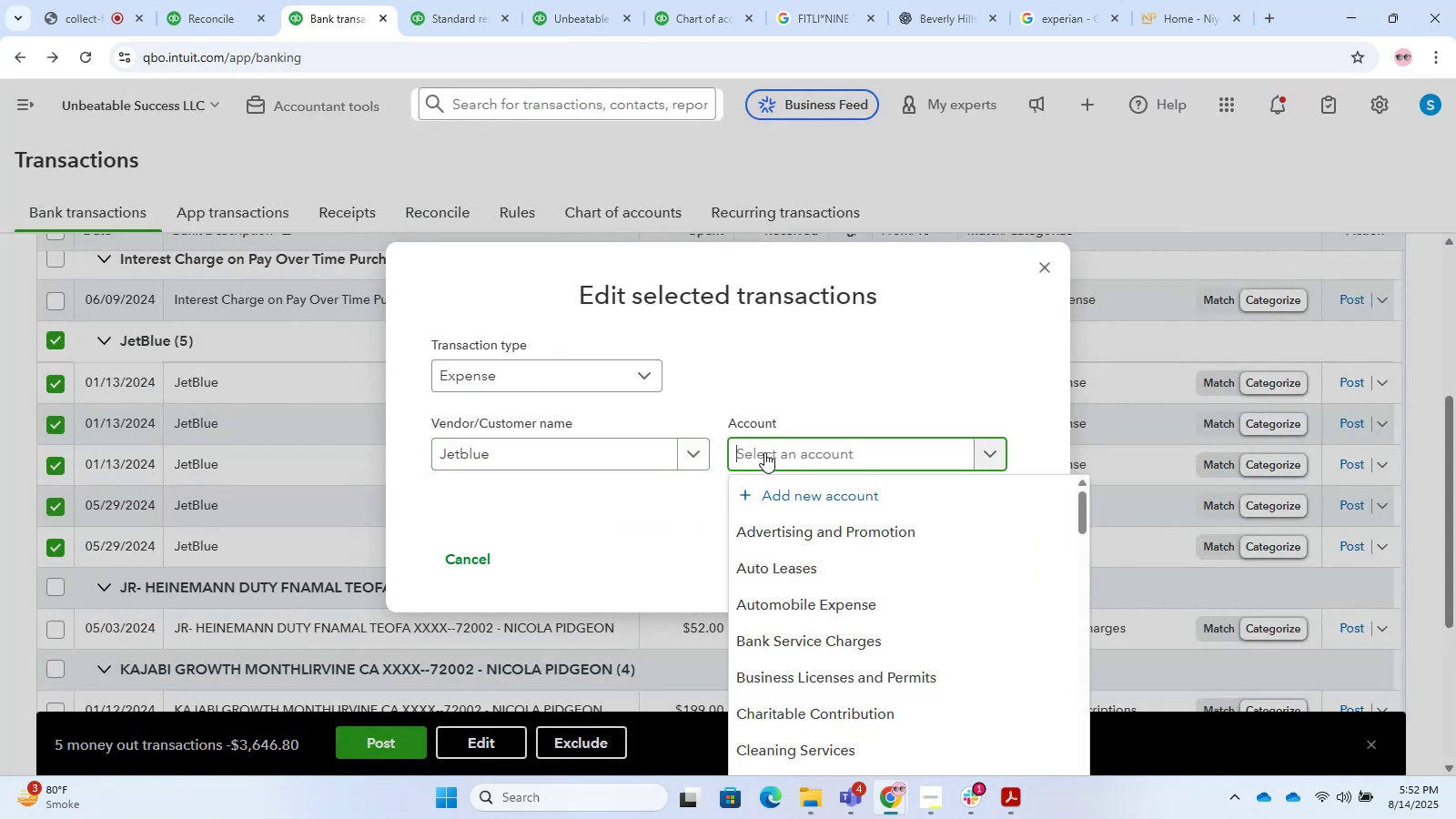 
type(Trav)
 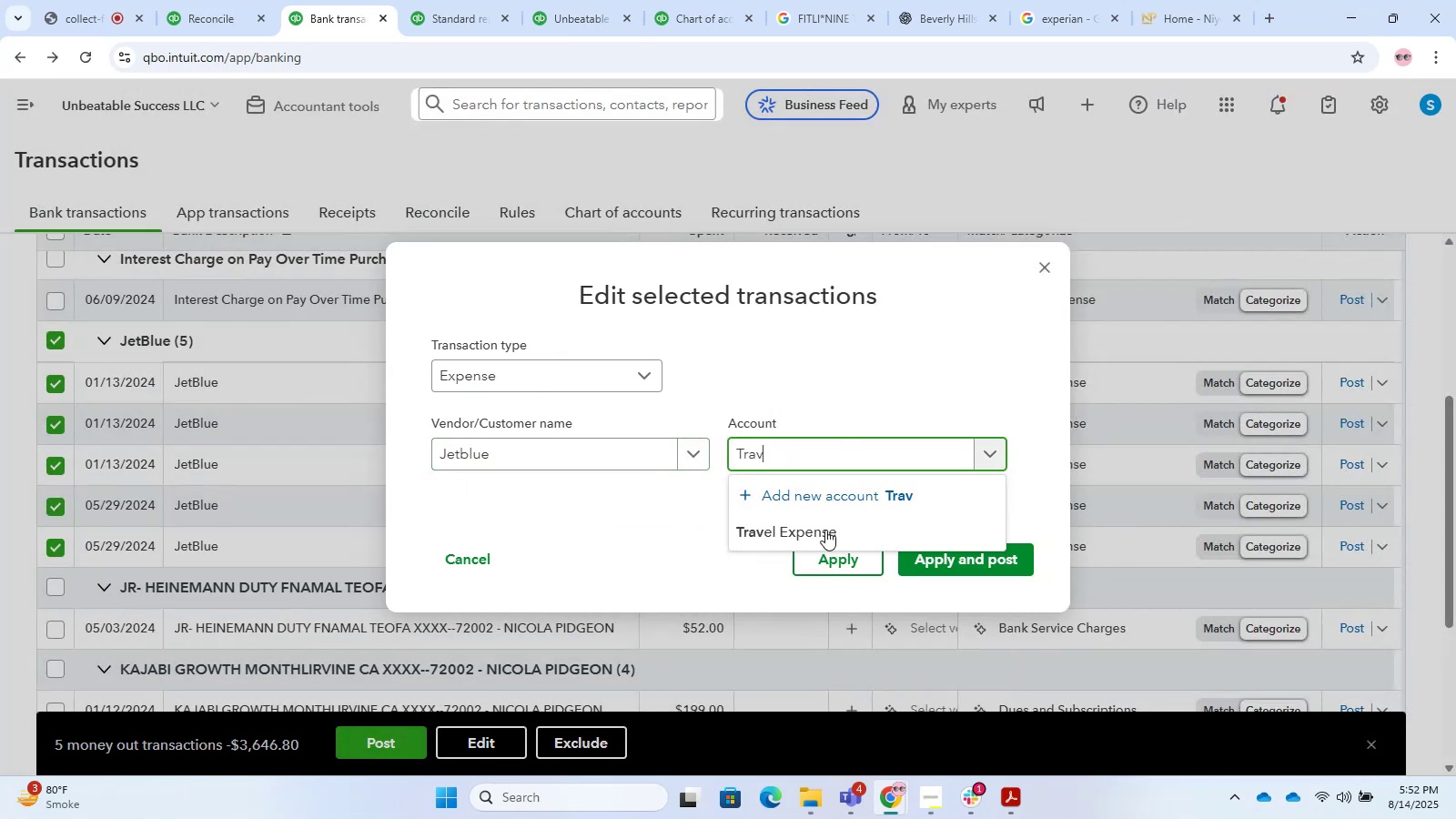 
left_click([832, 538])
 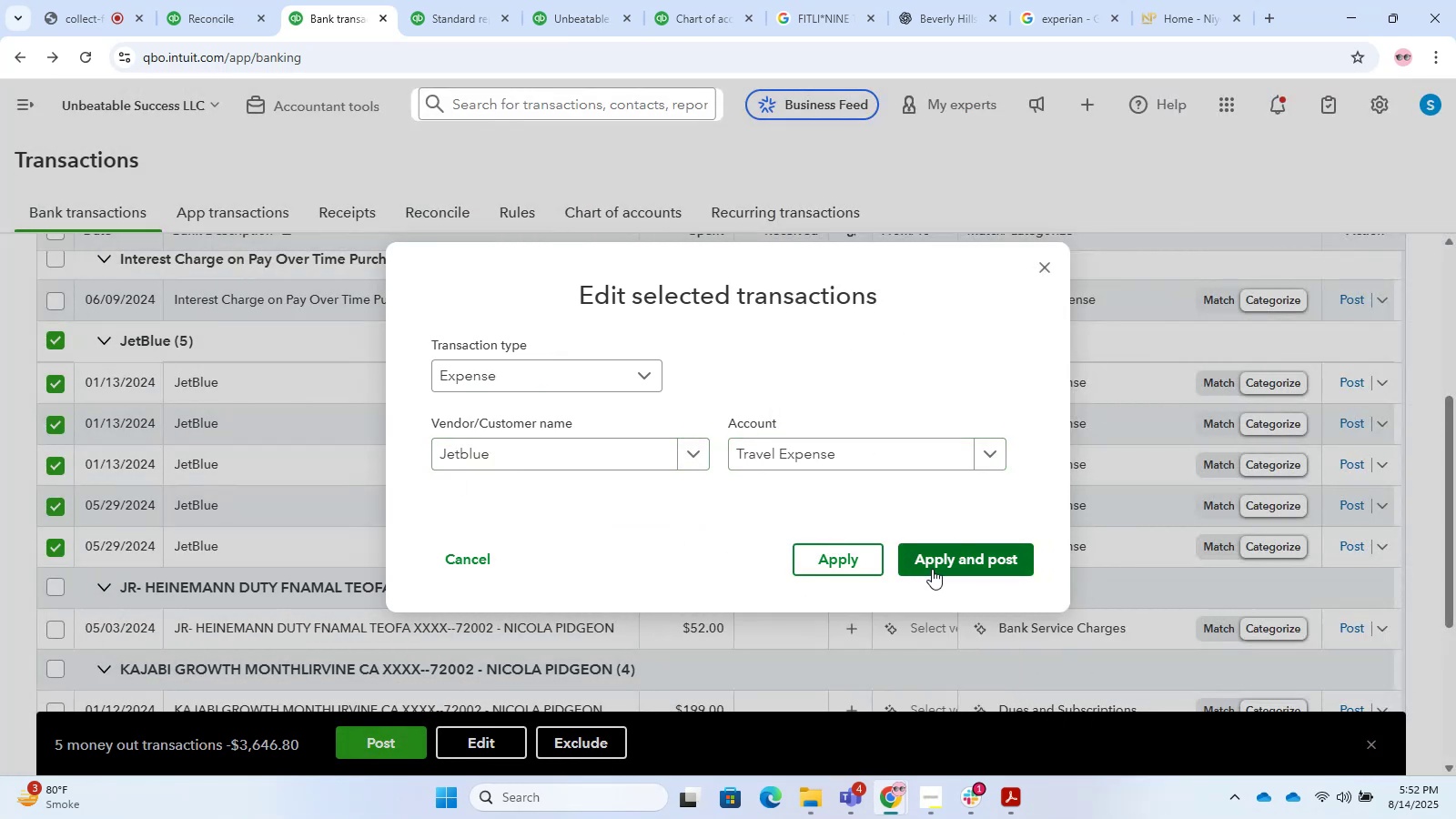 
left_click([933, 567])
 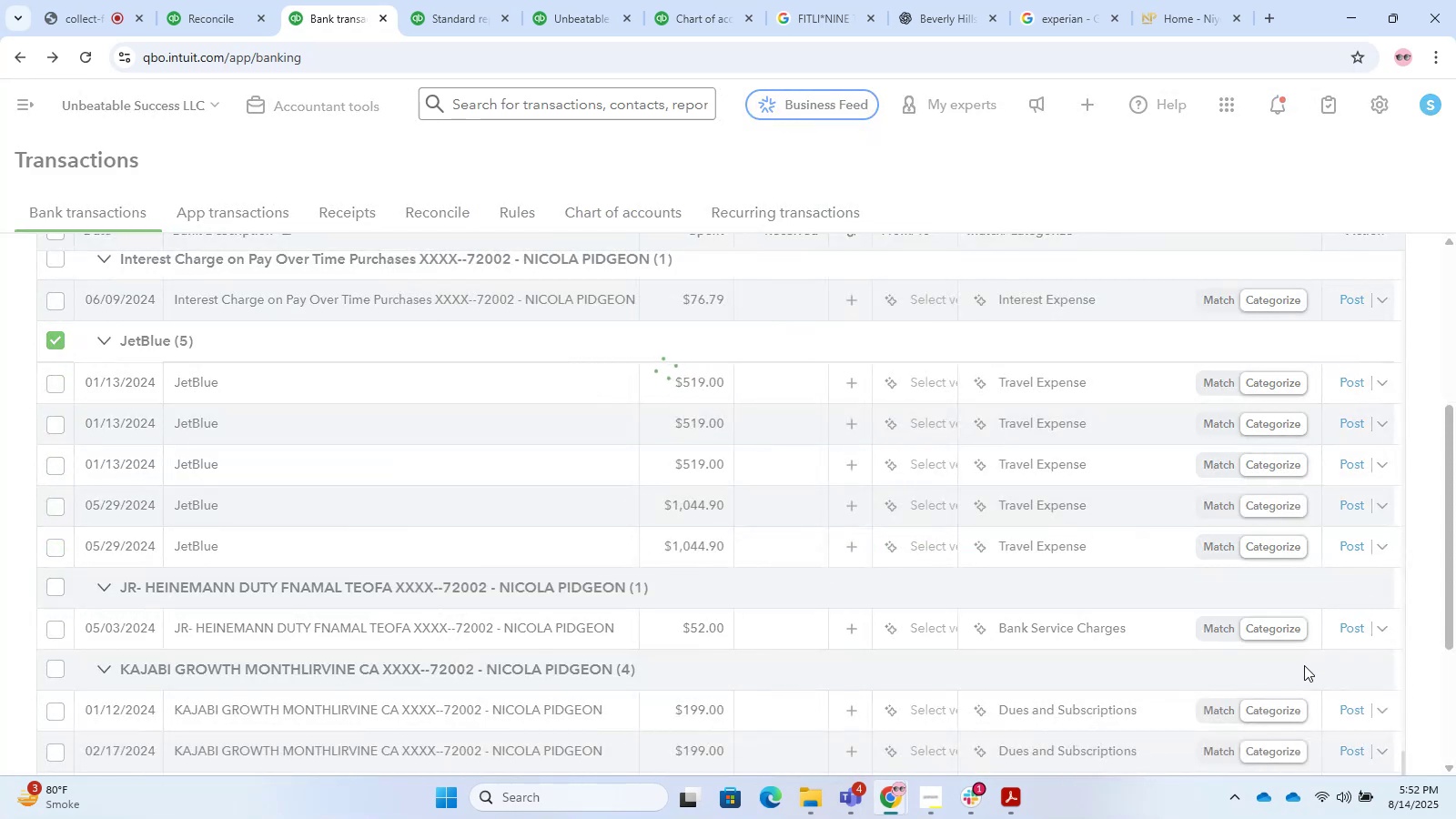 
scroll: coordinate [436, 480], scroll_direction: down, amount: 18.0
 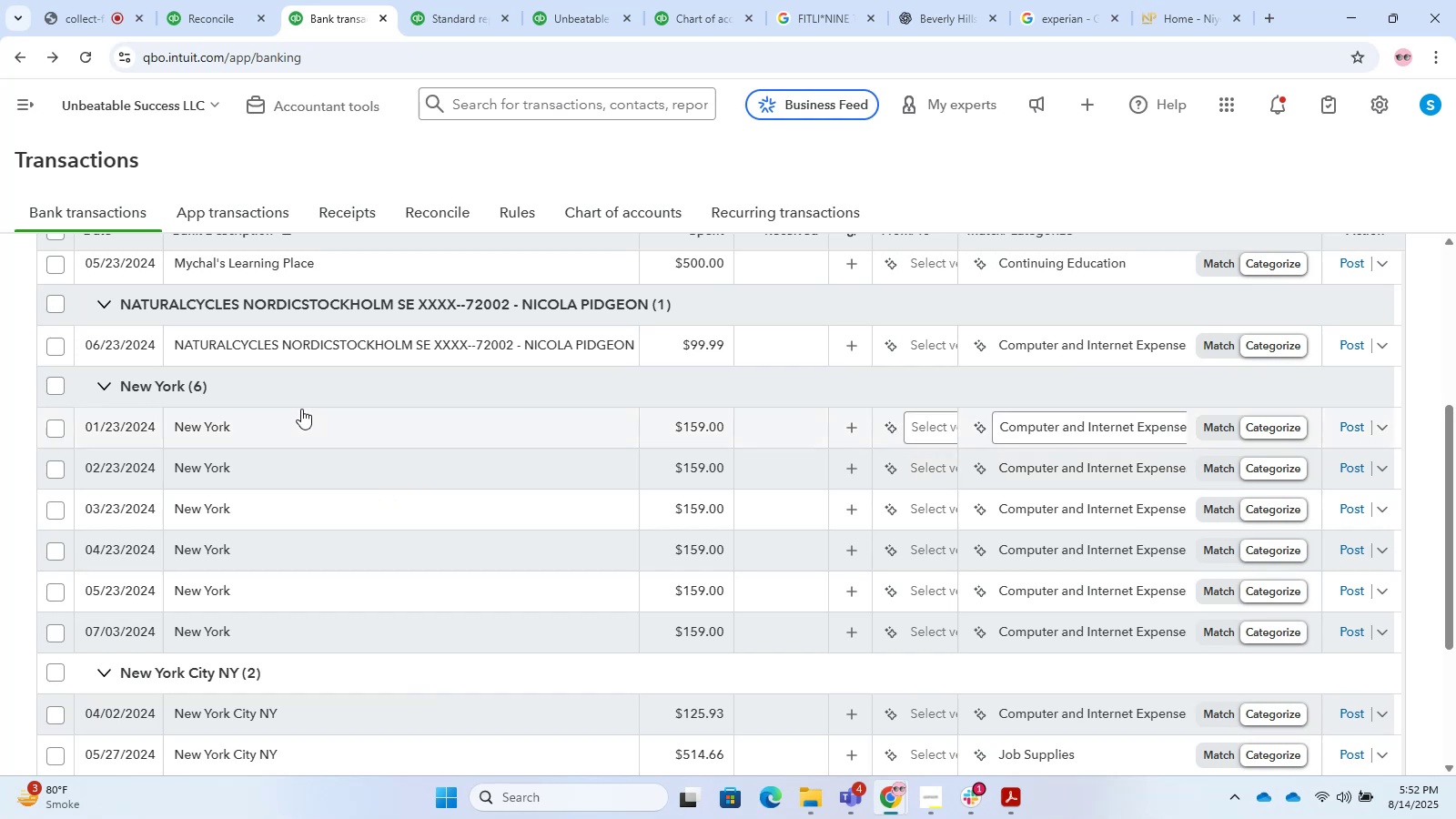 
left_click([298, 416])
 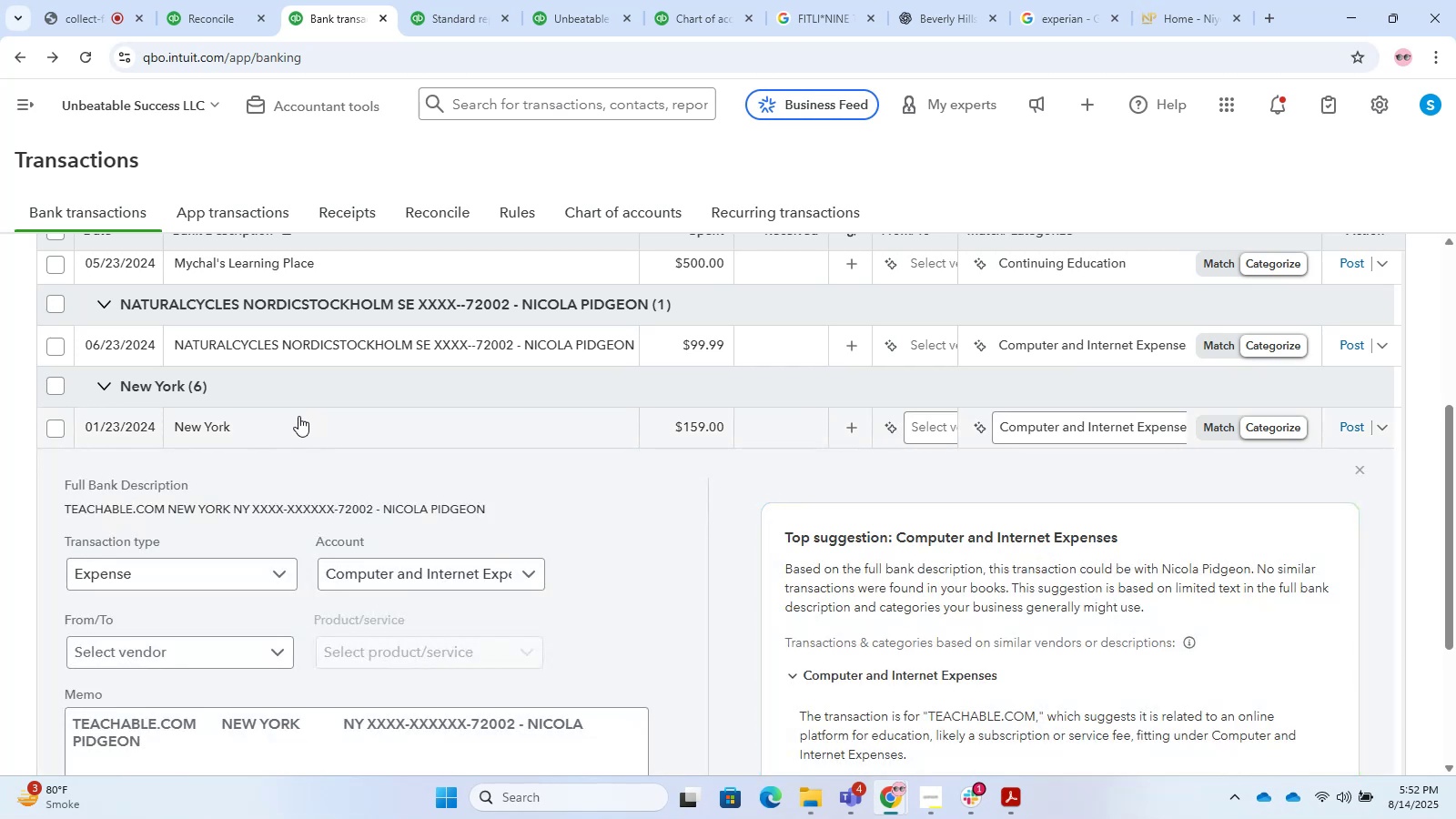 
left_click([298, 416])
 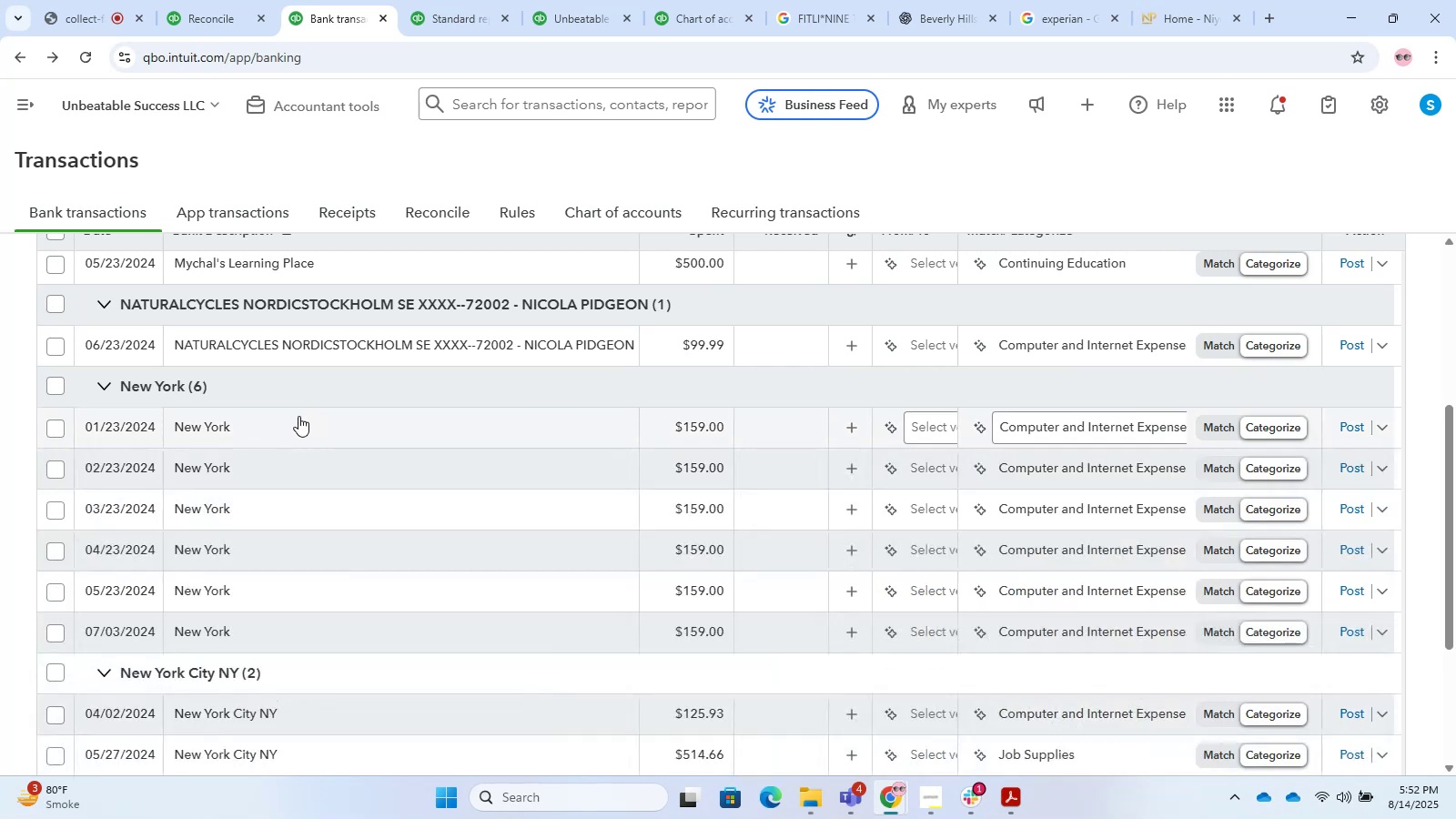 
left_click([298, 416])
 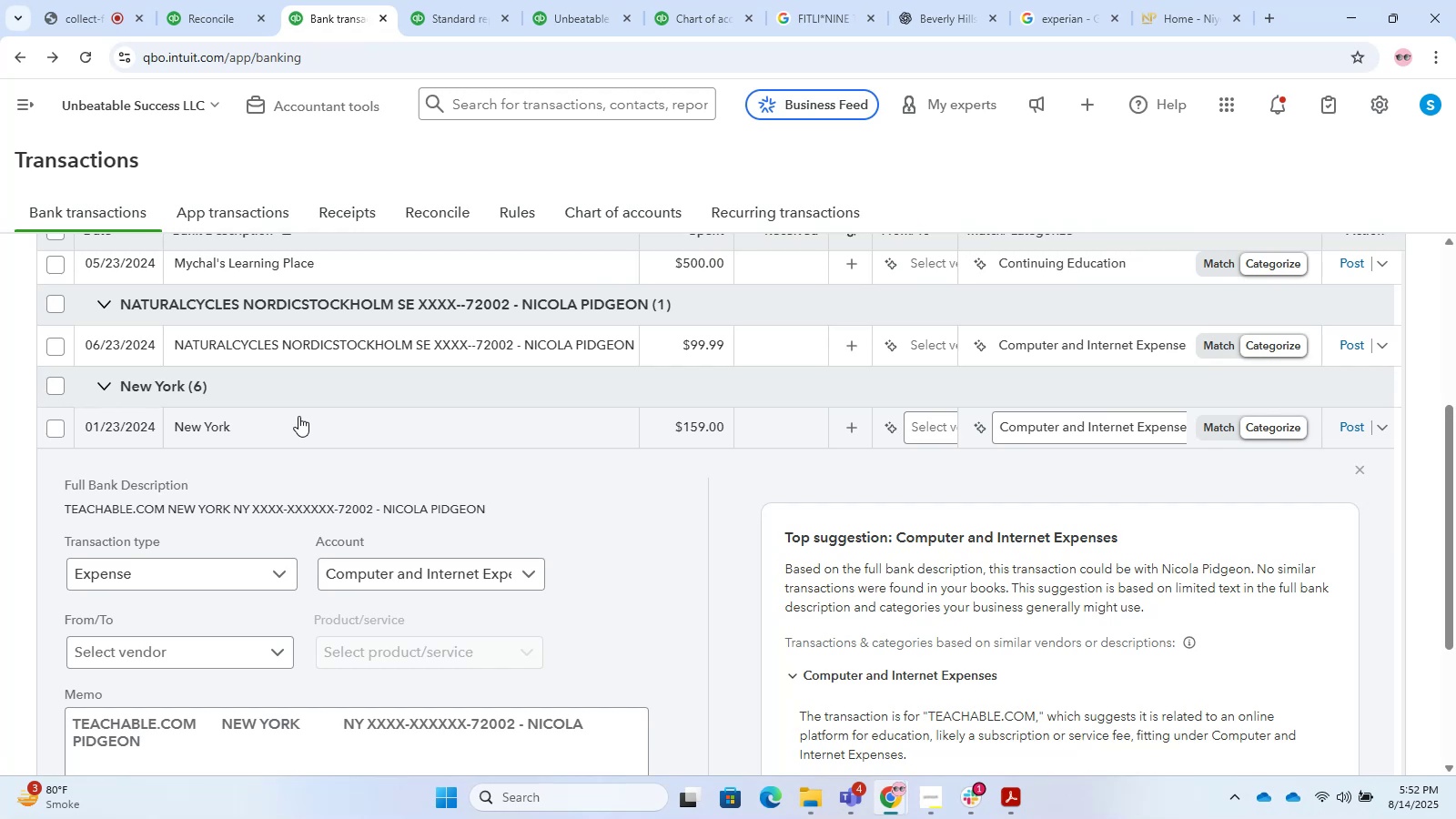 
left_click([298, 416])
 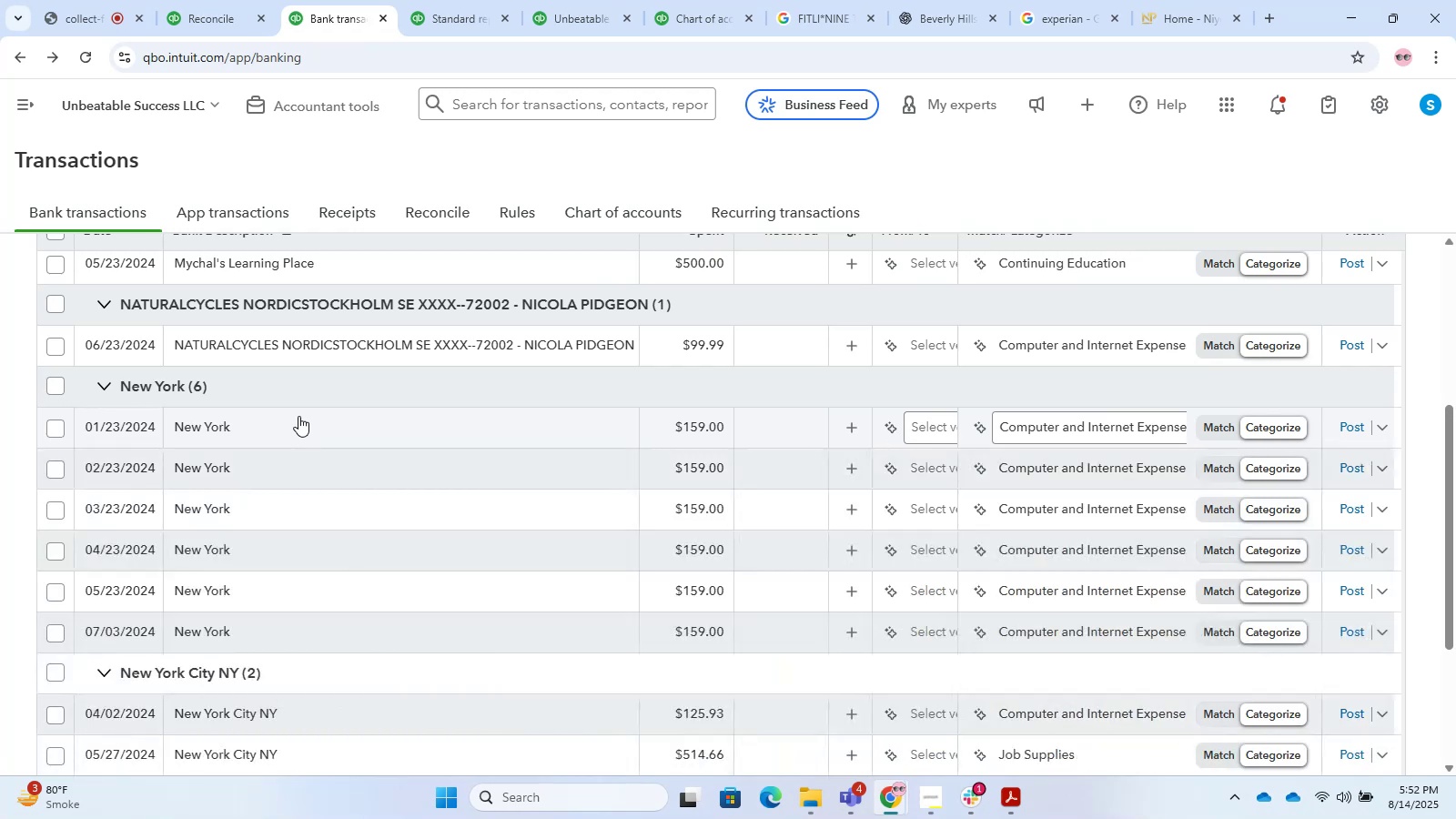 
wait(5.26)
 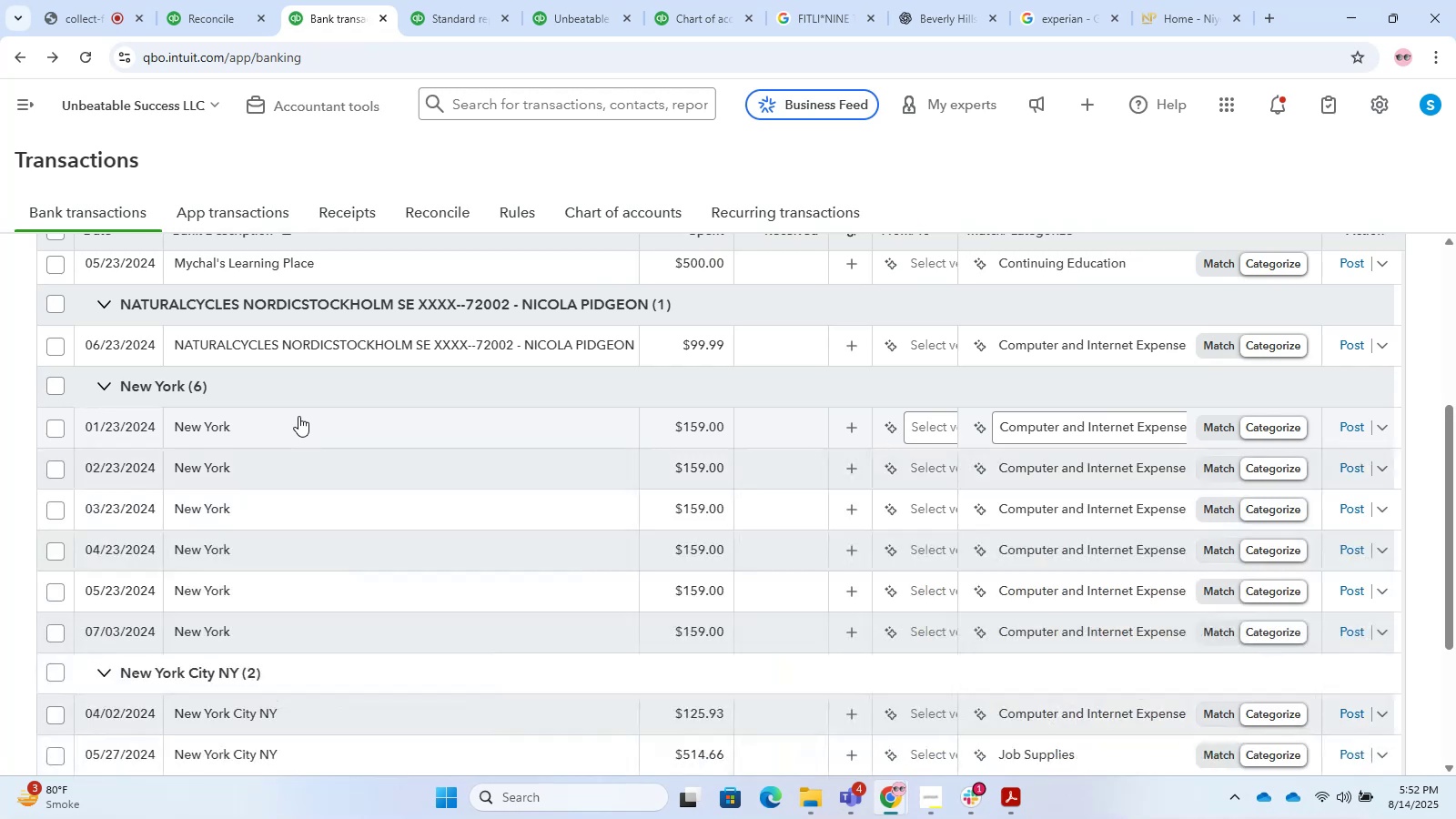 
scroll: coordinate [298, 416], scroll_direction: down, amount: 9.0
 